 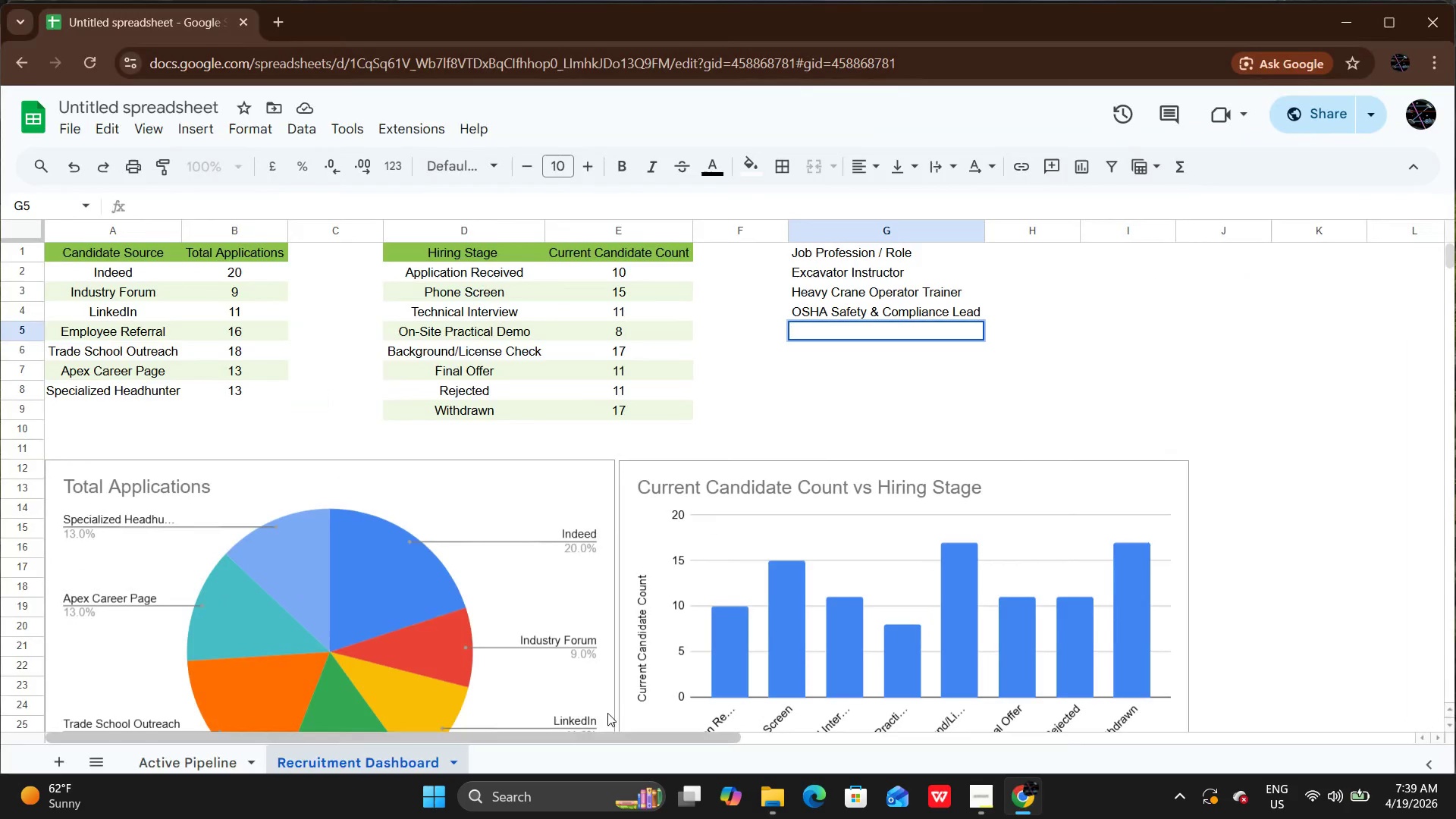 
left_click([171, 753])
 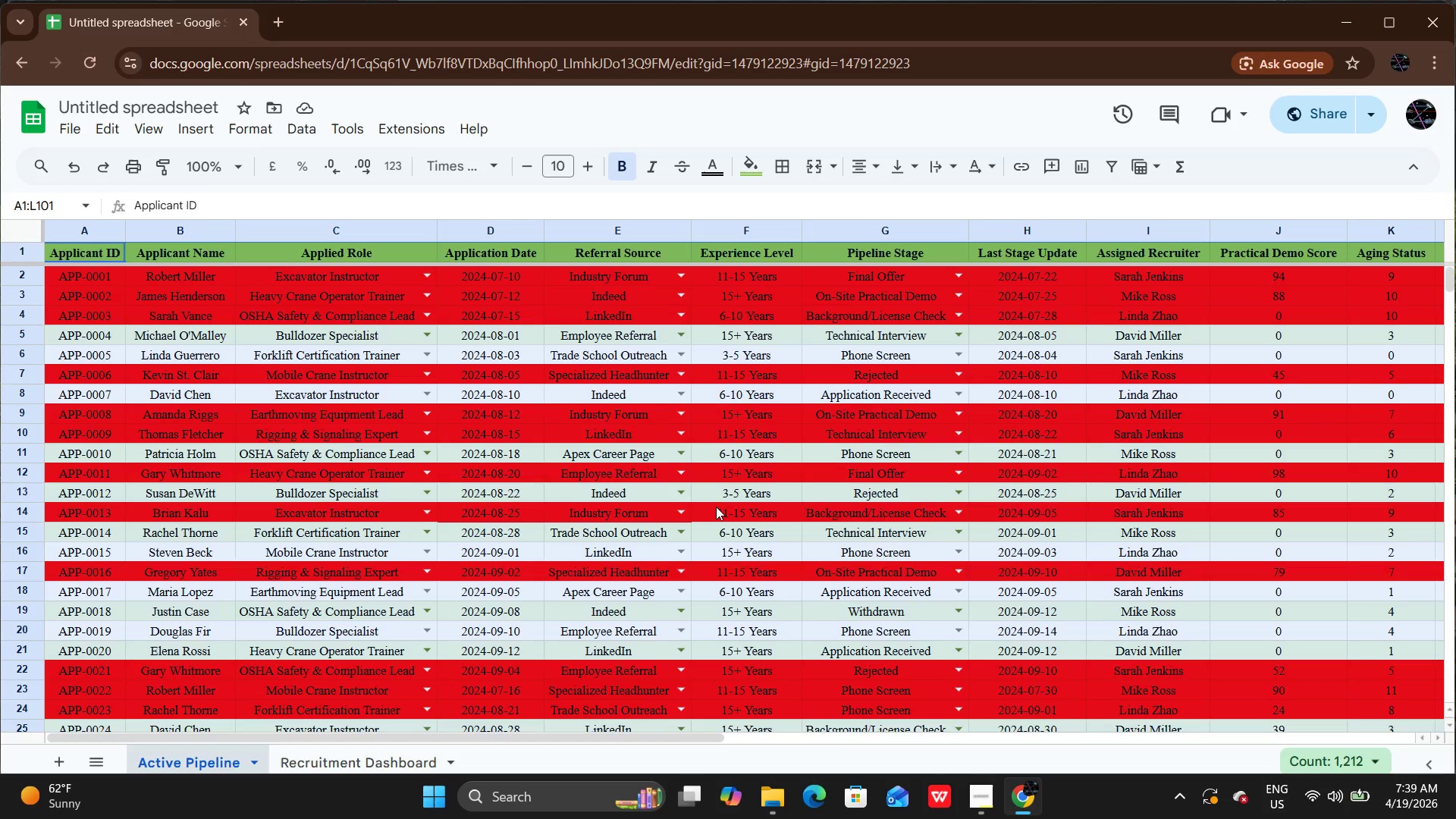 
scroll: coordinate [716, 507], scroll_direction: up, amount: 1.0
 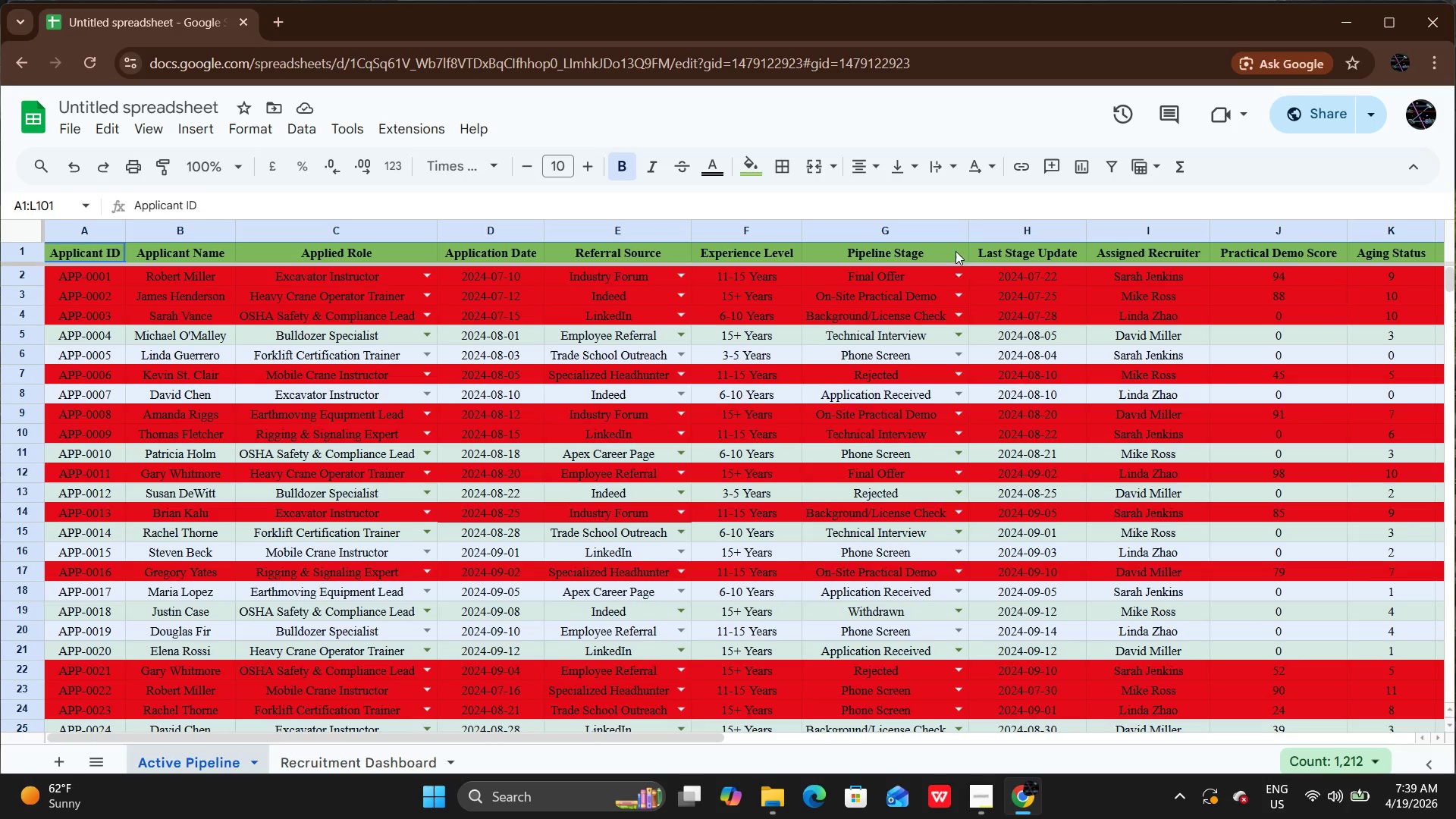 
left_click([921, 251])
 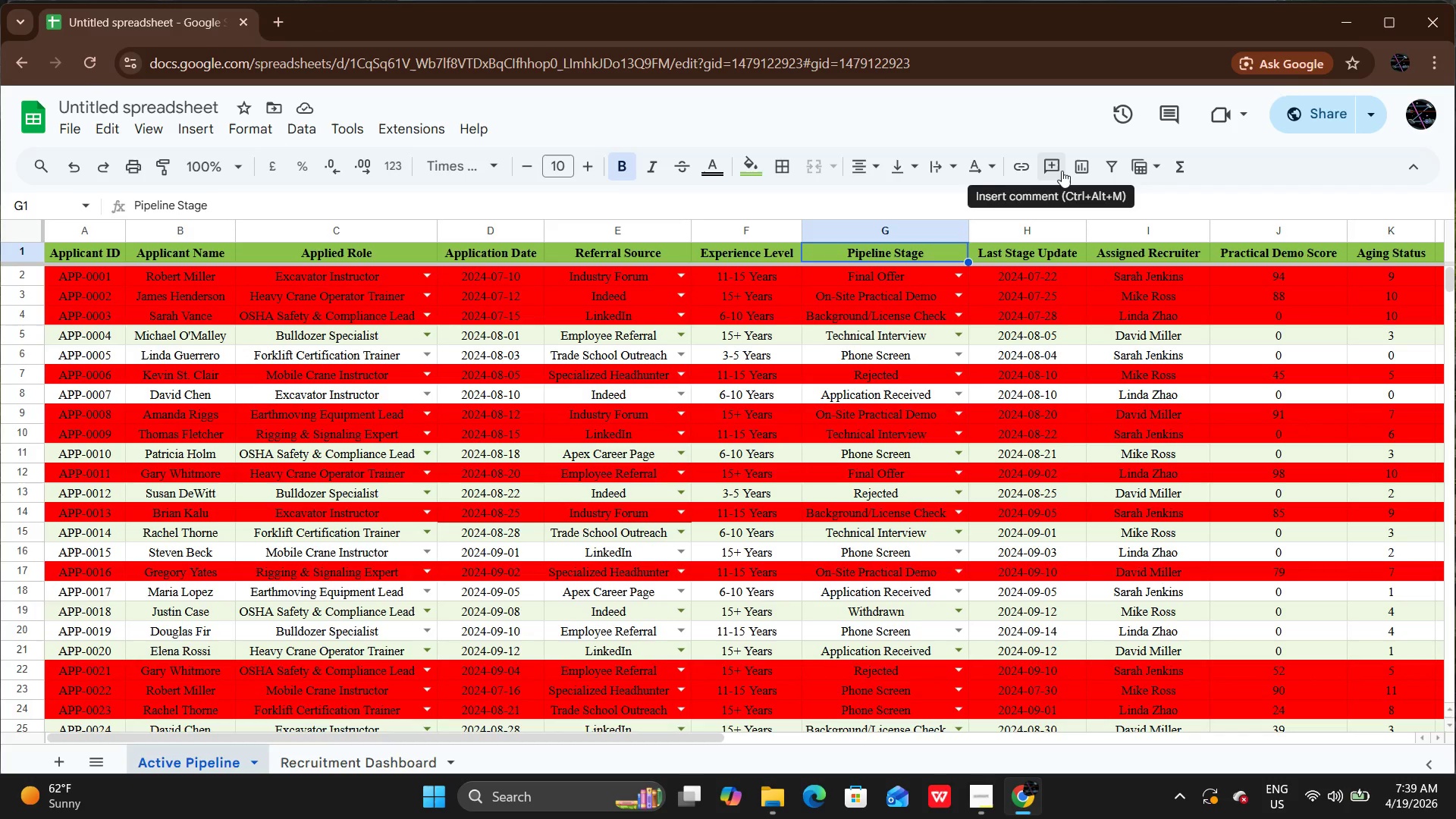 
left_click([1112, 171])
 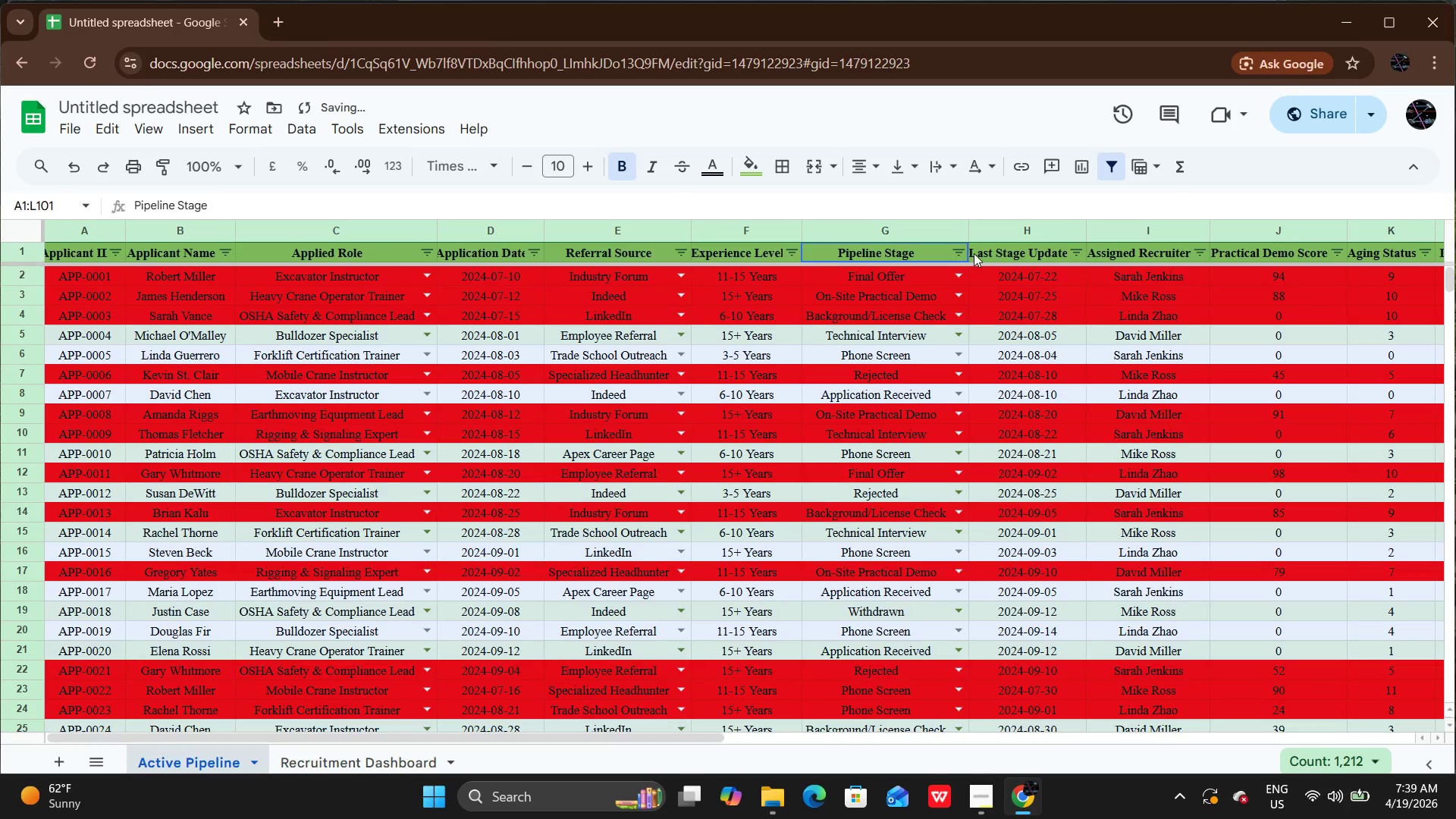 
left_click([963, 252])
 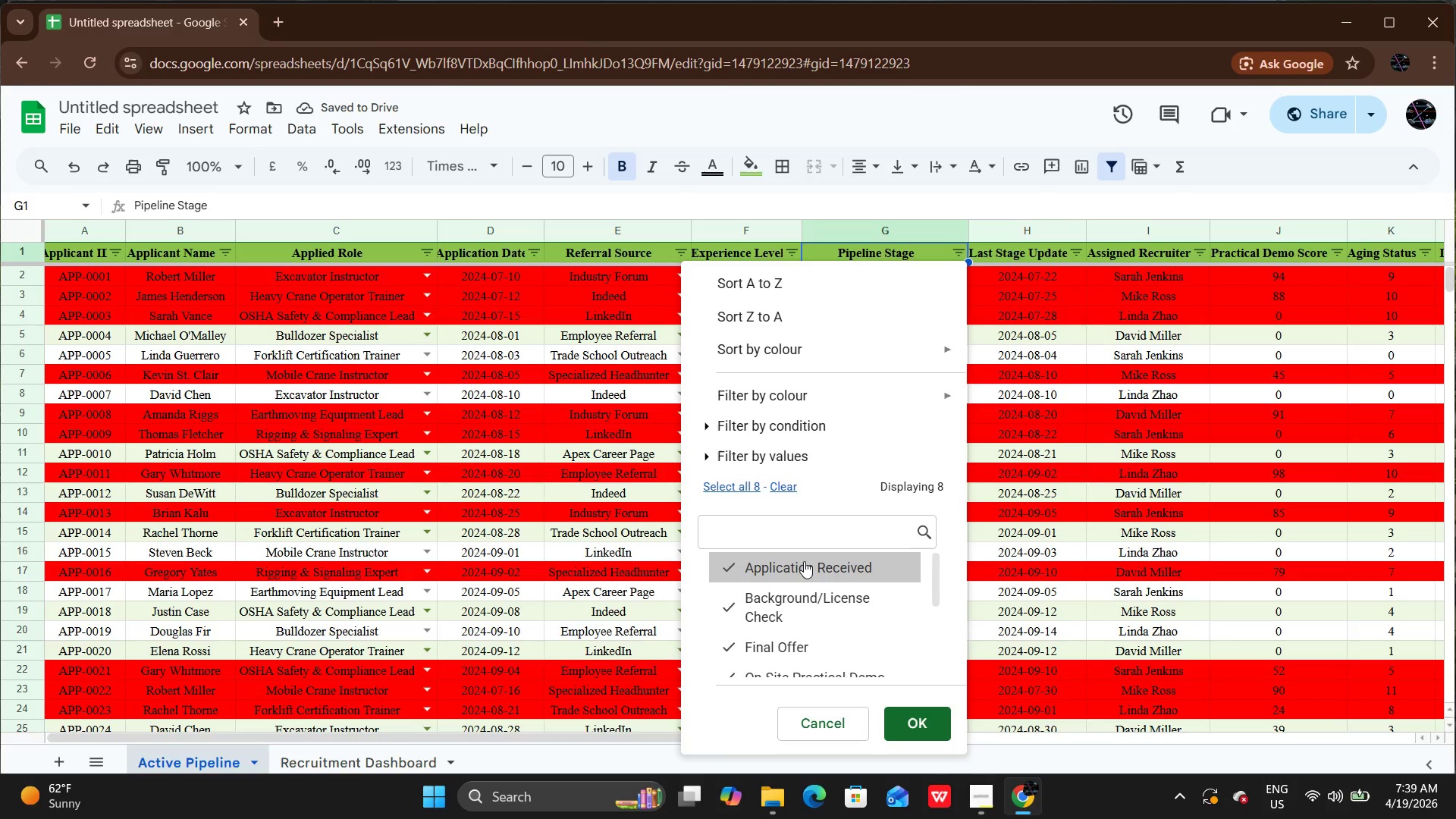 
scroll: coordinate [802, 563], scroll_direction: down, amount: 2.0
 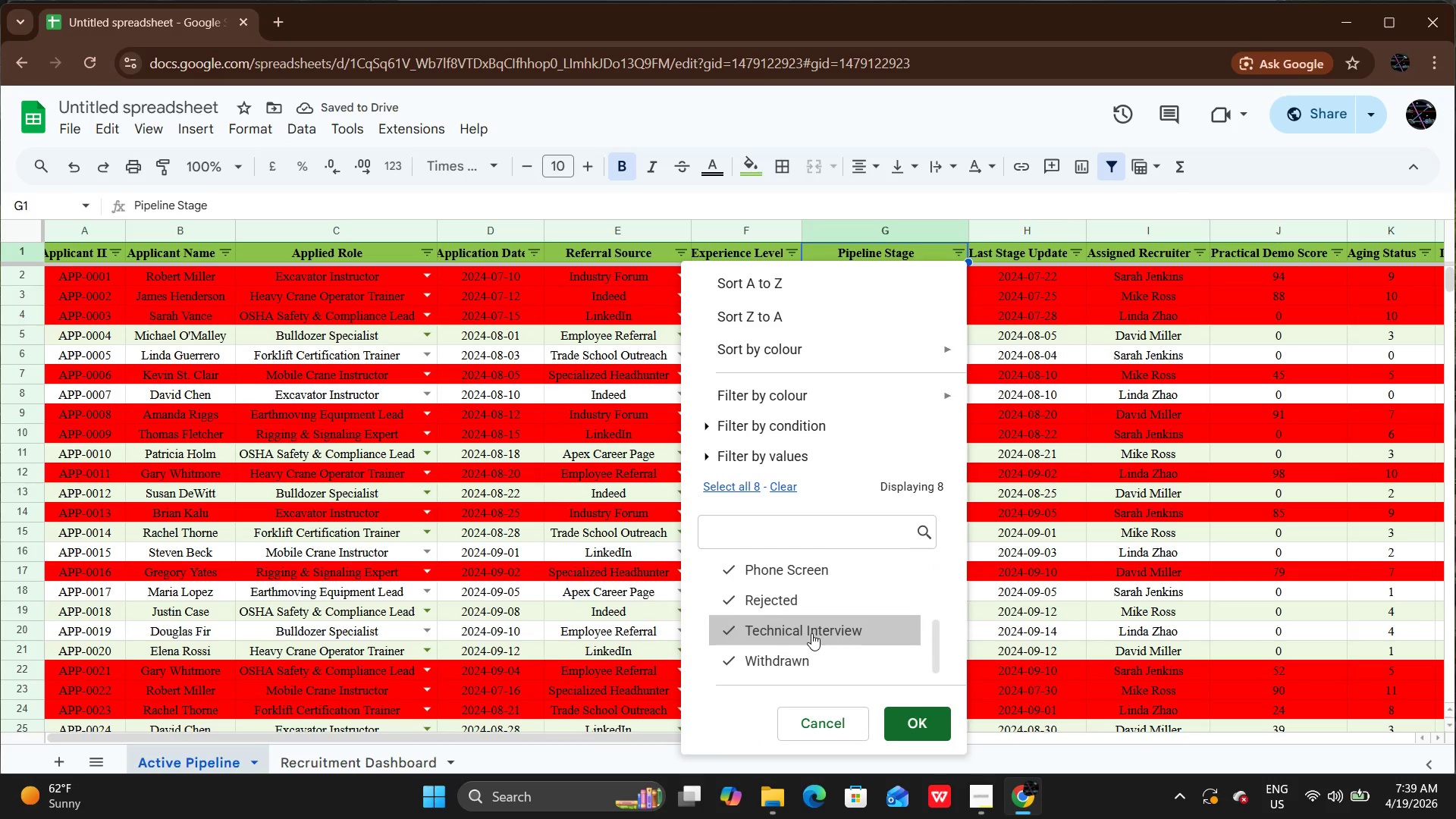 
scroll: coordinate [811, 633], scroll_direction: up, amount: 2.0
 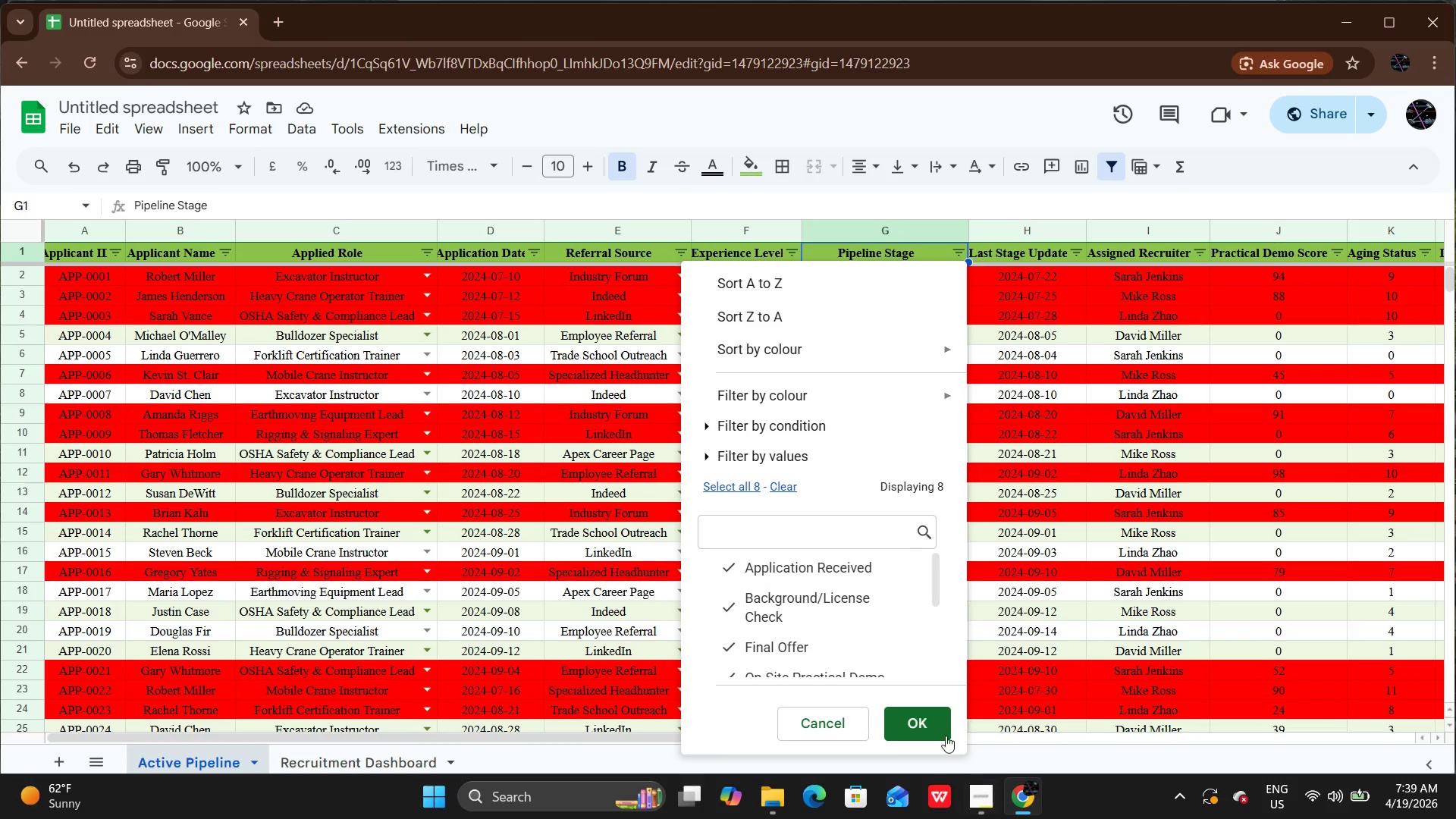 
left_click([929, 715])
 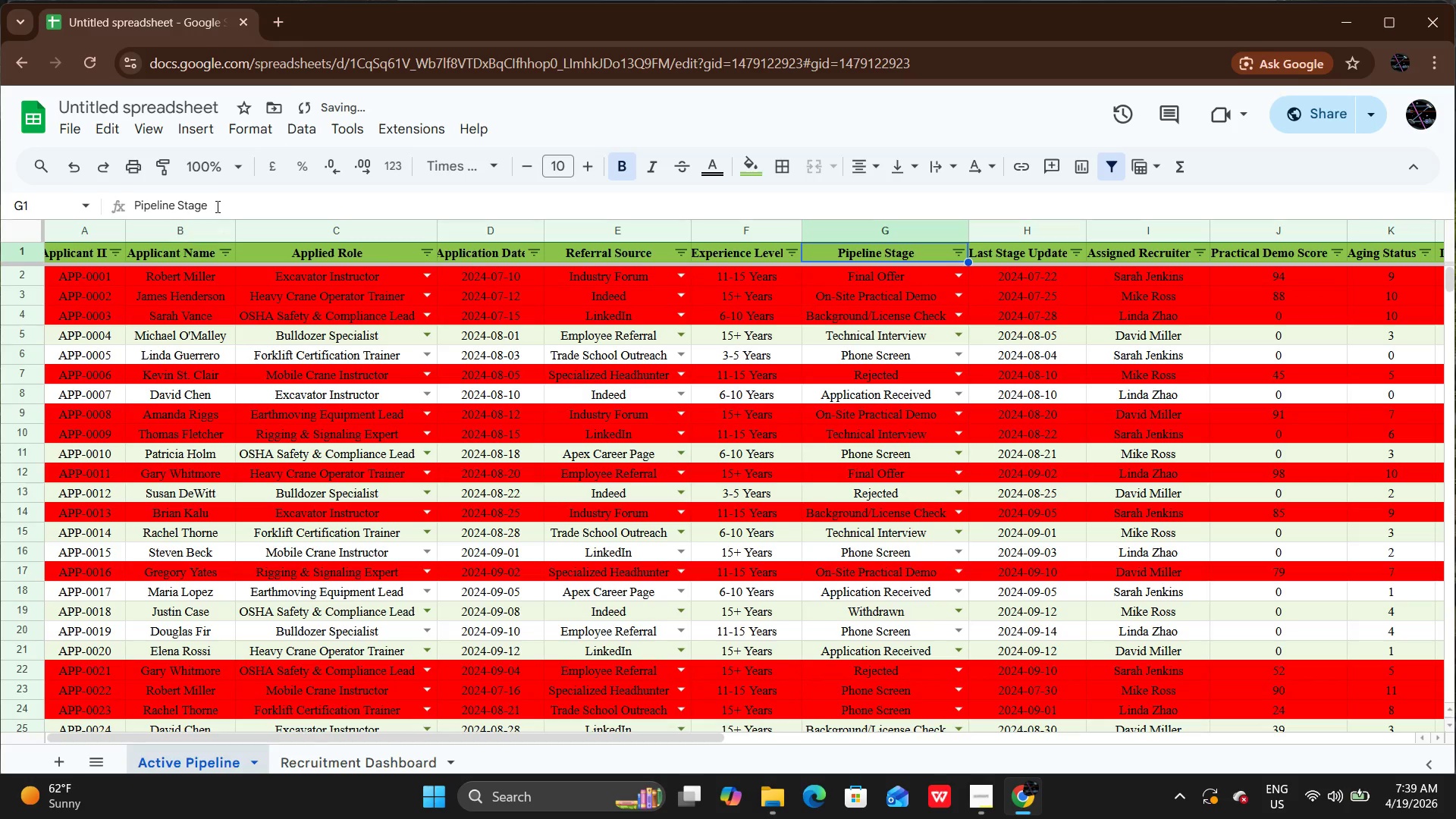 
left_click([418, 246])
 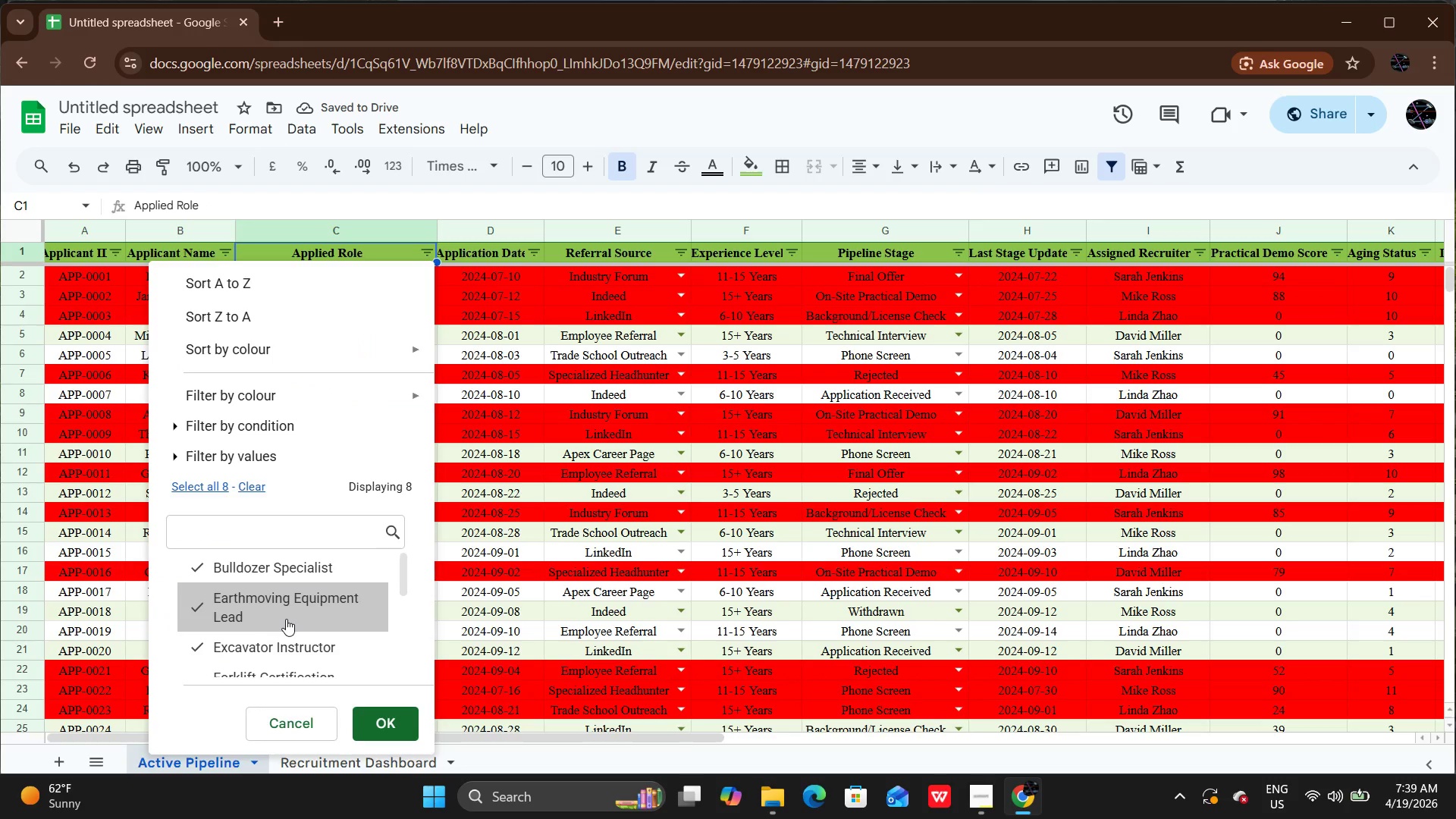 
scroll: coordinate [286, 619], scroll_direction: down, amount: 3.0
 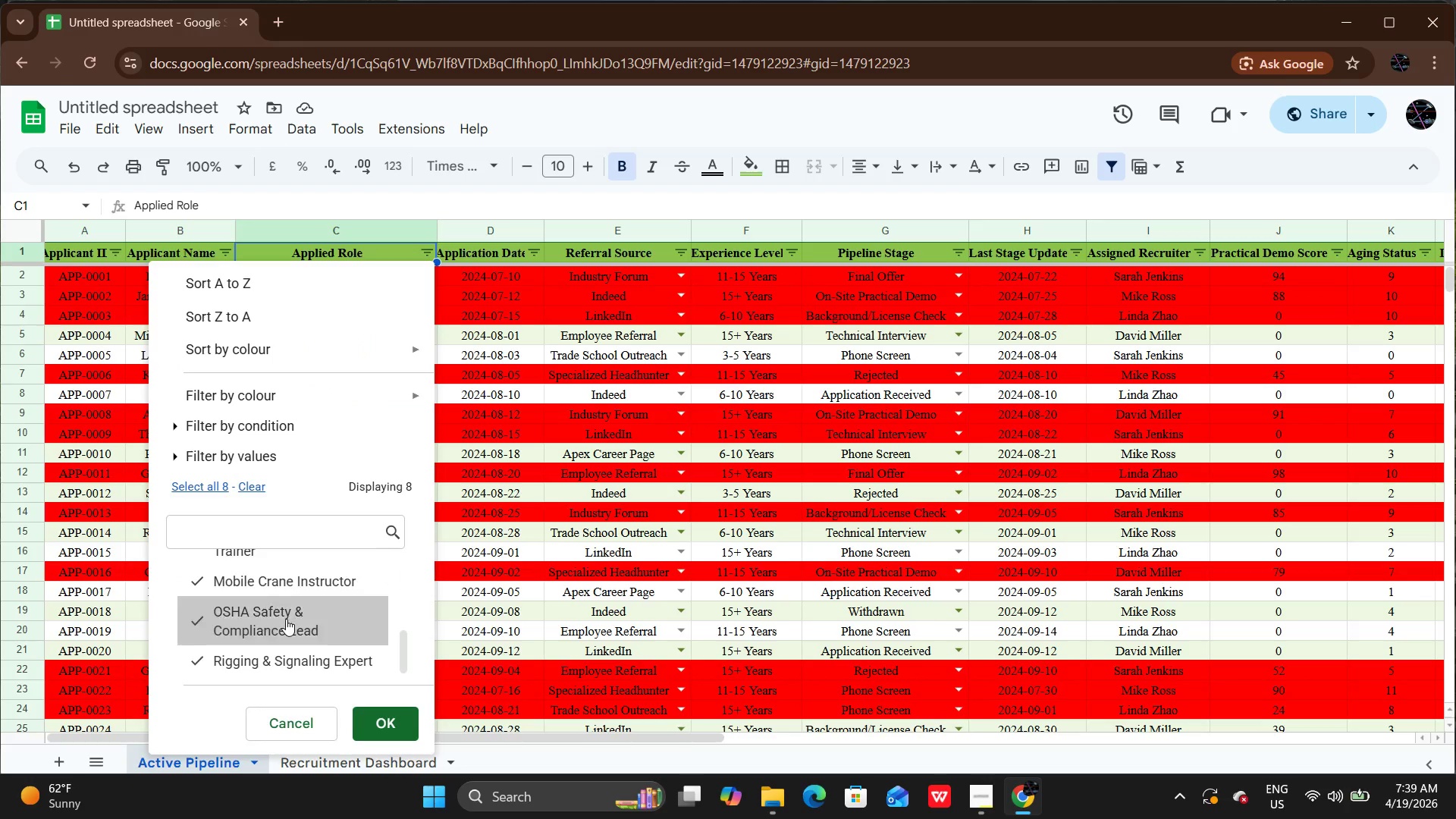 
scroll: coordinate [286, 619], scroll_direction: up, amount: 1.0
 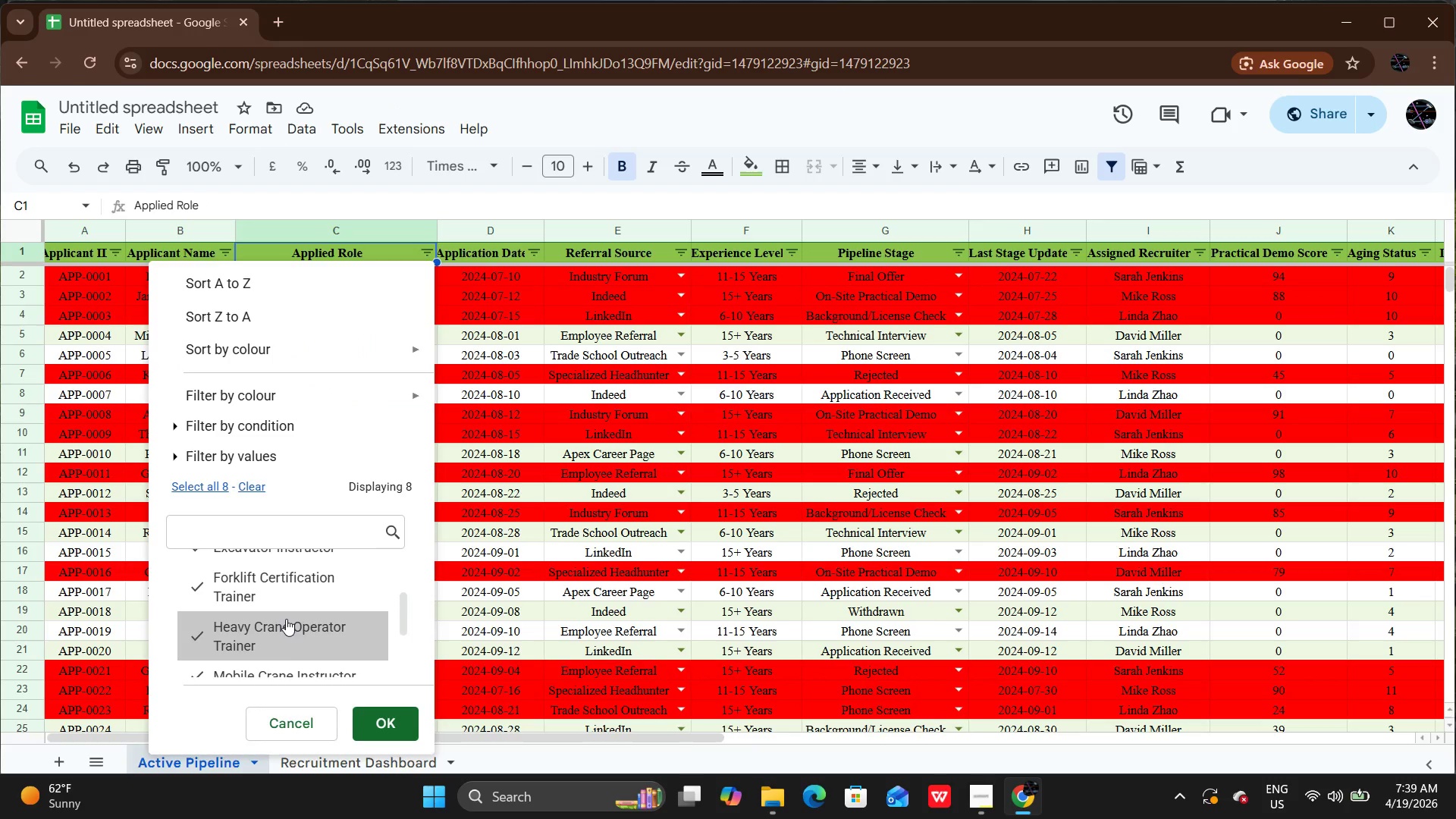 
scroll: coordinate [286, 619], scroll_direction: down, amount: 1.0
 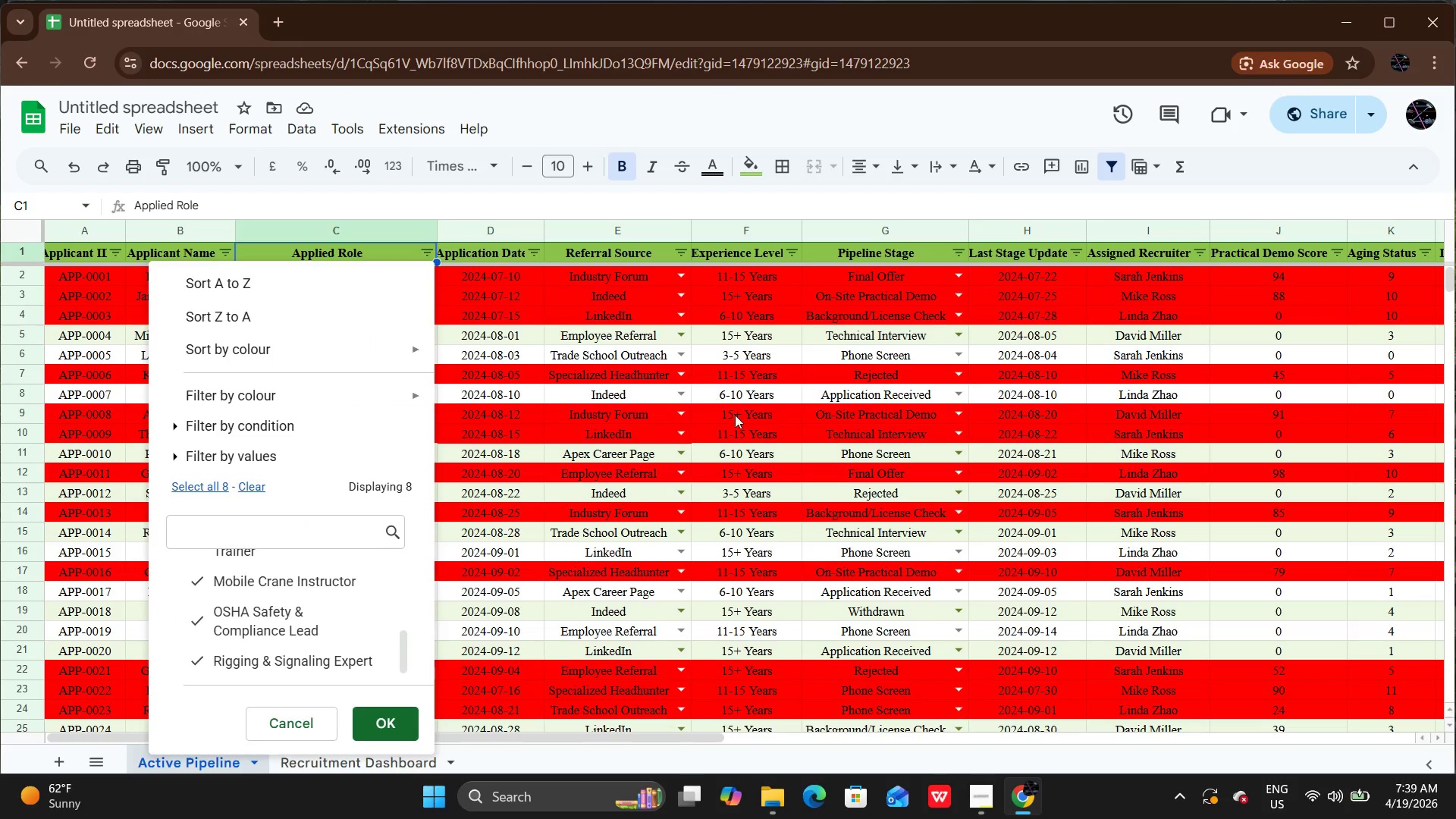 
left_click([735, 423])
 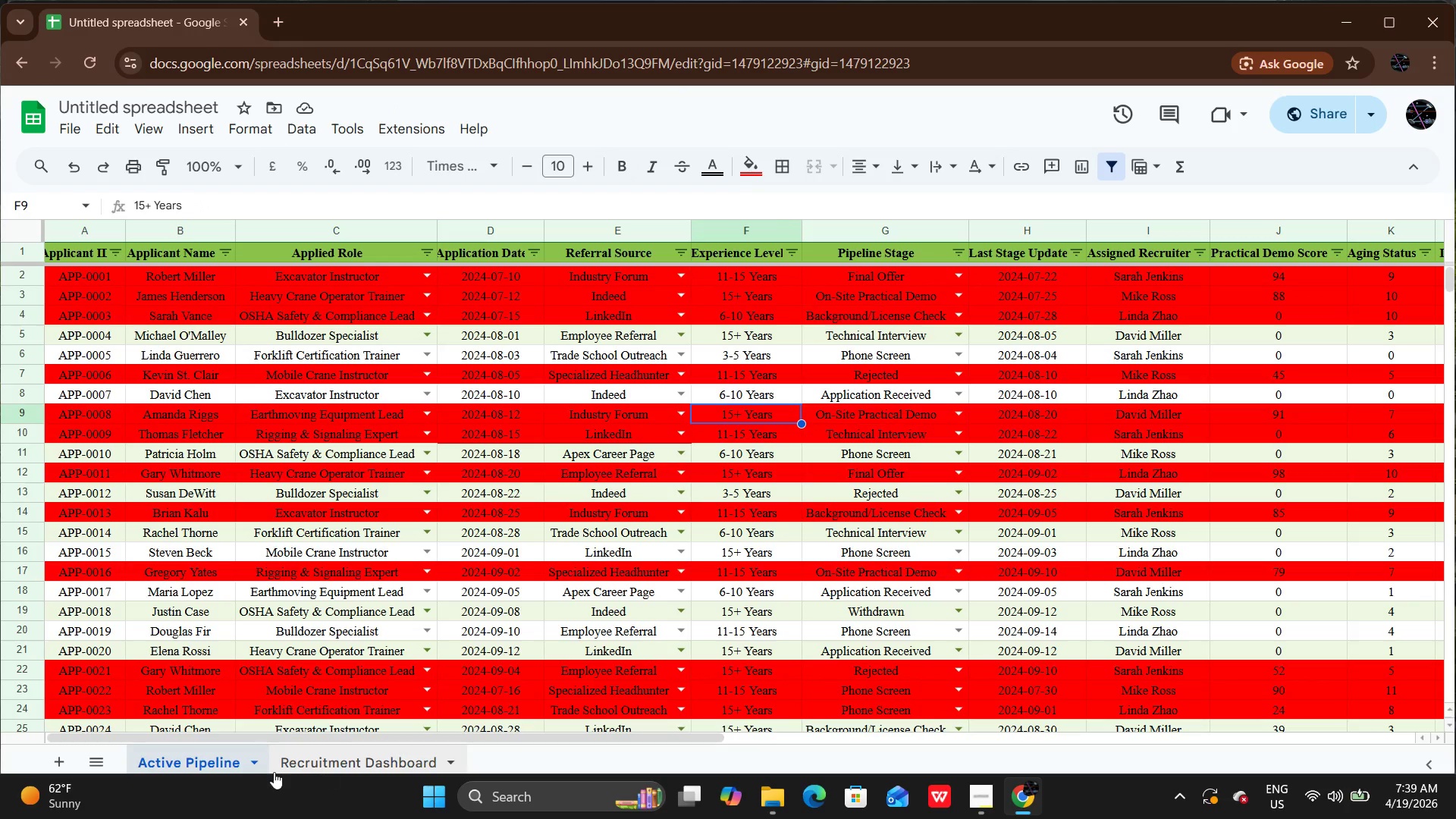 
left_click([301, 772])
 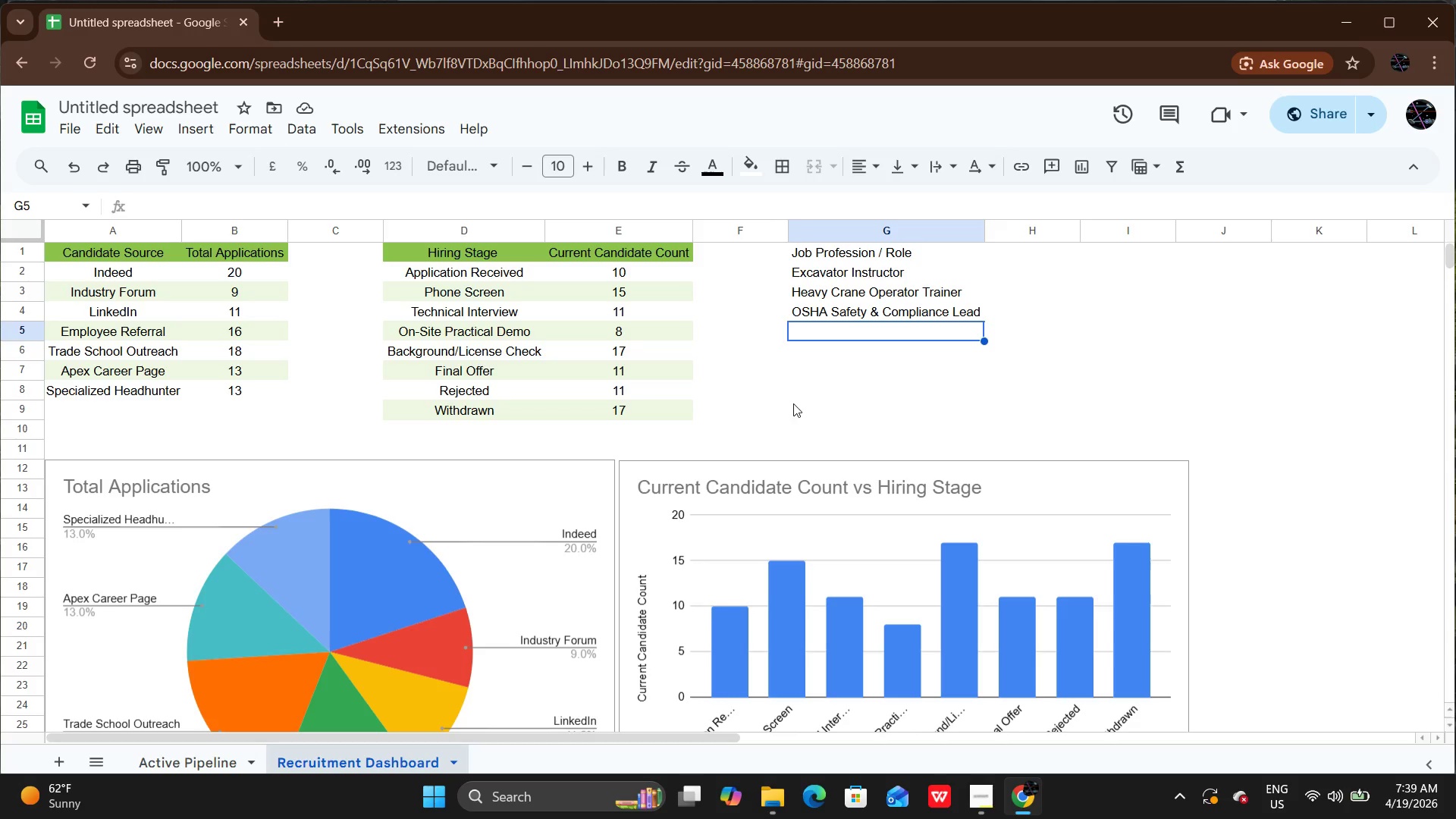 
double_click([874, 337])
 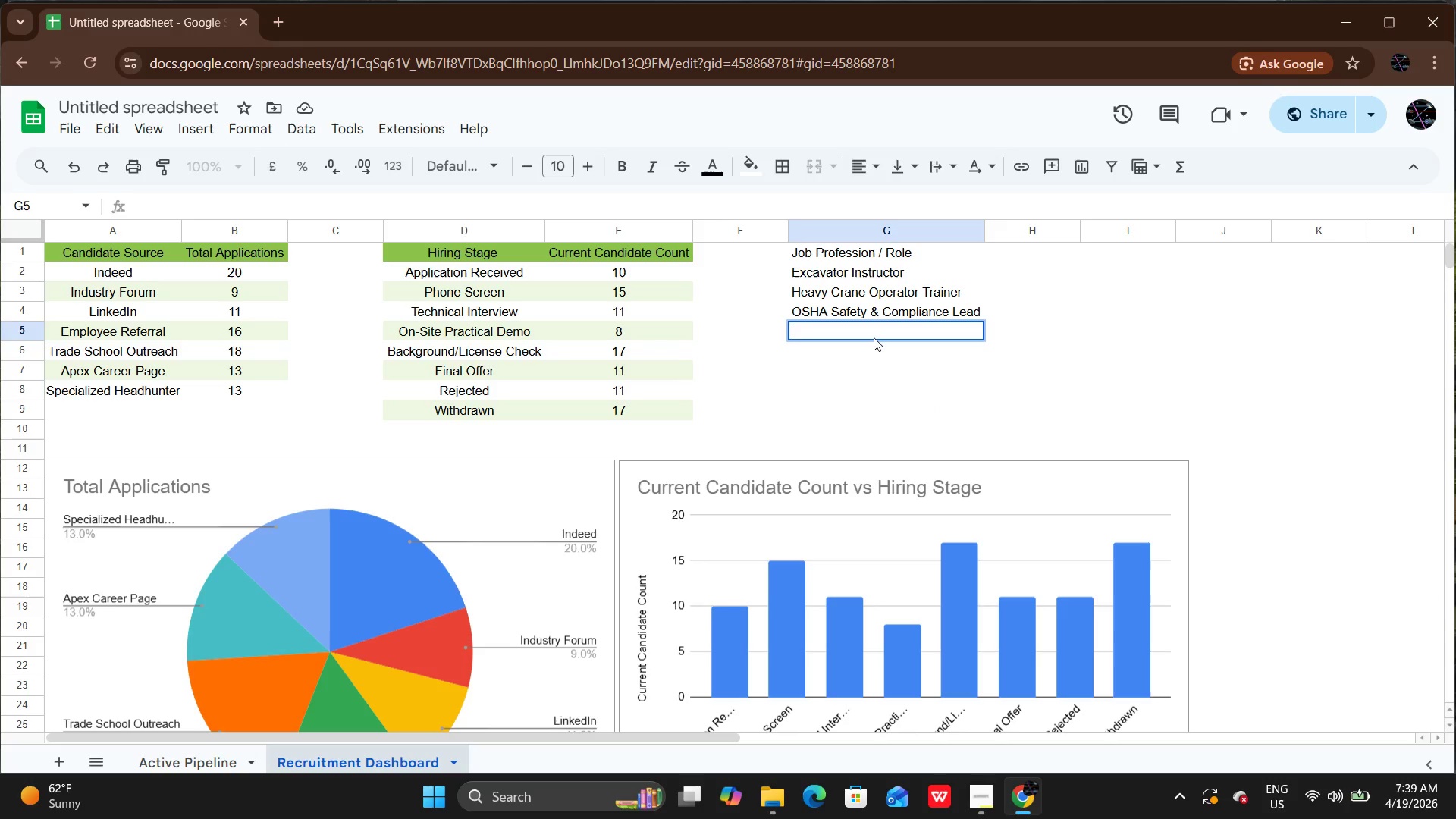 
type(Bui)
key(Backspace)
type(lldozer Specialist)
 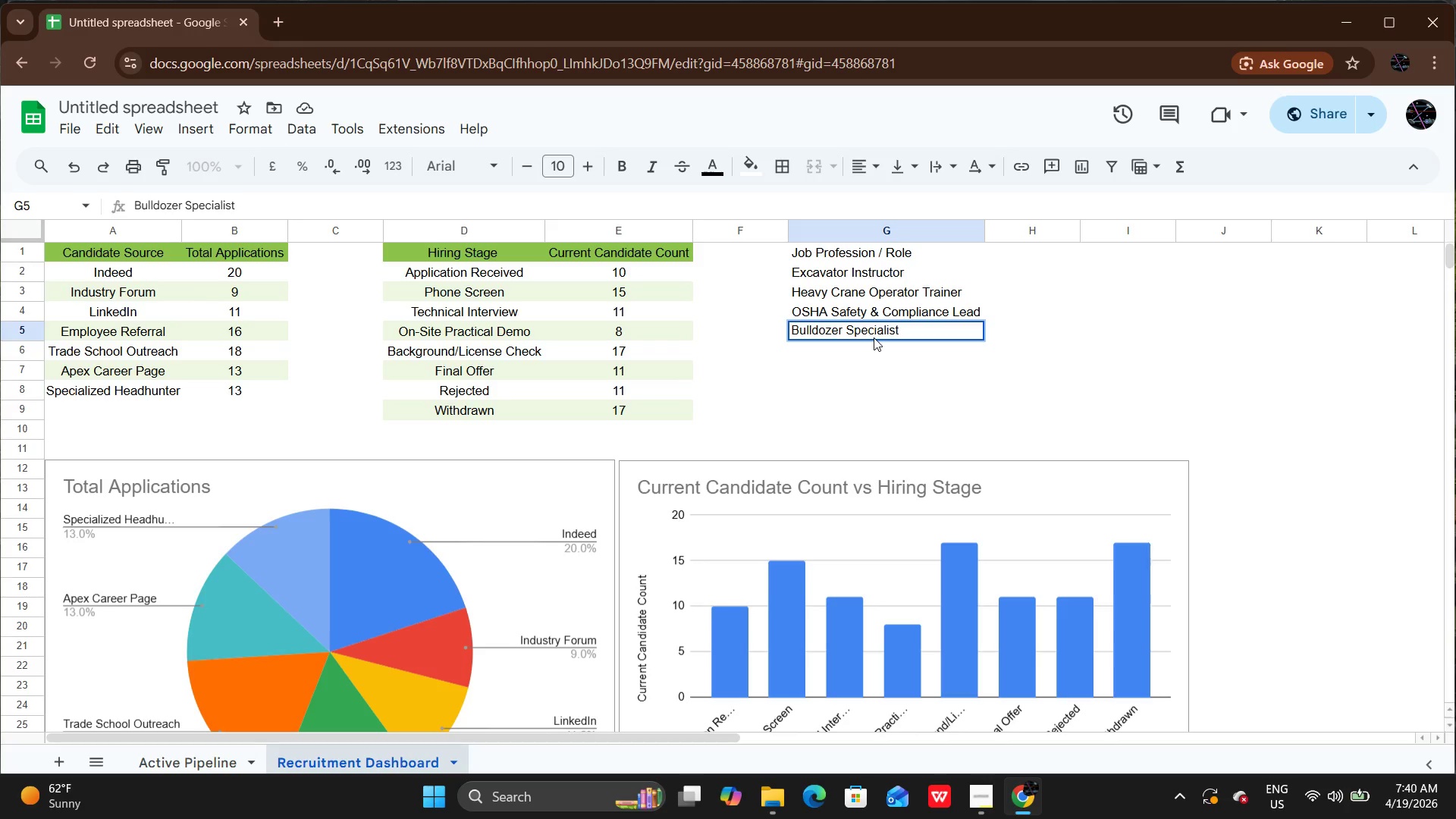 
key(Enter)
 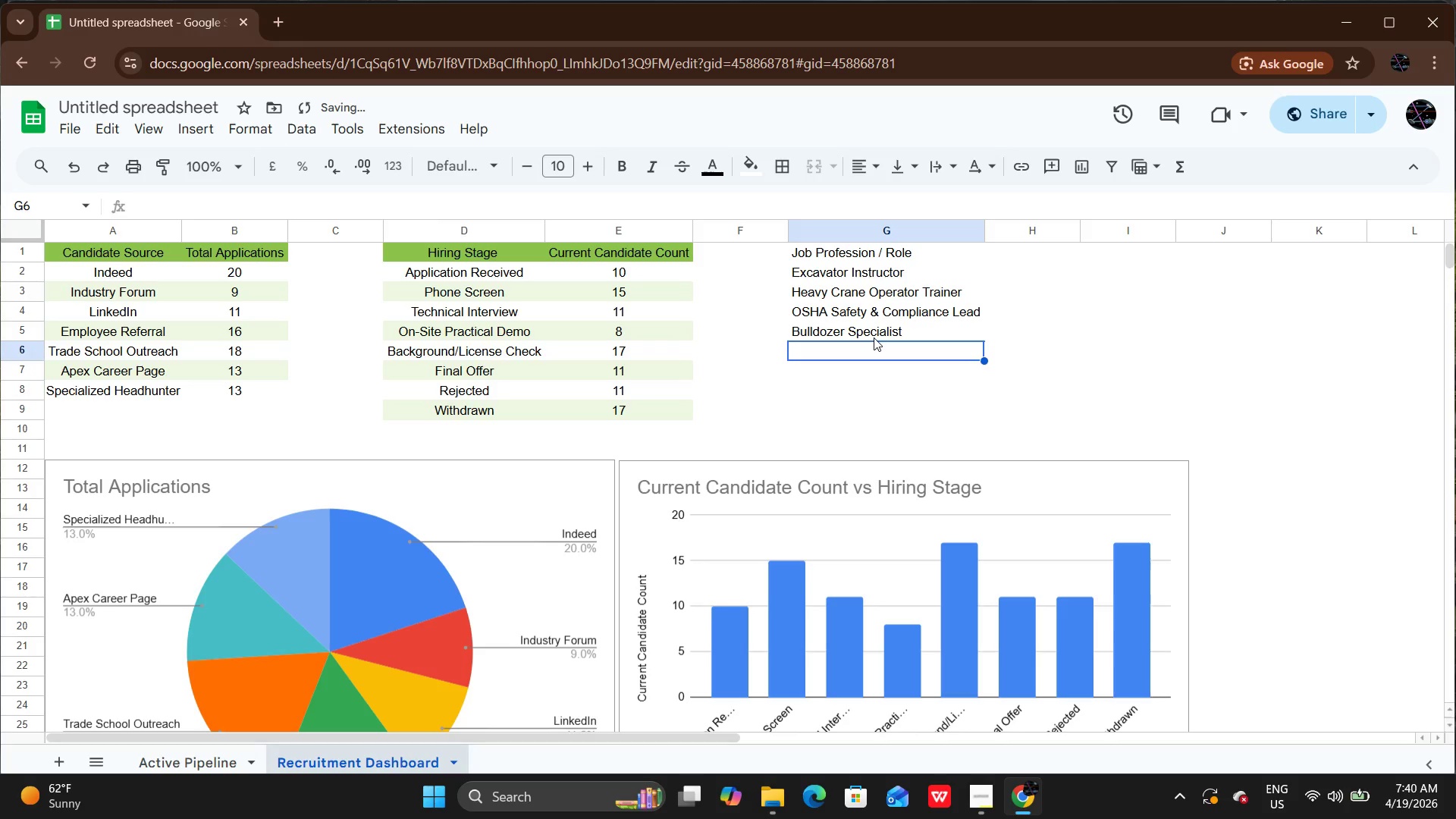 
key(Enter)
 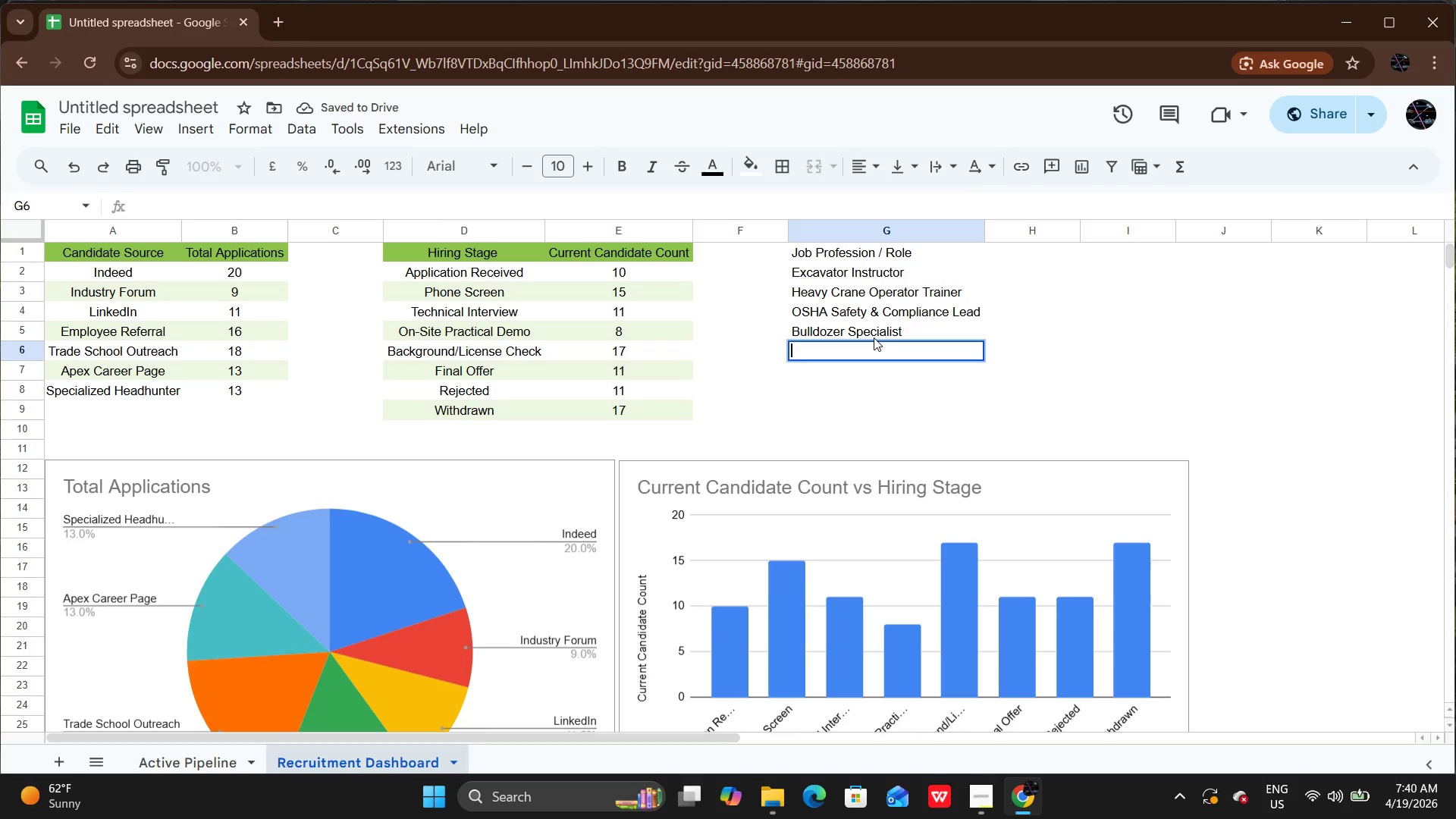 
type(Mobile Crane Instructor)
 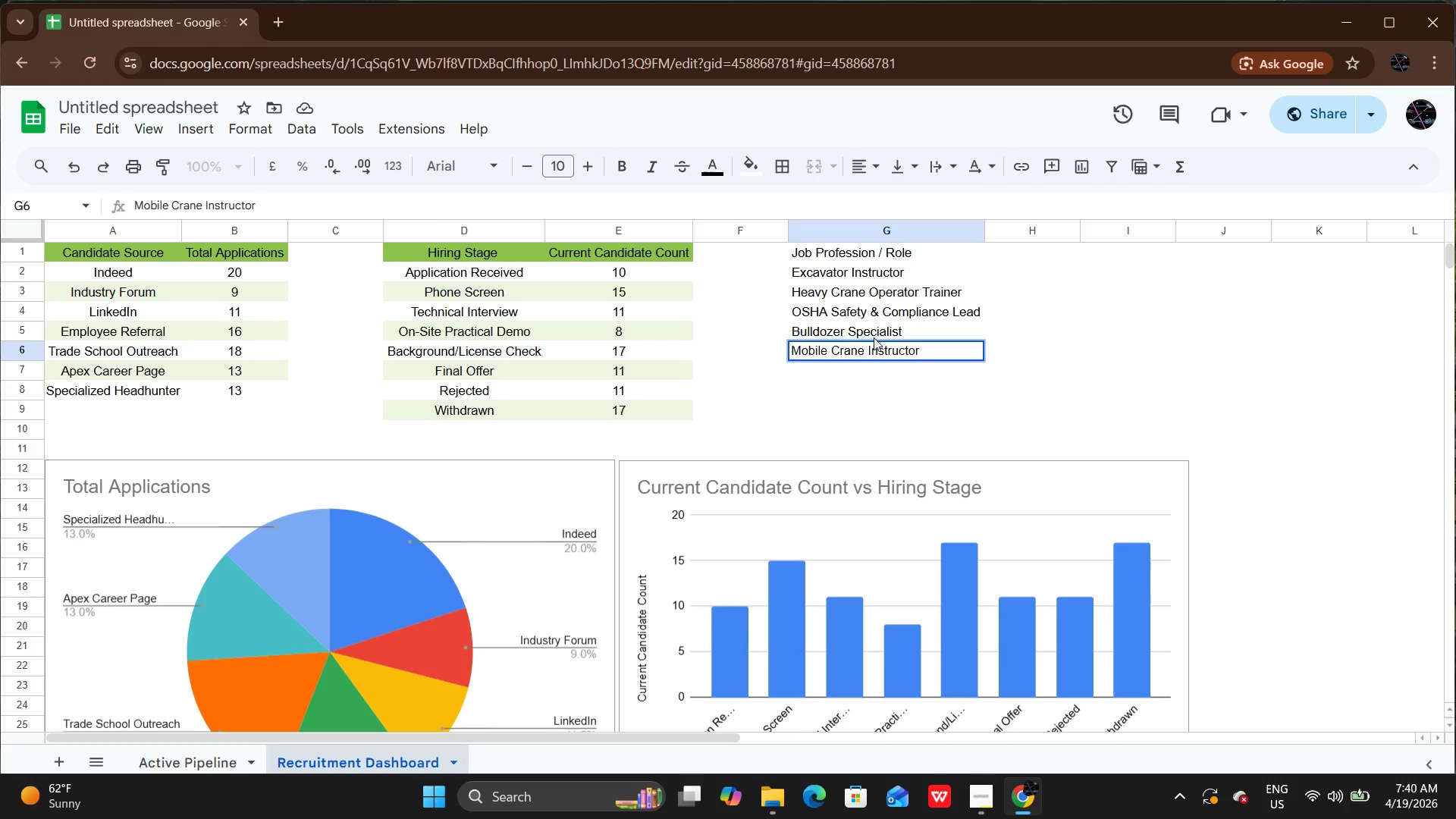 
key(Enter)
 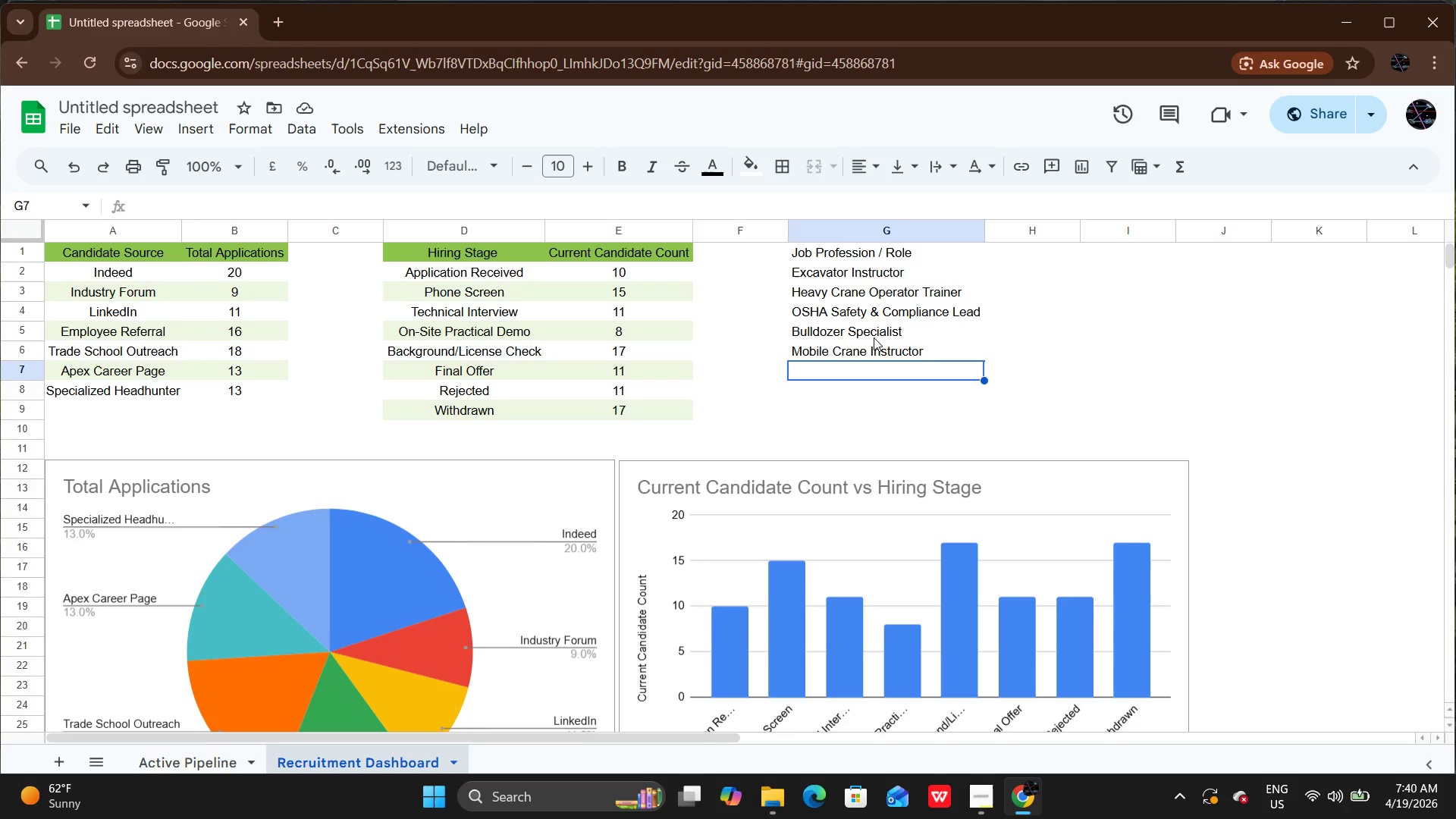 
wait(7.12)
 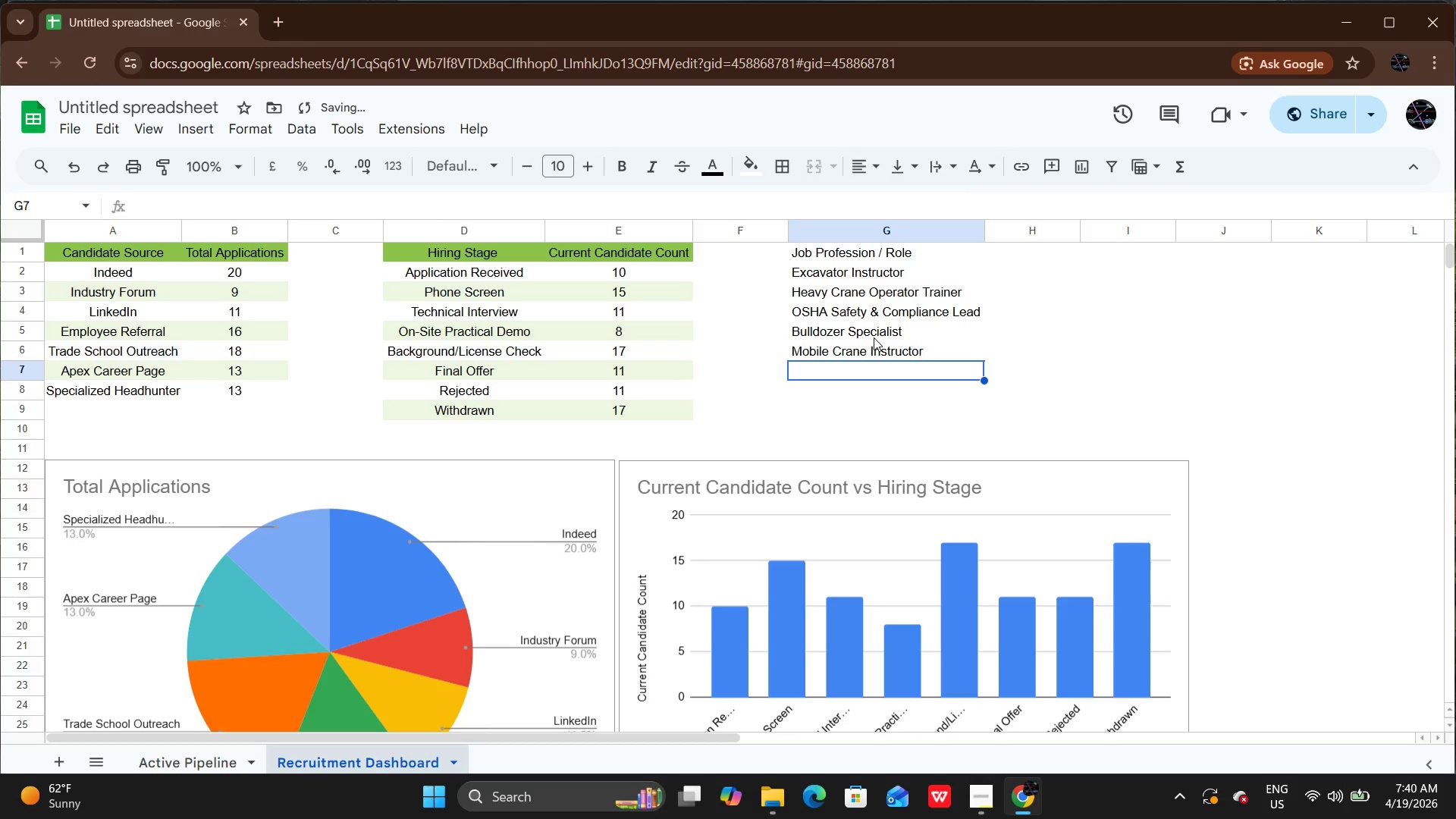 
left_click([168, 757])
 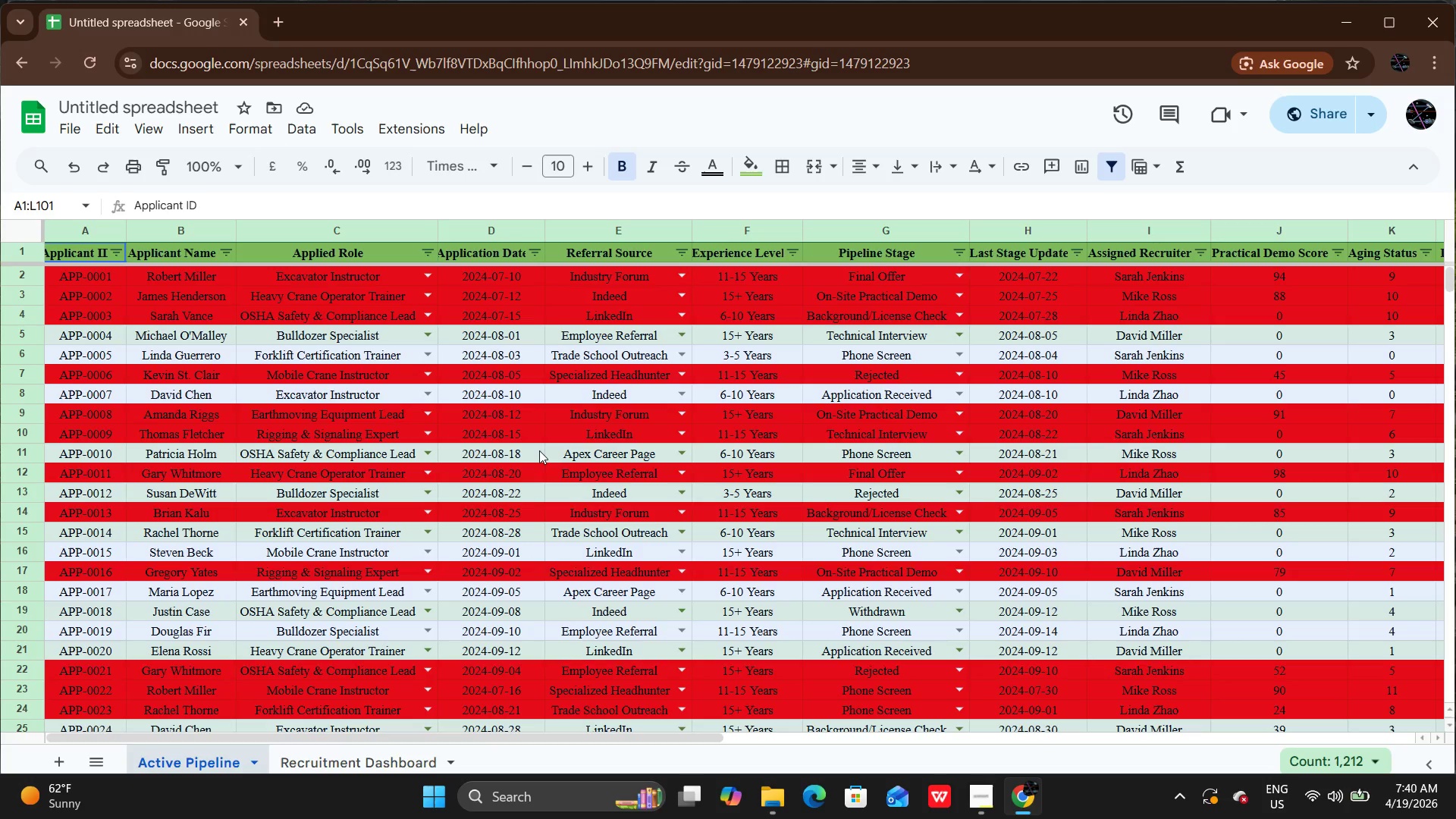 
scroll: coordinate [539, 450], scroll_direction: up, amount: 2.0
 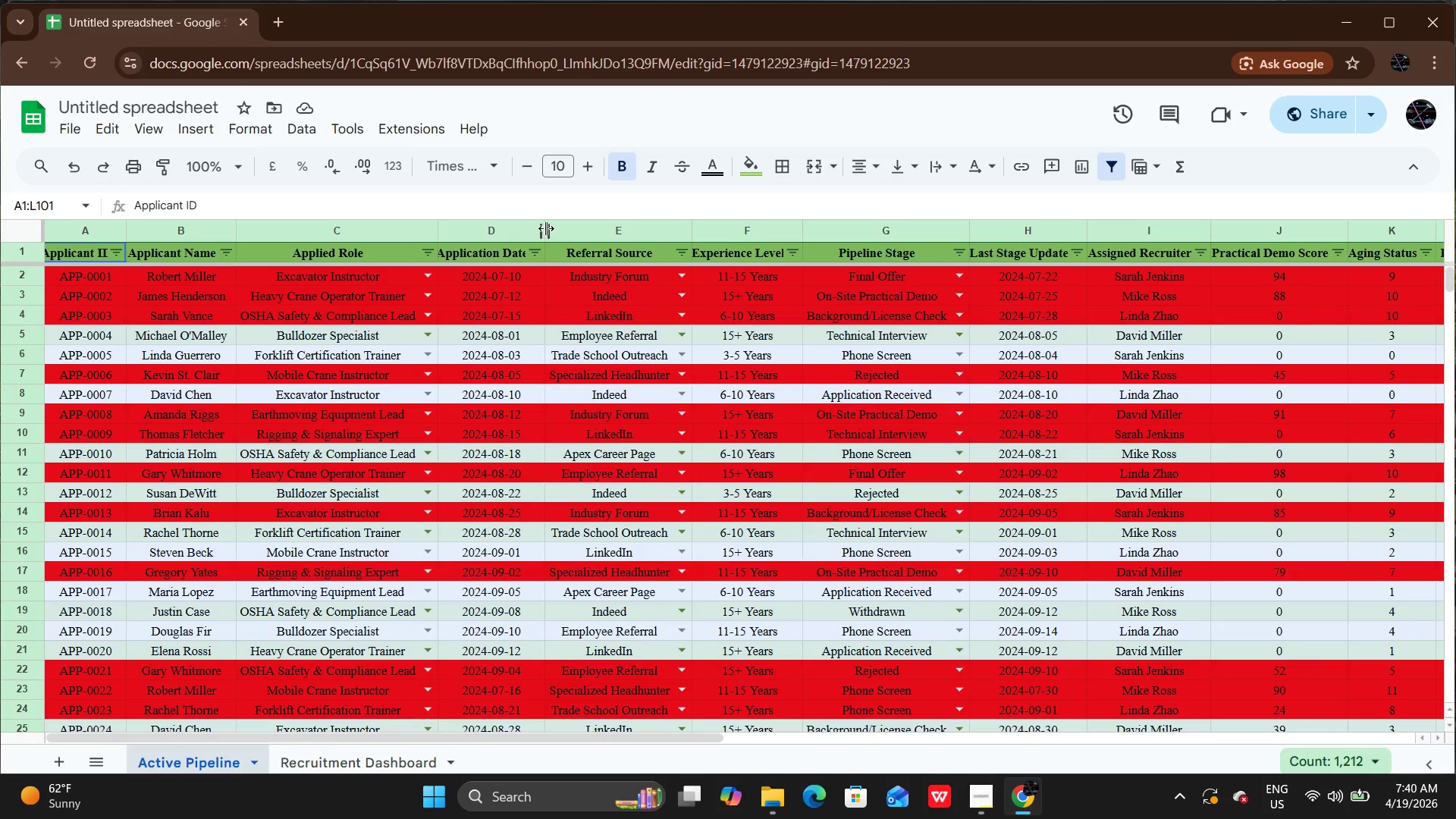 
double_click([546, 228])
 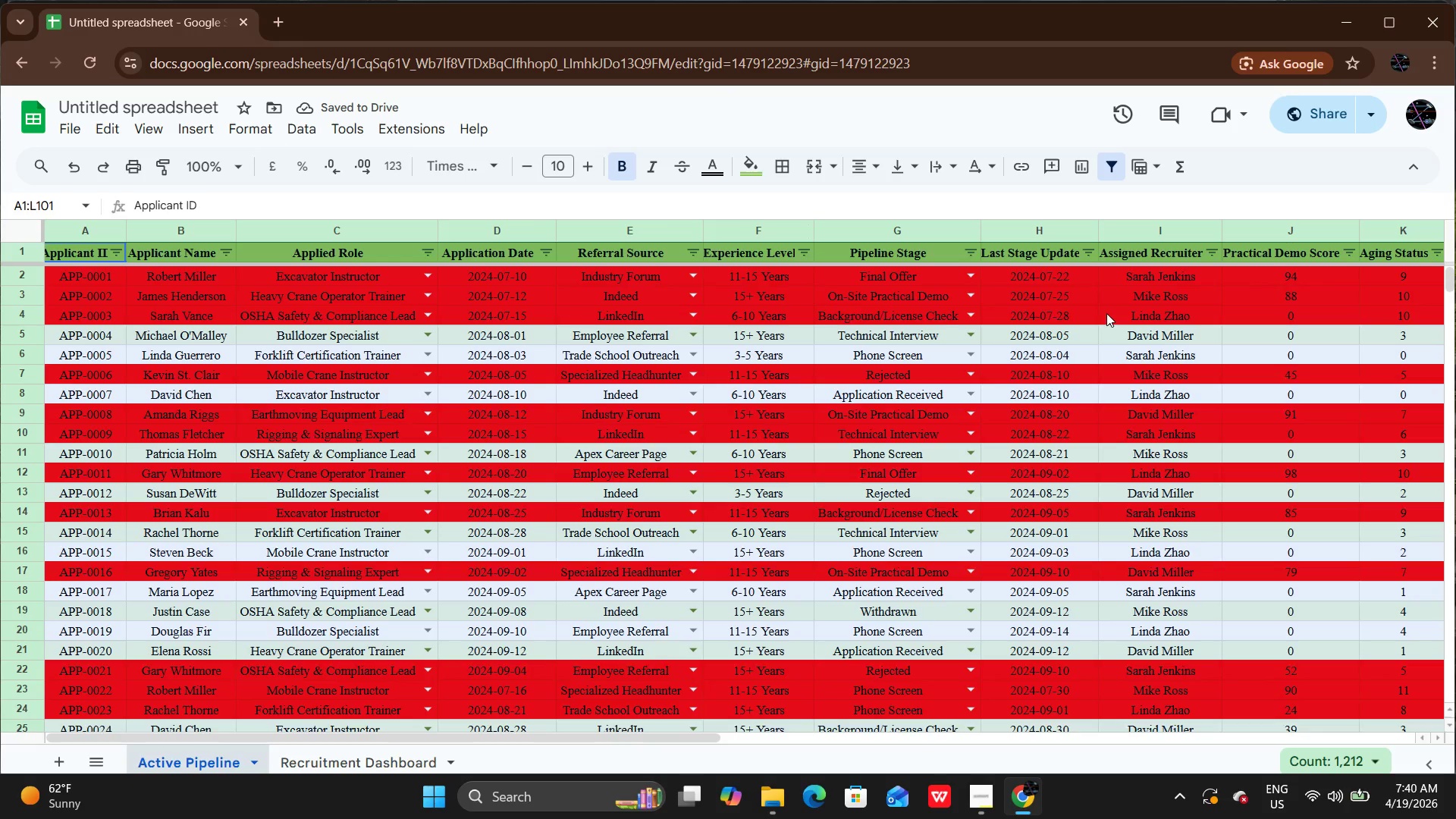 
double_click([1094, 224])
 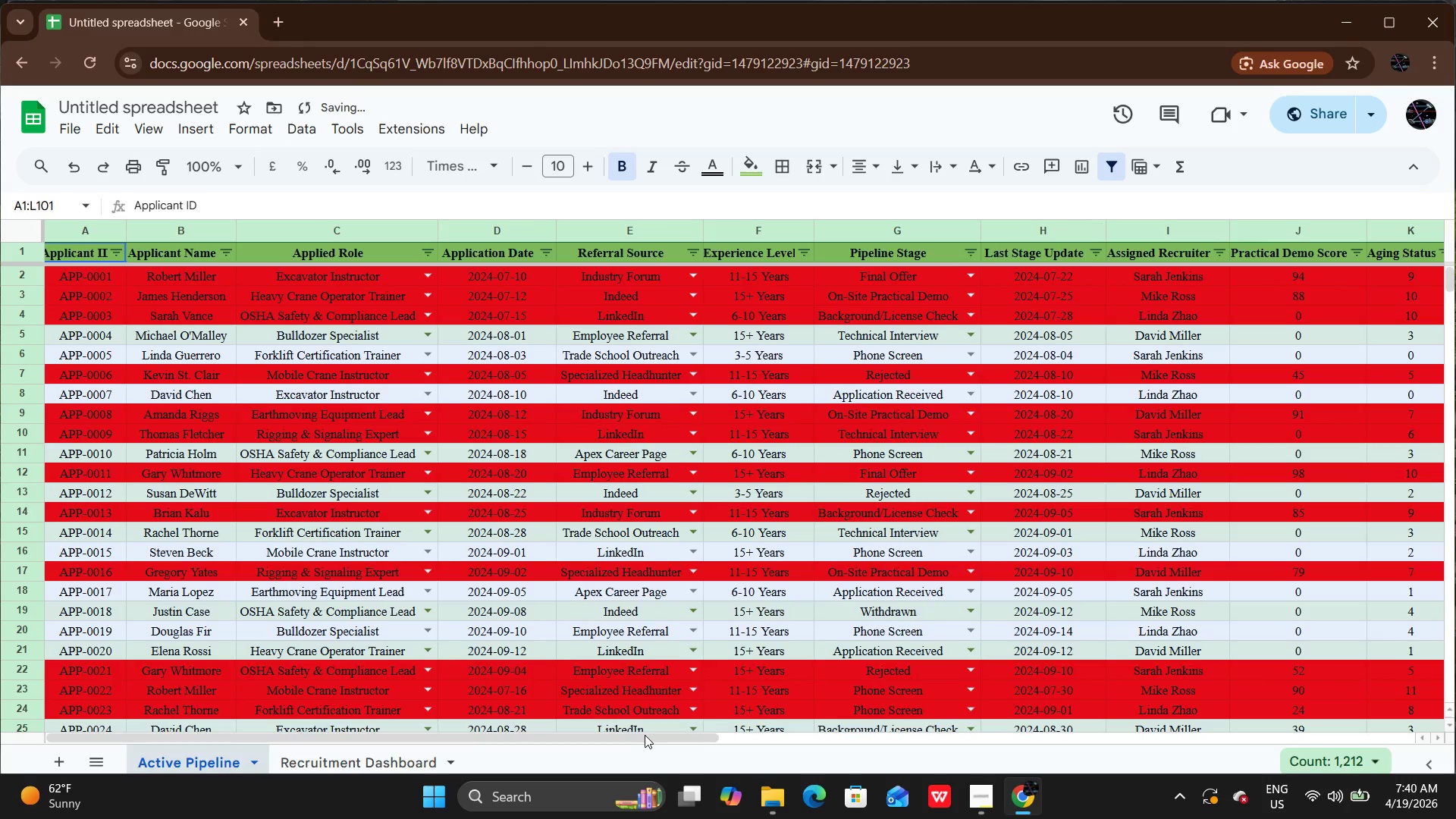 
left_click_drag(start_coordinate=[648, 740], to_coordinate=[737, 742])
 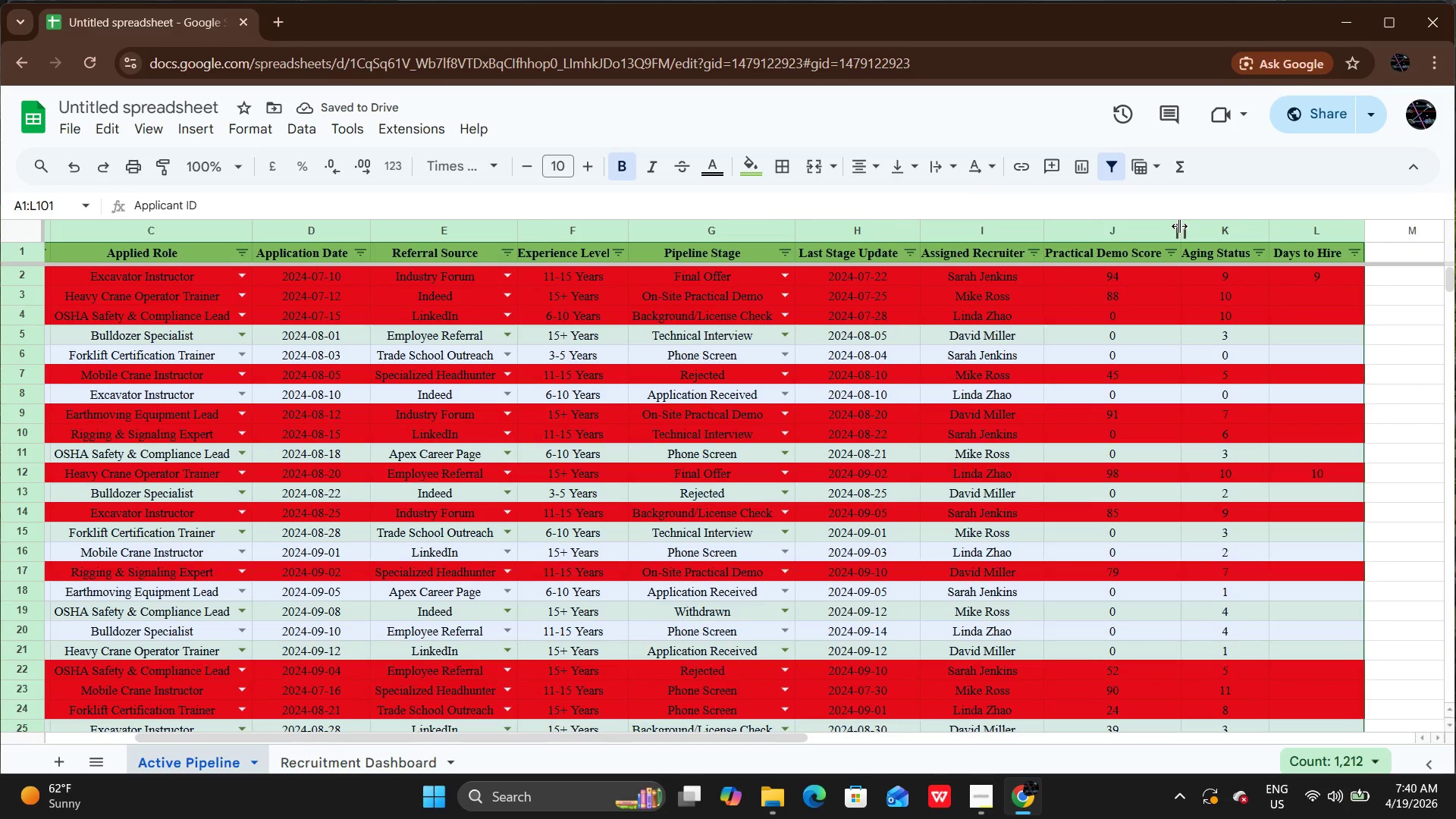 
double_click([1179, 226])
 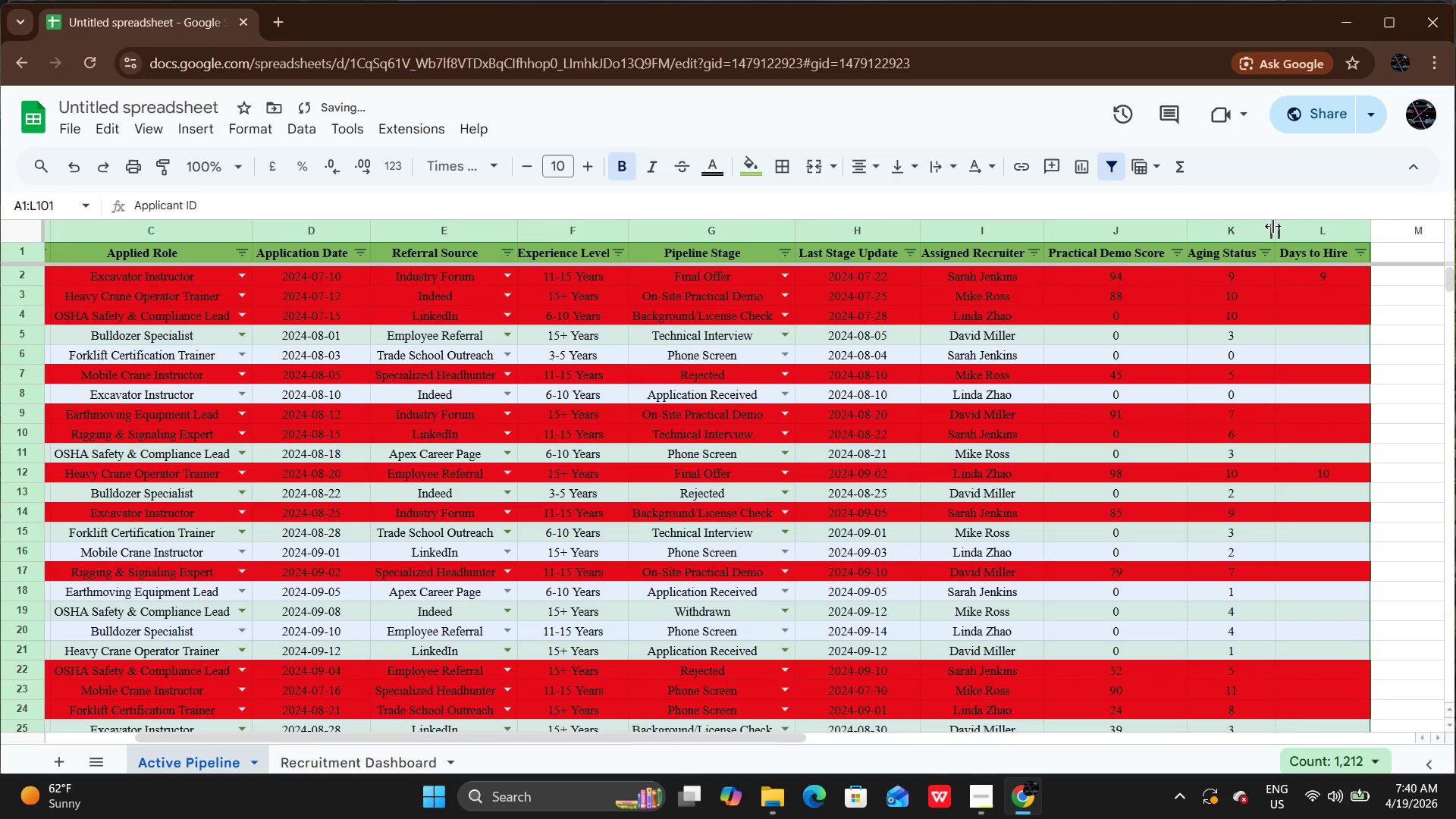 
double_click([1272, 226])
 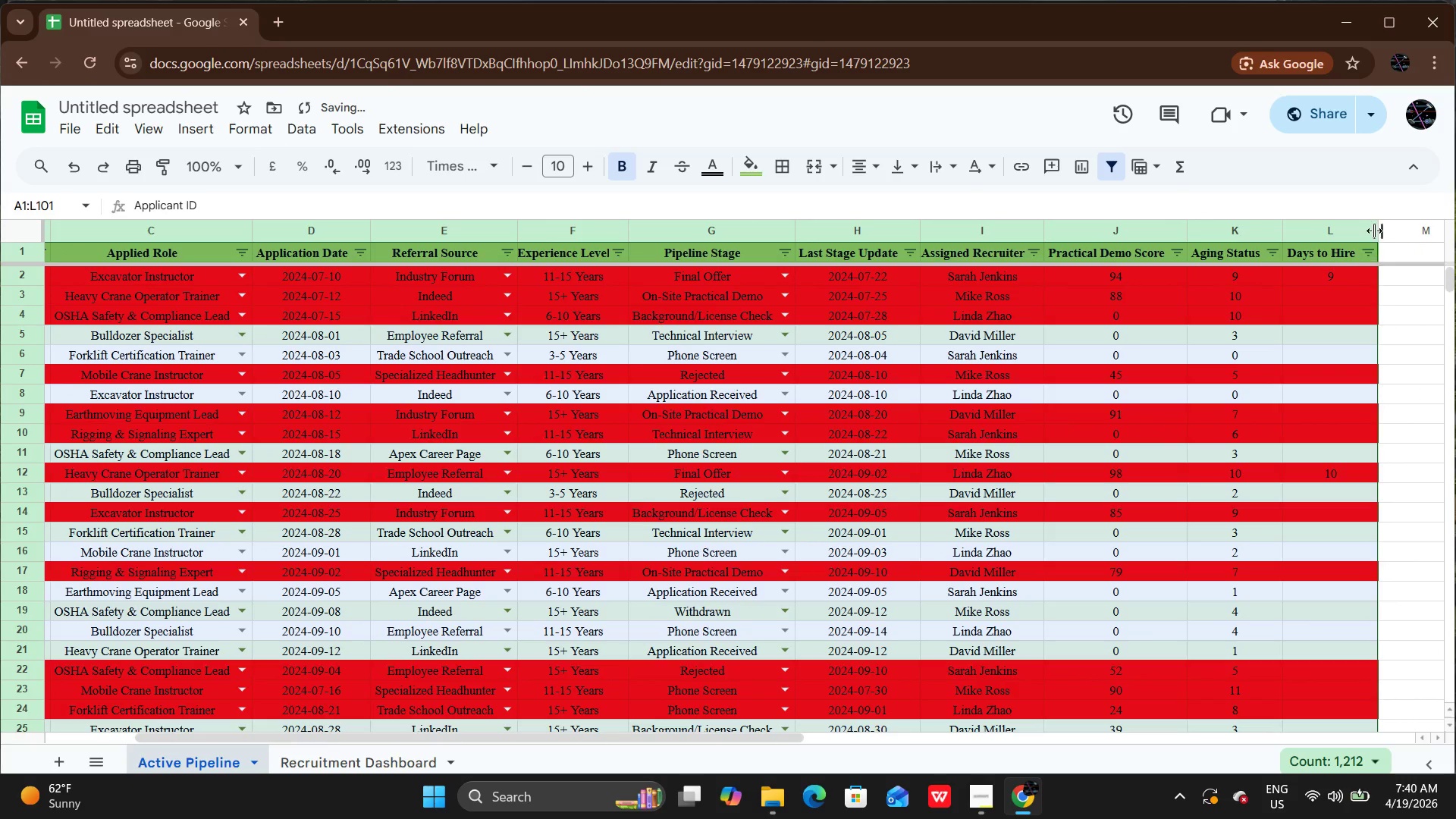 
double_click([1374, 231])
 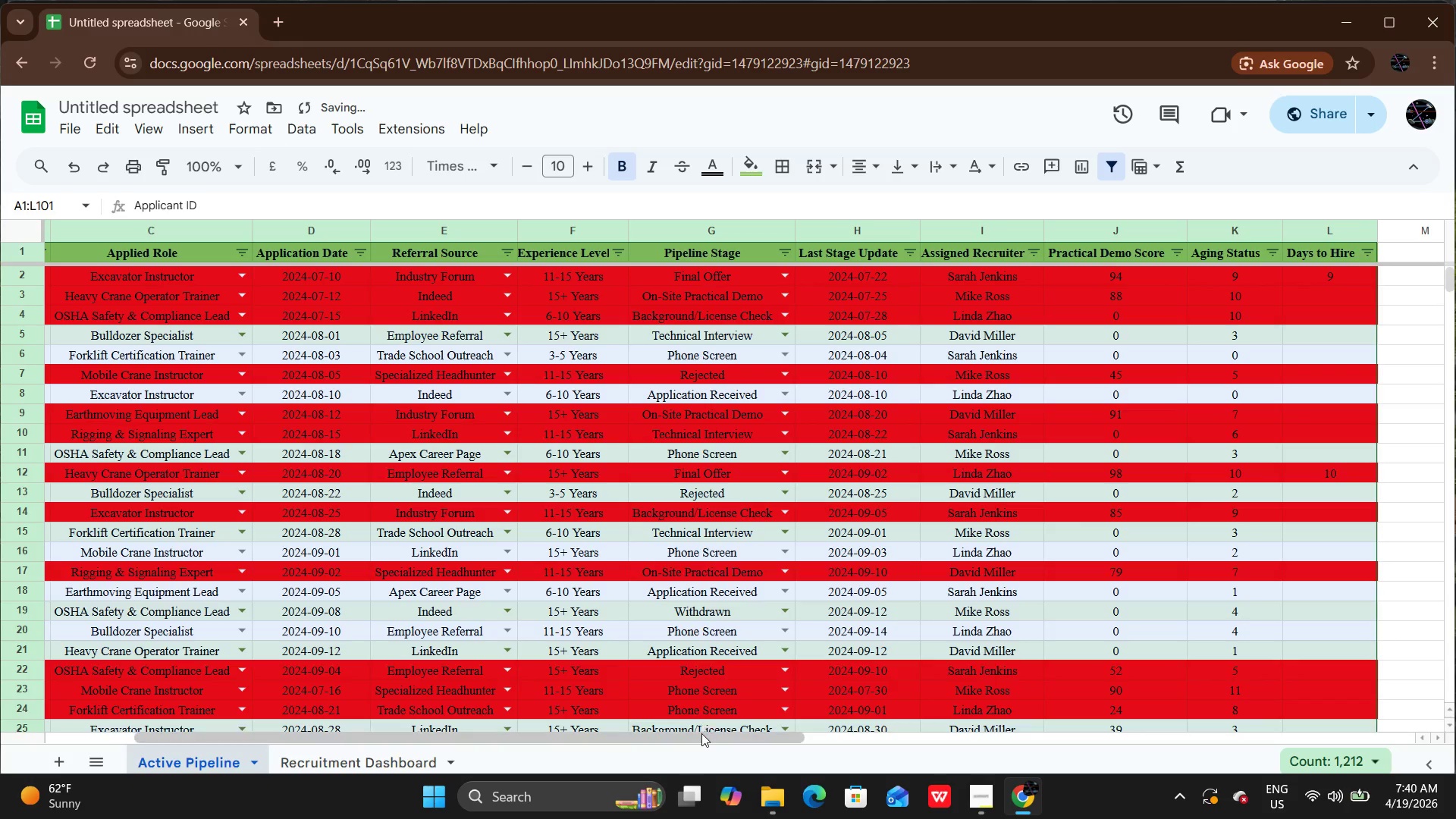 
left_click_drag(start_coordinate=[701, 733], to_coordinate=[516, 733])
 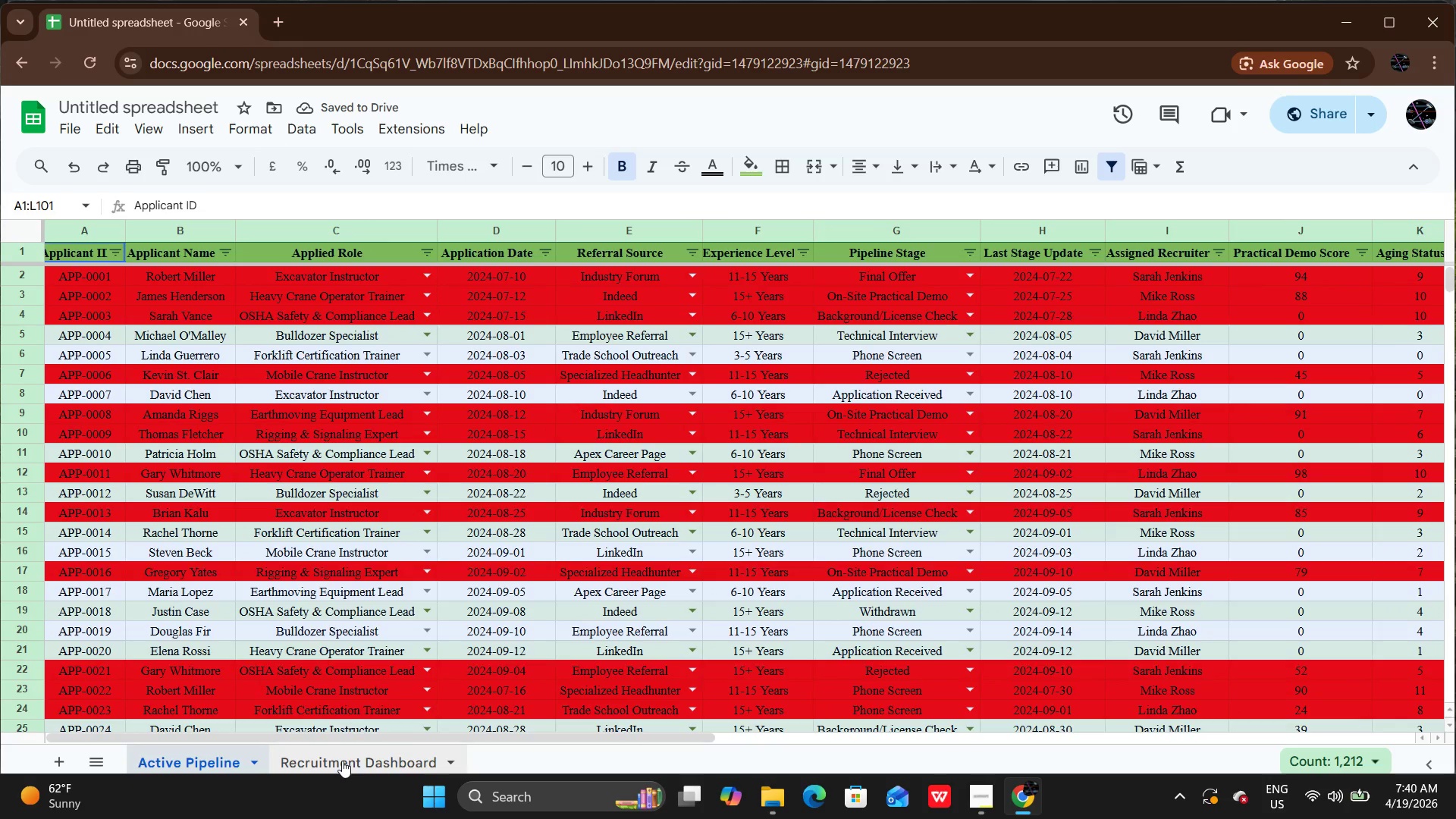 
left_click([342, 761])
 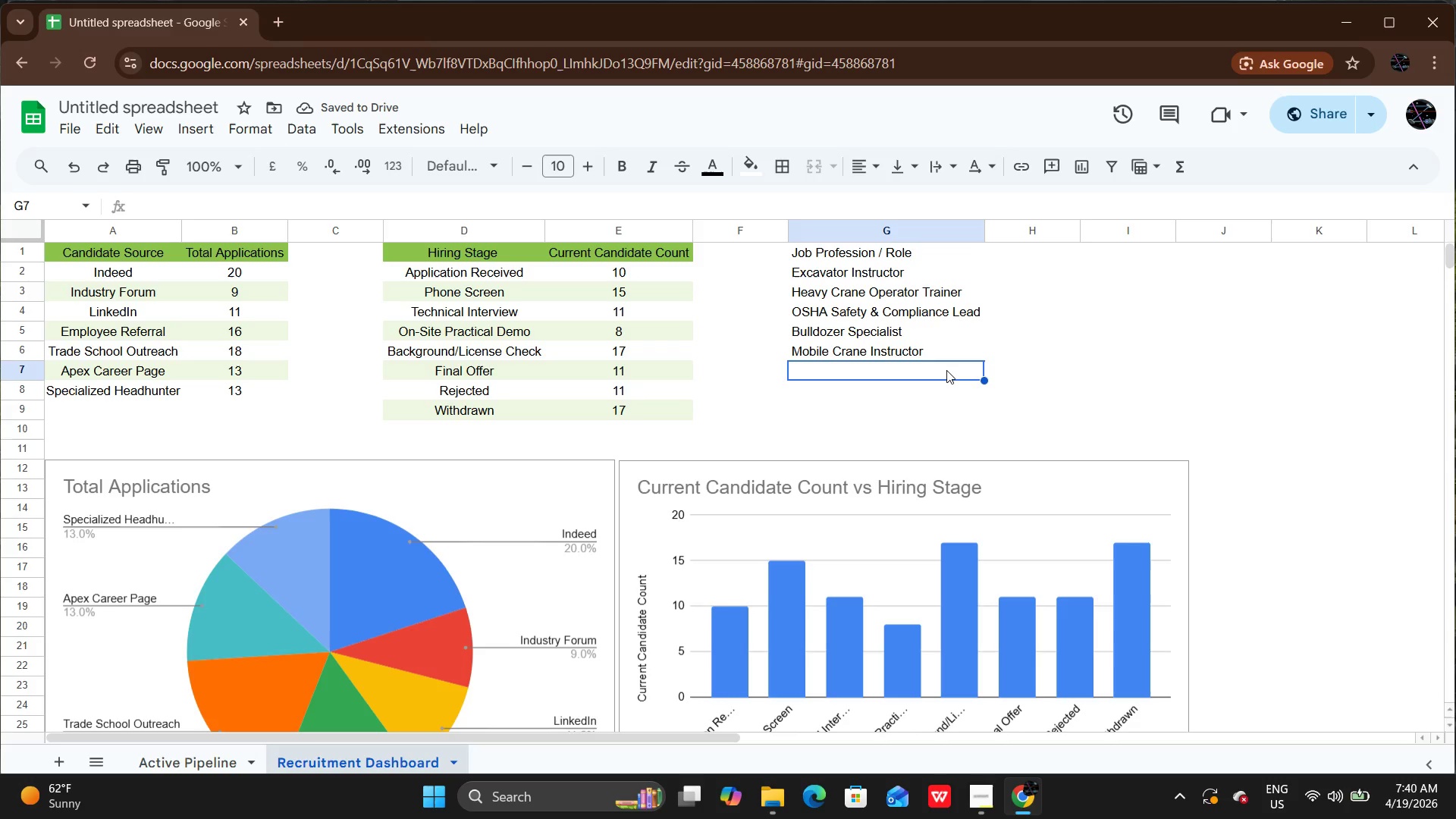 
double_click([946, 370])
 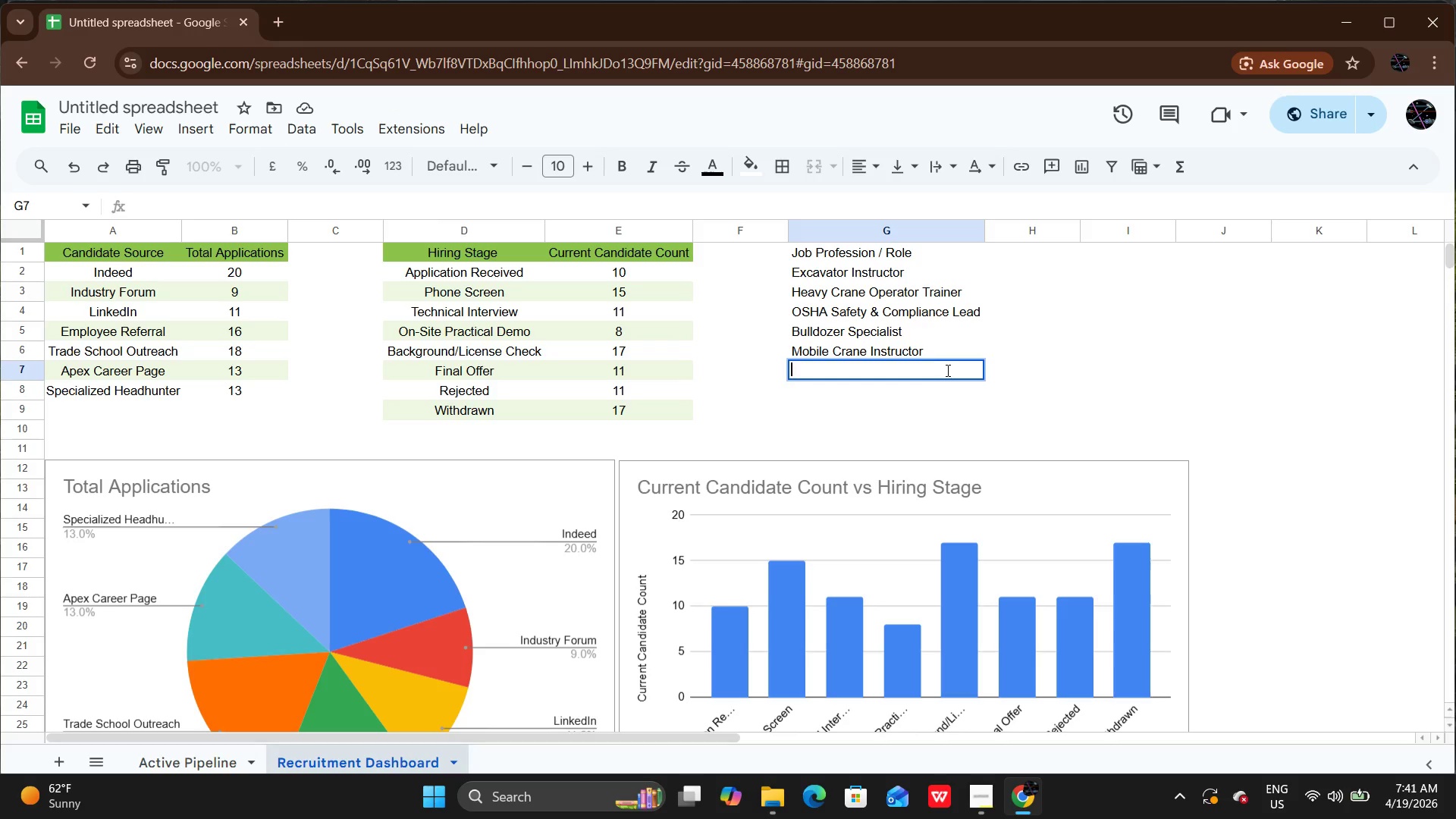 
type(Rigging )
 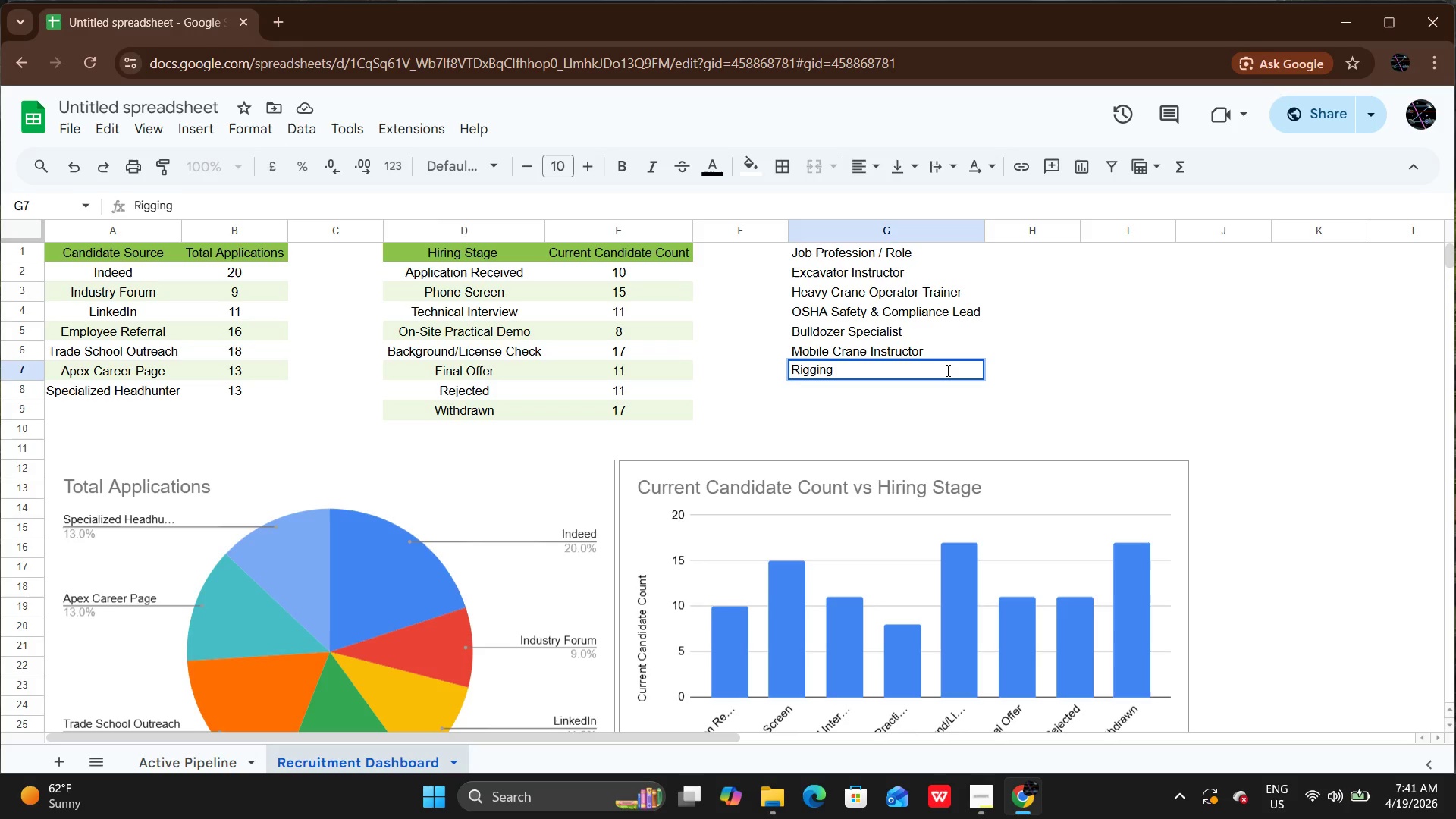 
type(& Signaling Expert)
 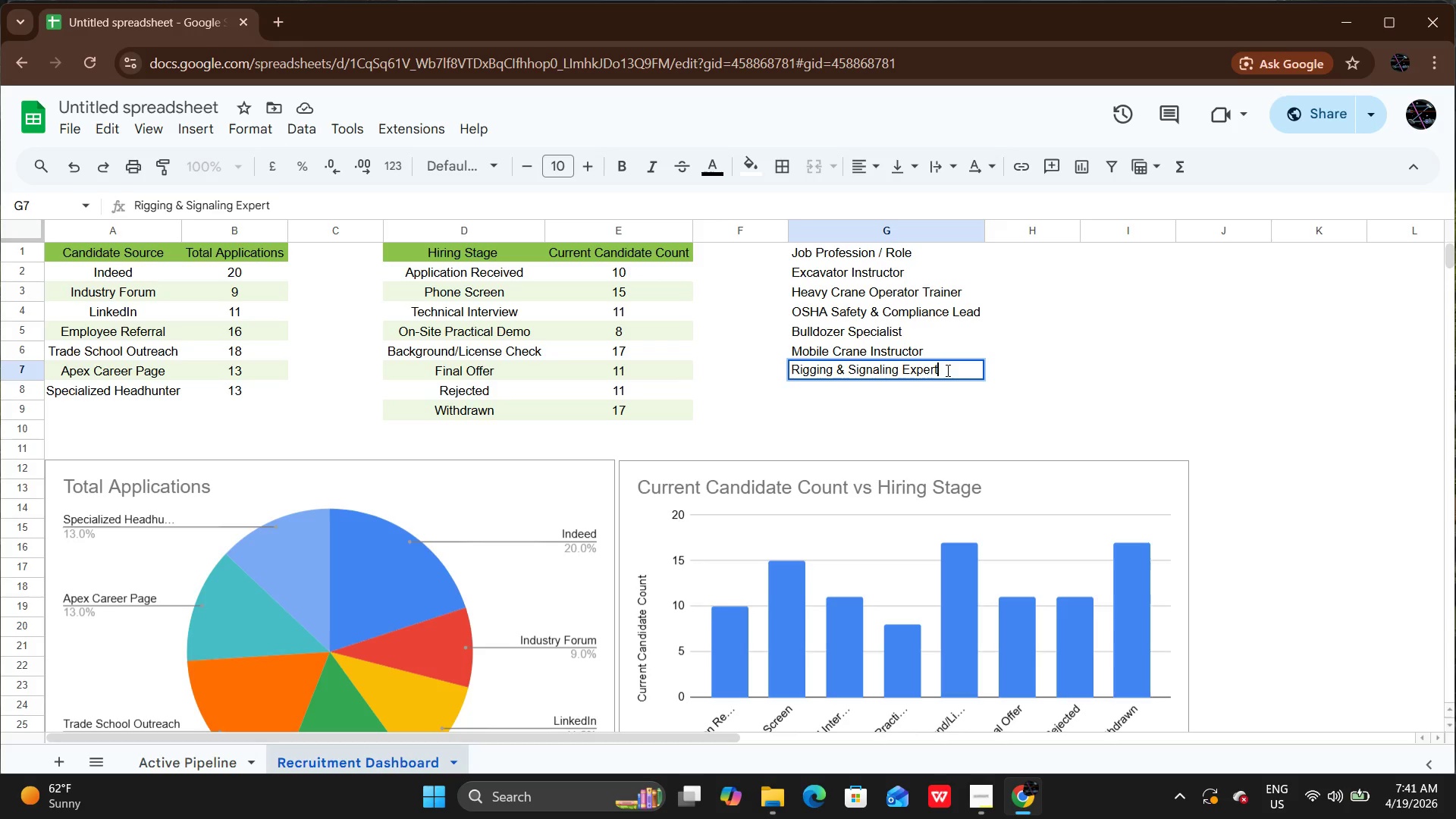 
key(Enter)
 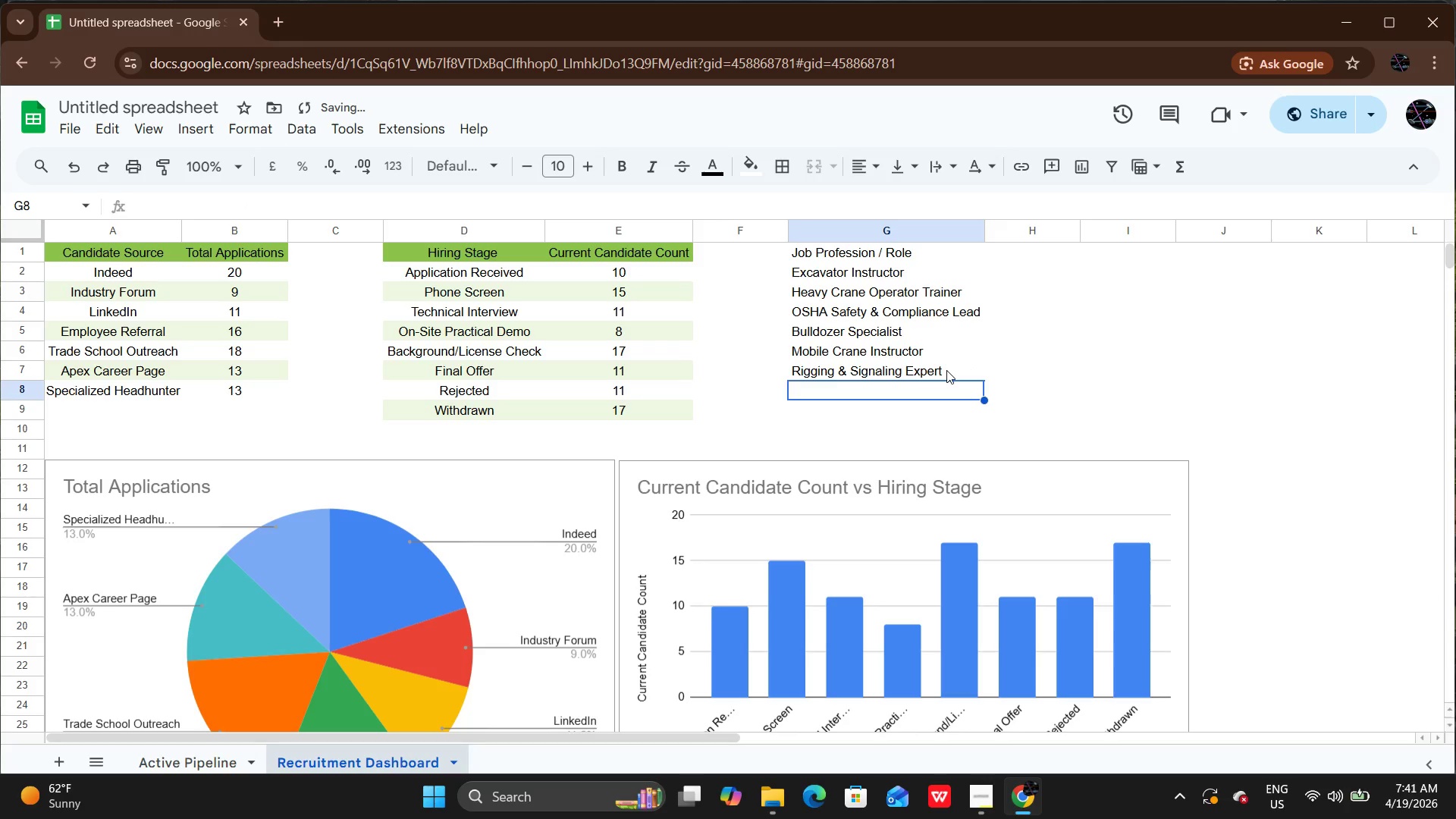 
key(Enter)
 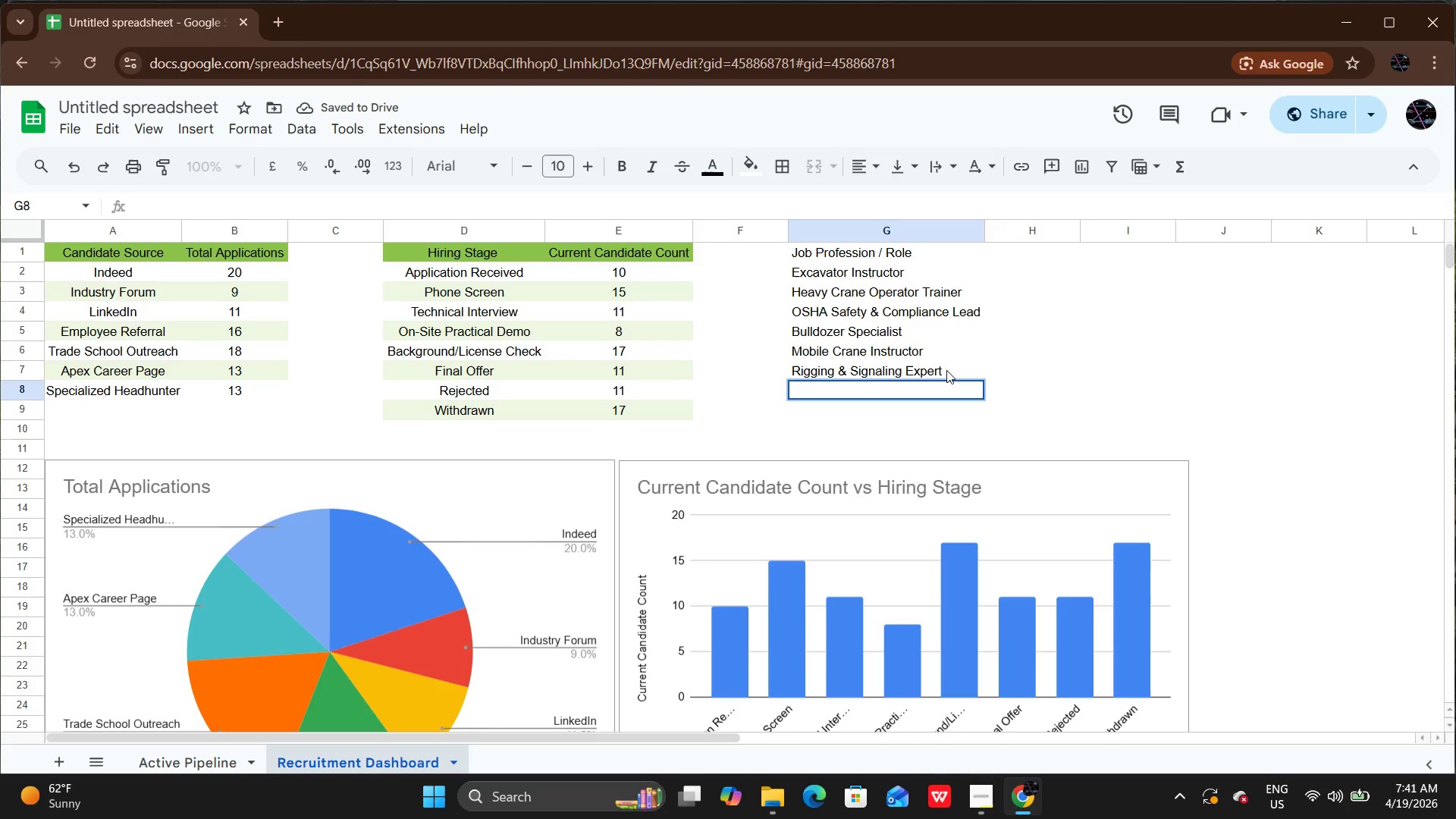 
type(For)
 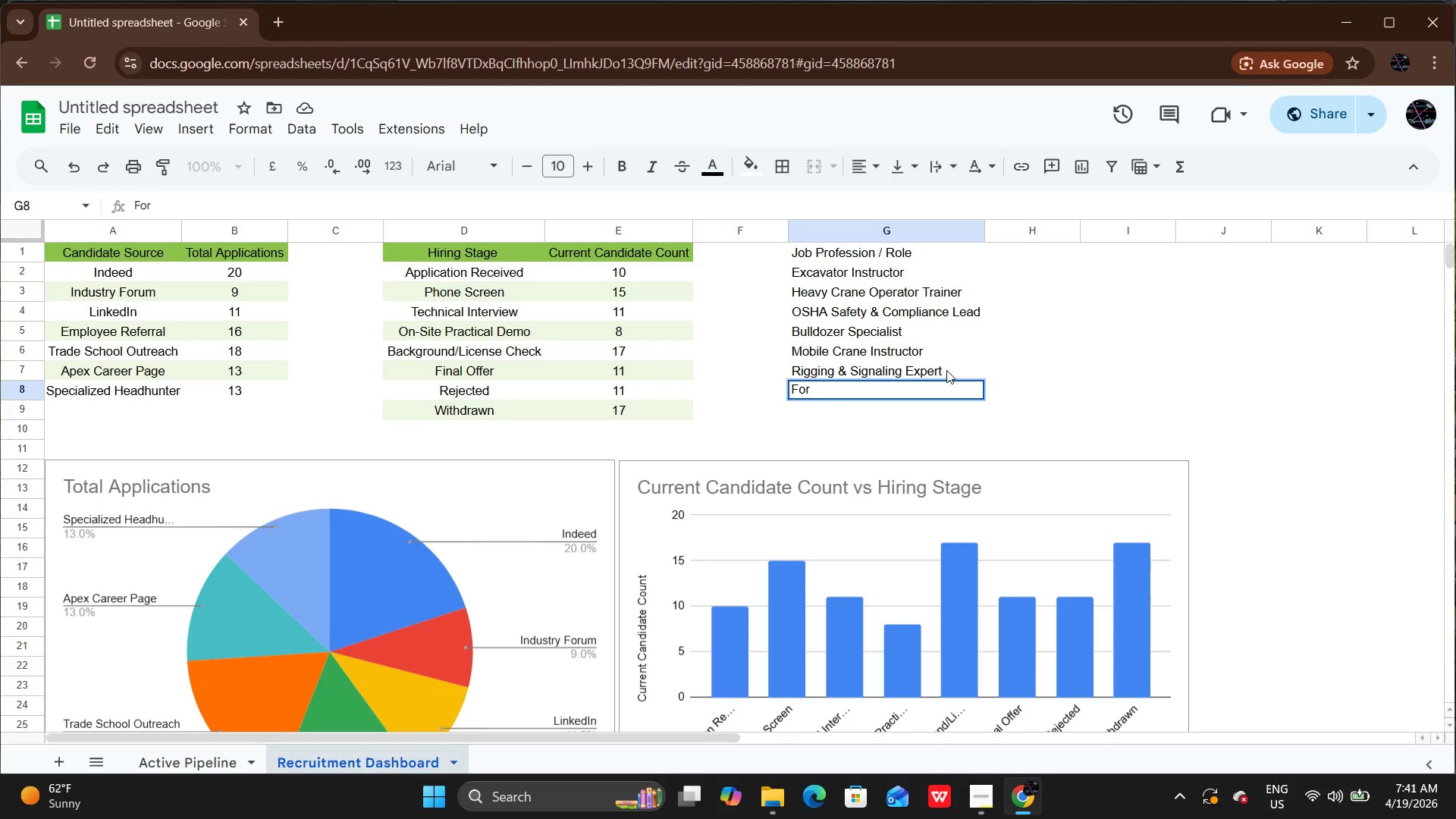 
wait(5.12)
 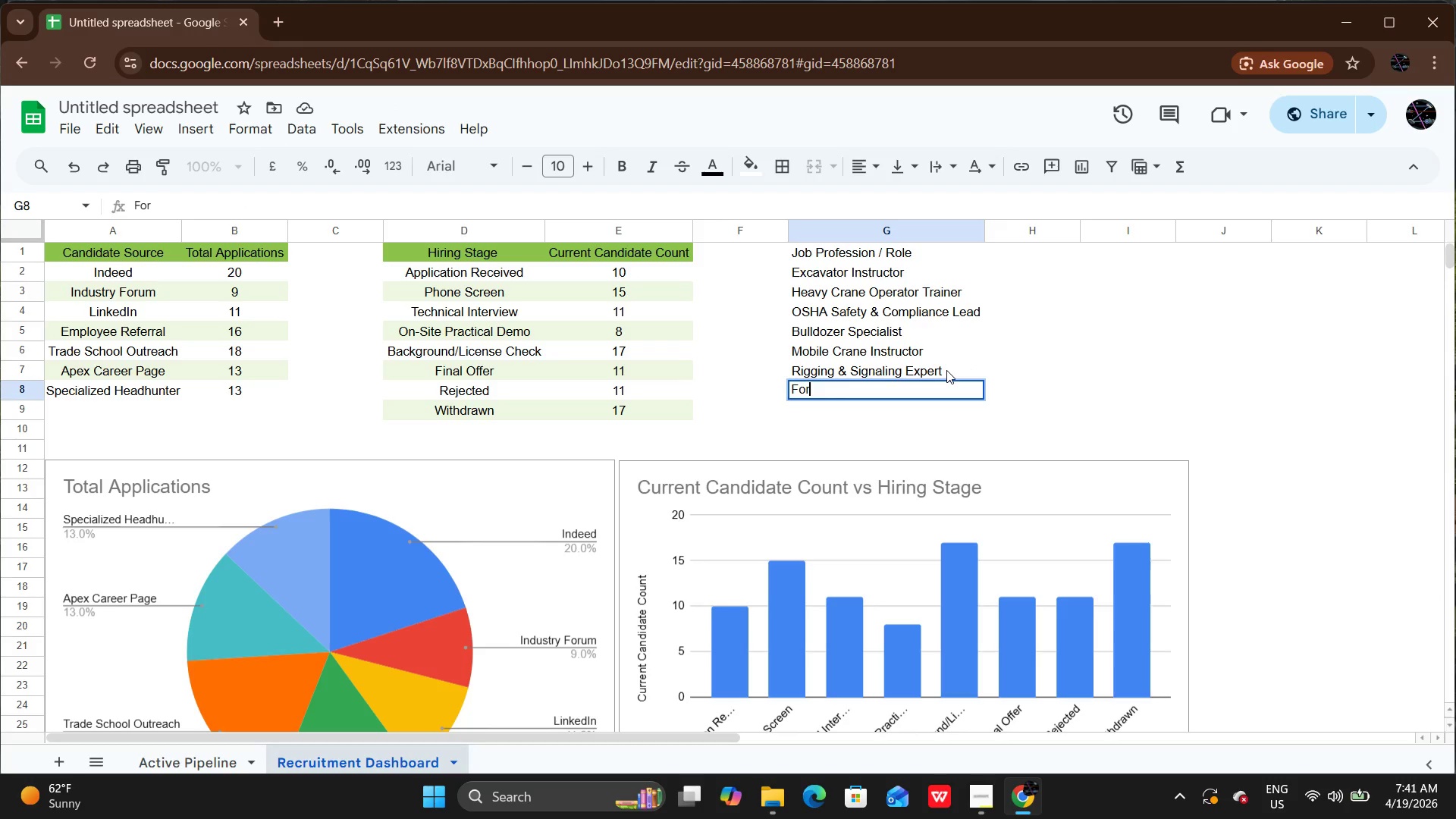 
type(klift Cer)
key(Backspace)
key(Backspace)
key(Backspace)
type(Earthmoving Equipment lead)
 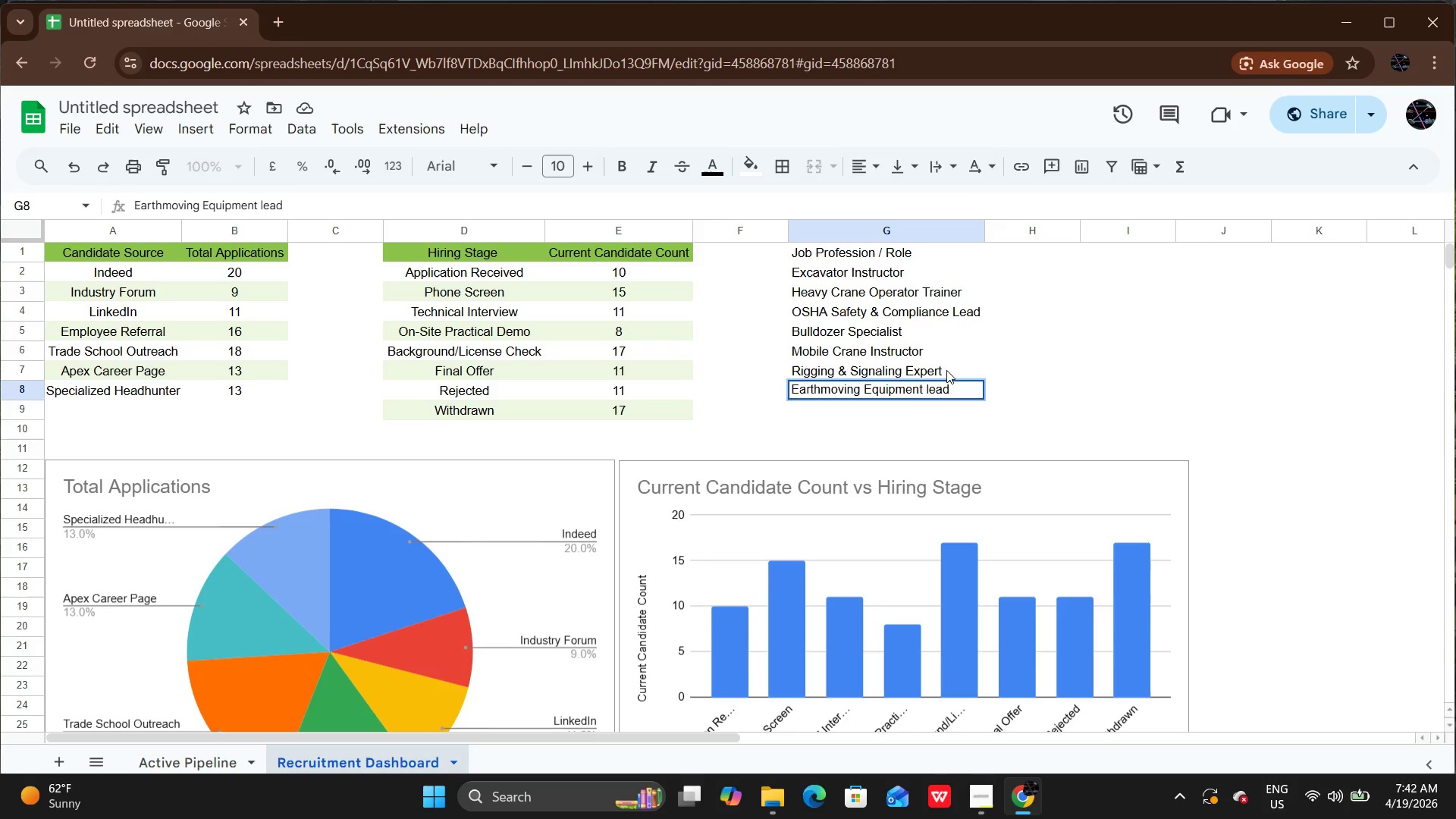 
key(Enter)
 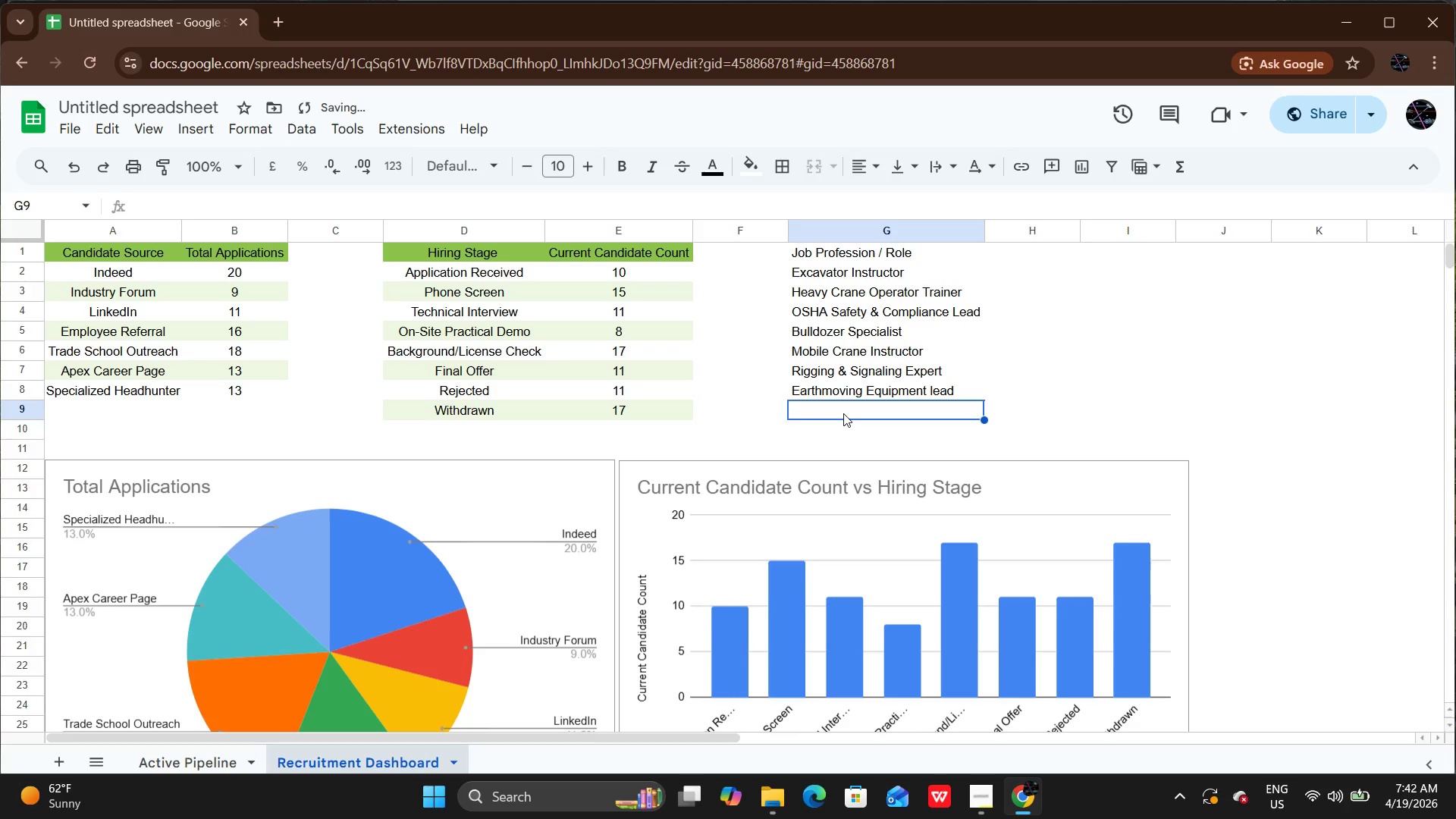 
key(Enter)
 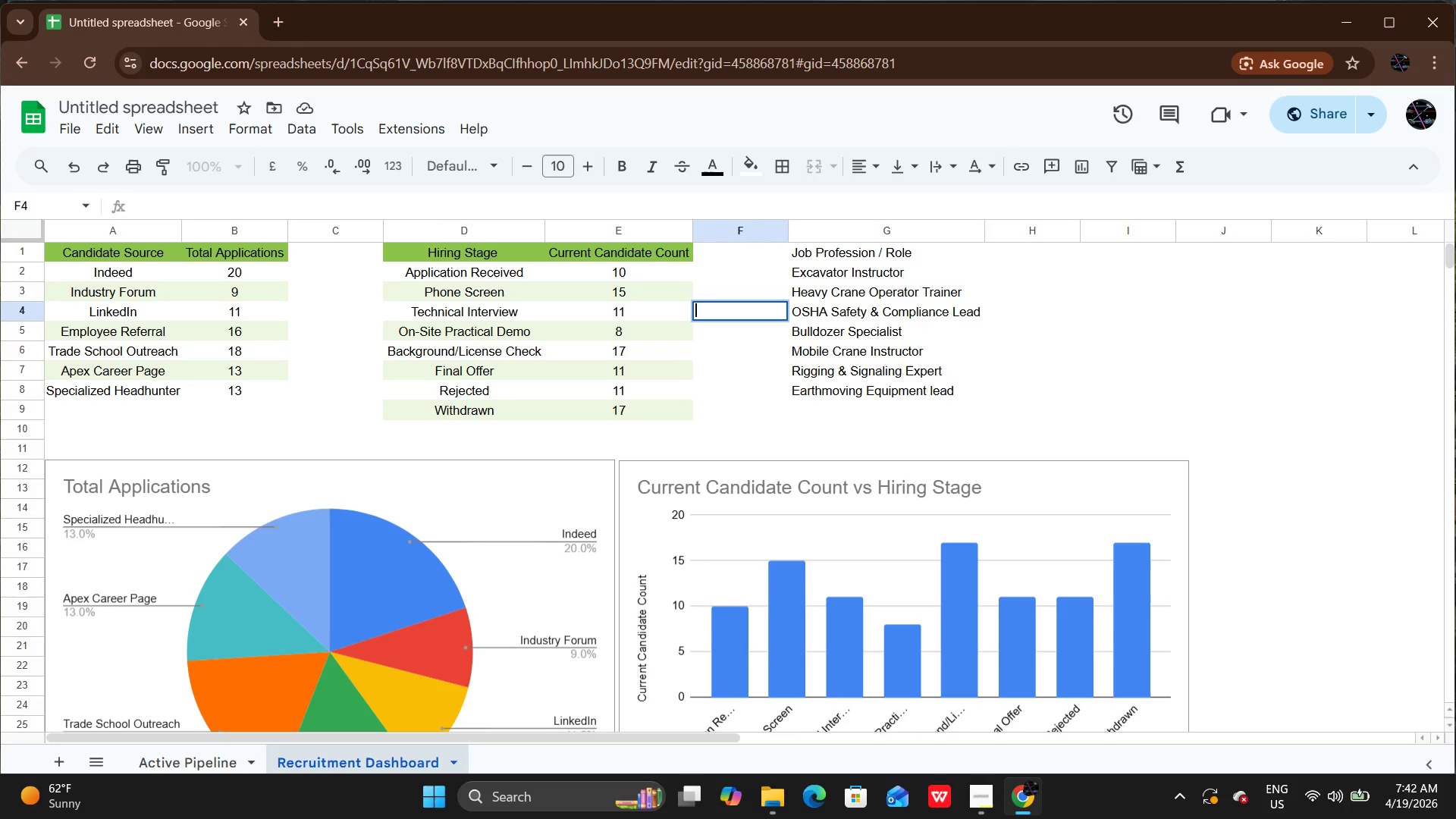 
wait(9.99)
 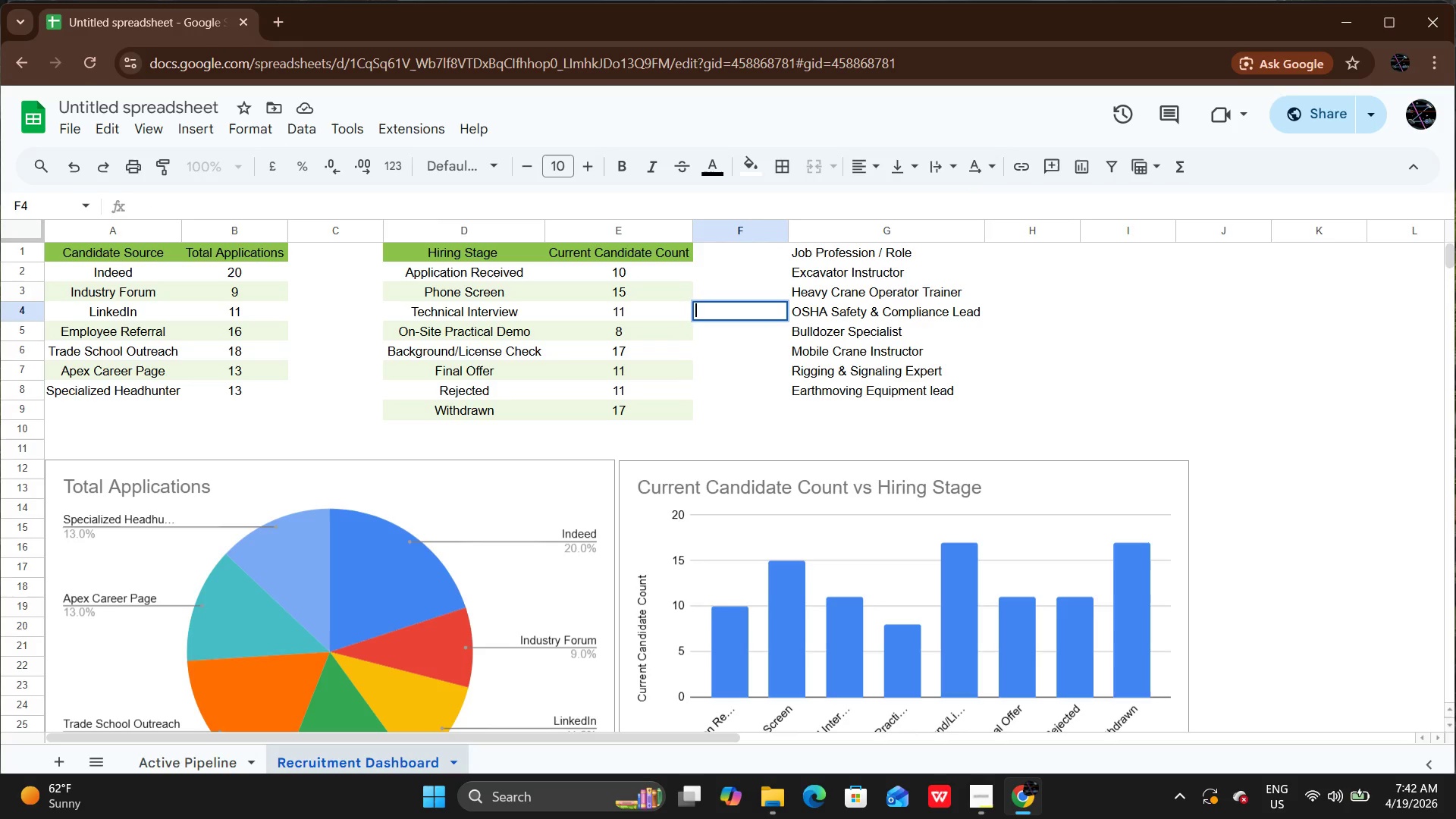 
left_click([888, 275])
 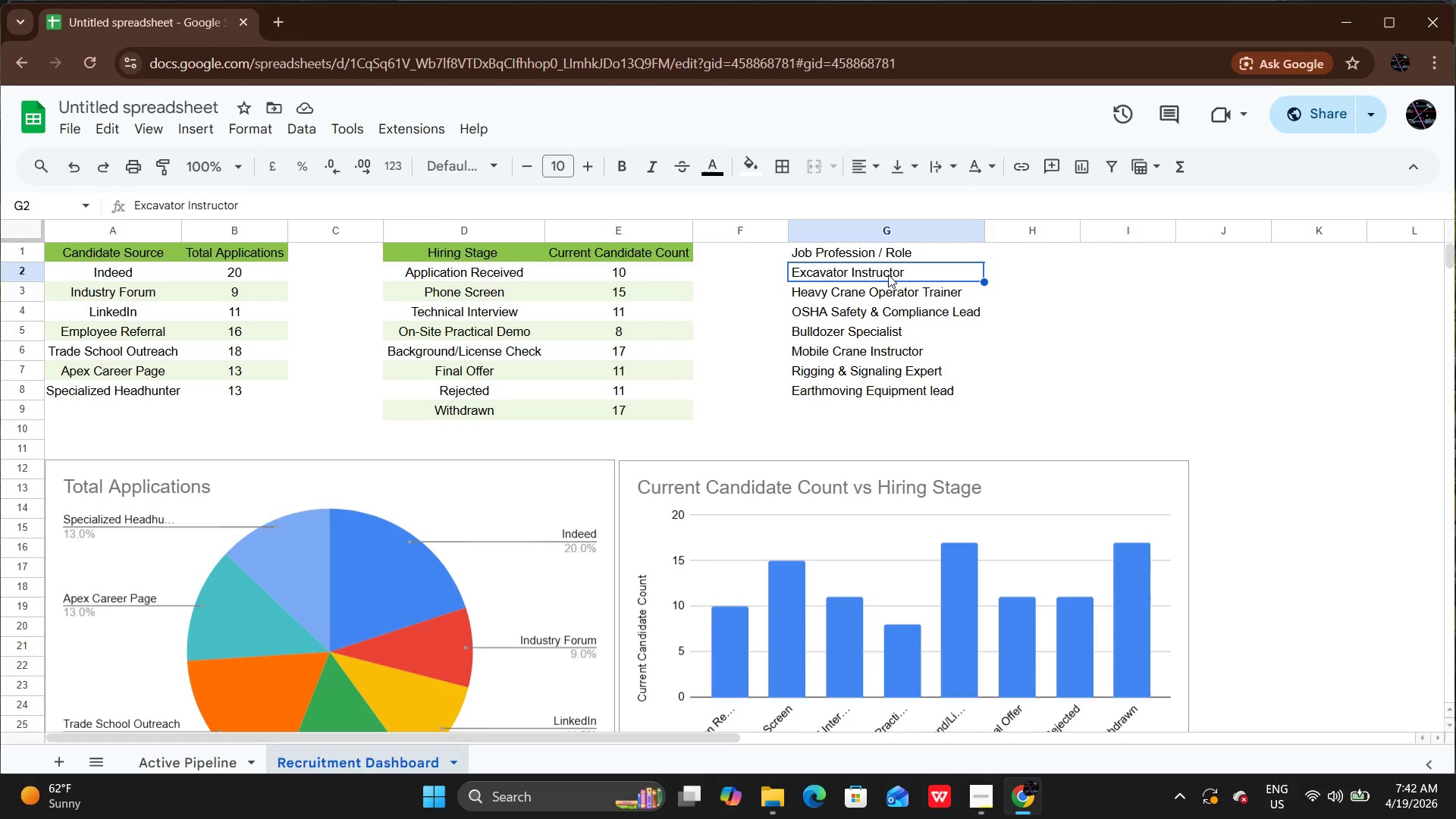 
key(ArrowDown)
 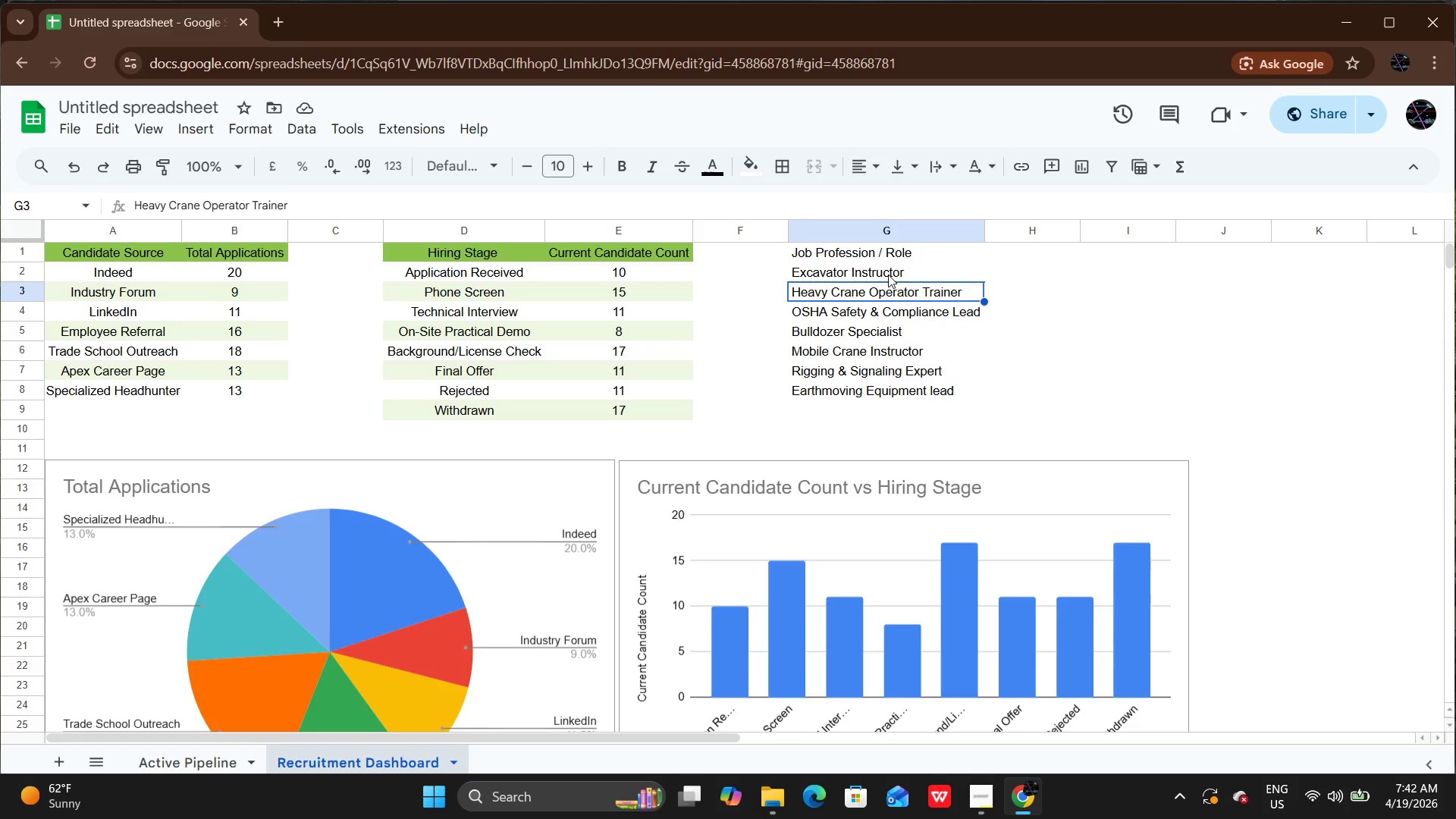 
key(ArrowDown)
 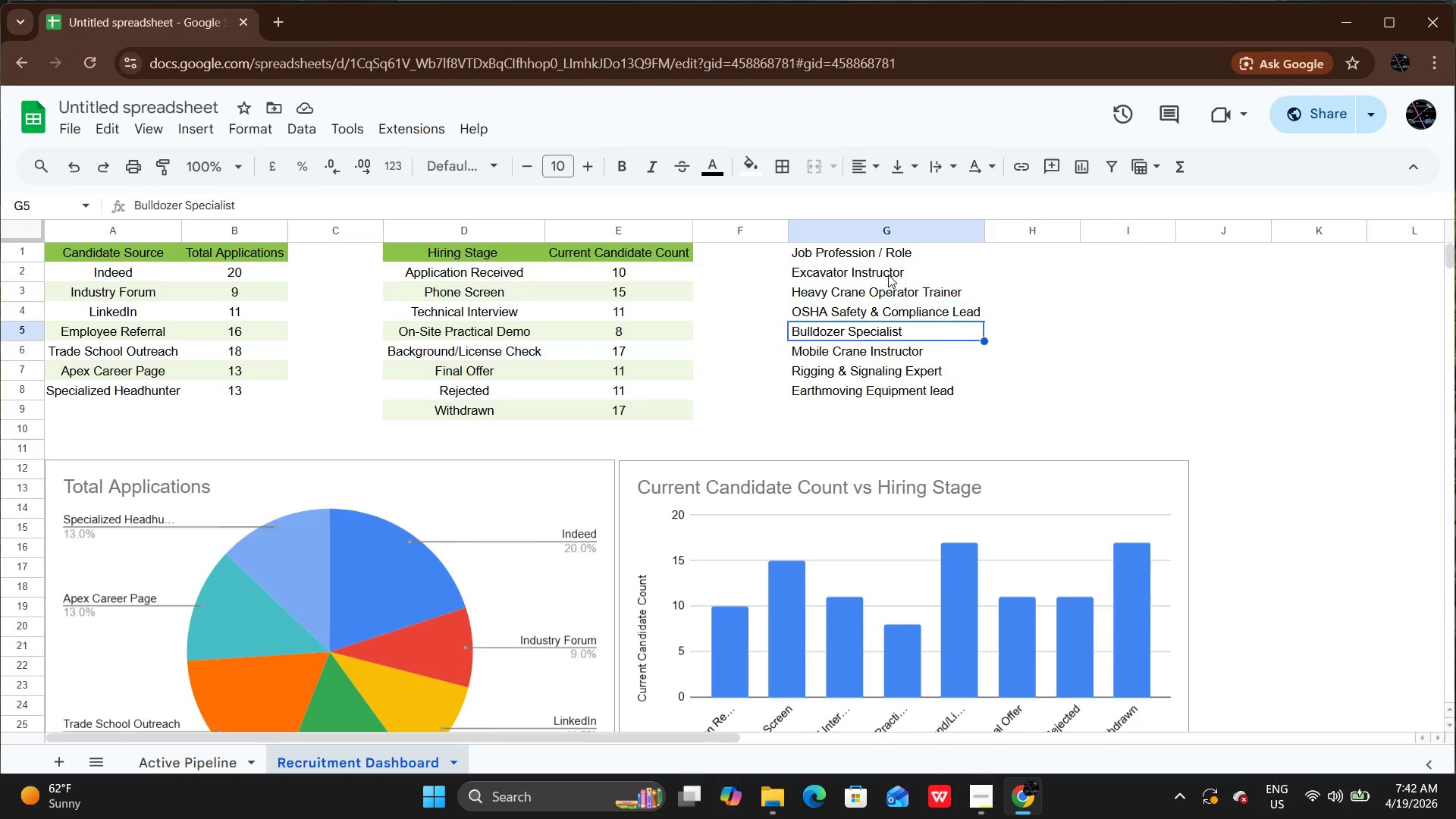 
key(ArrowDown)
 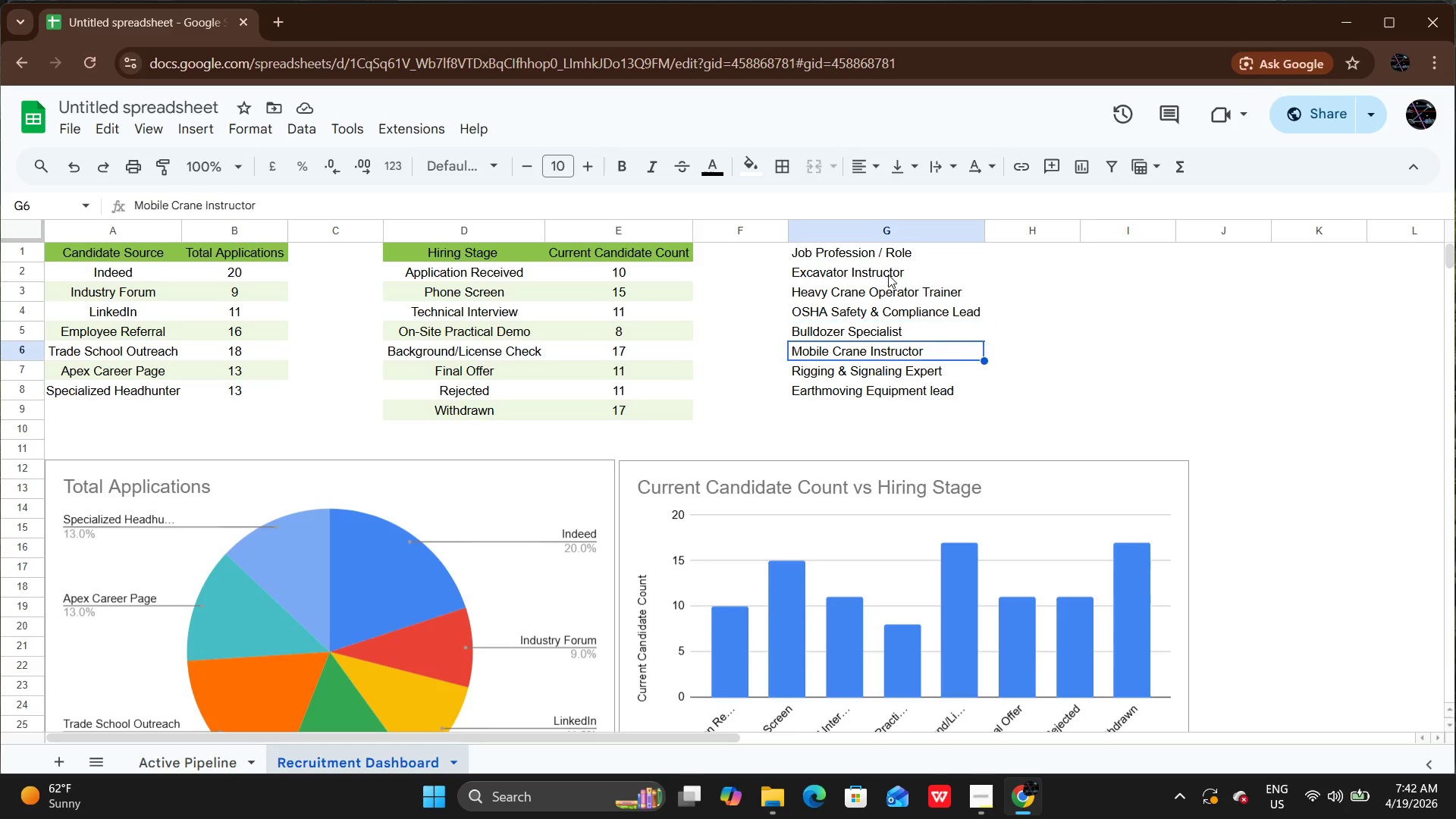 
key(ArrowDown)
 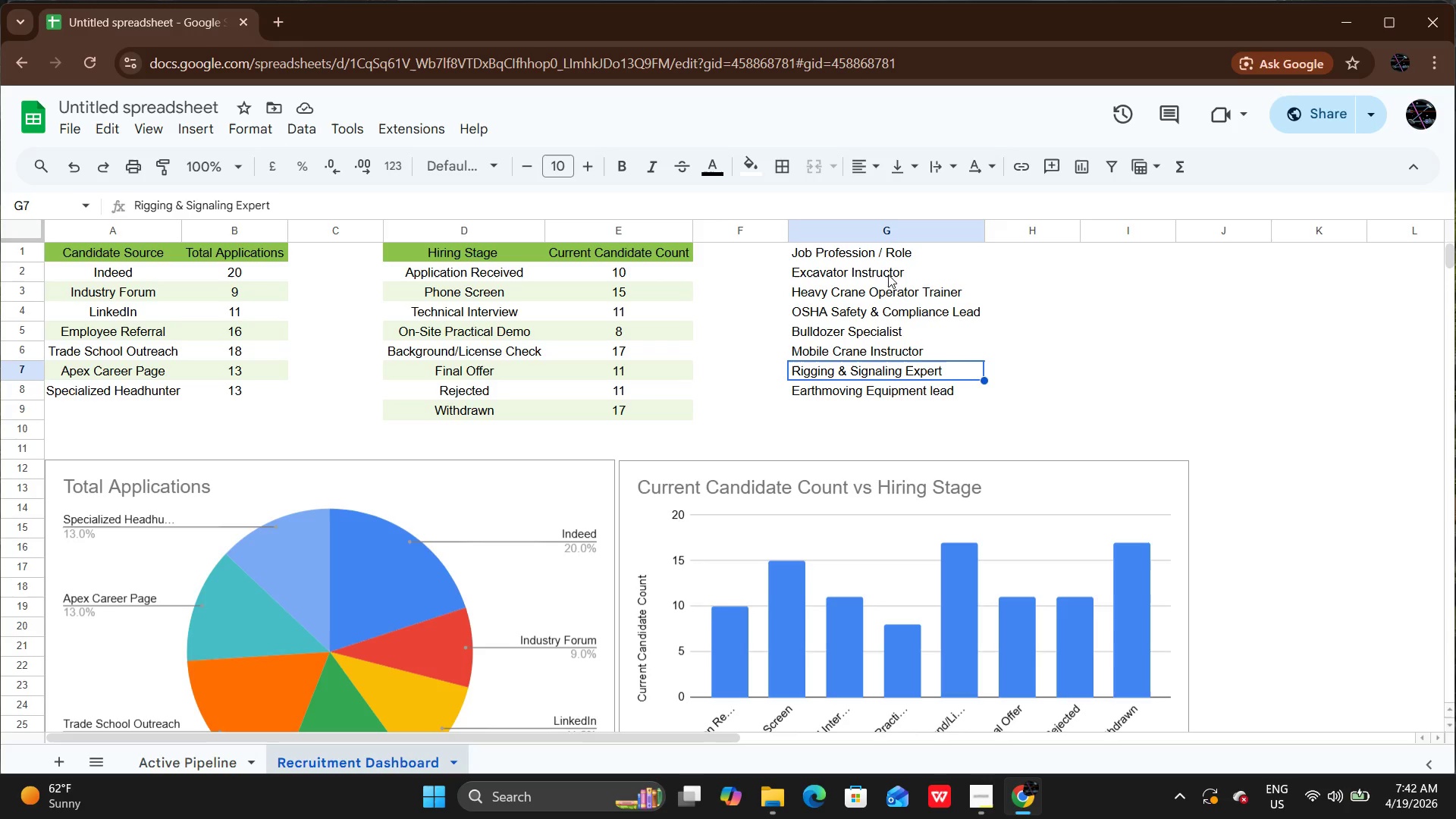 
key(ArrowDown)
 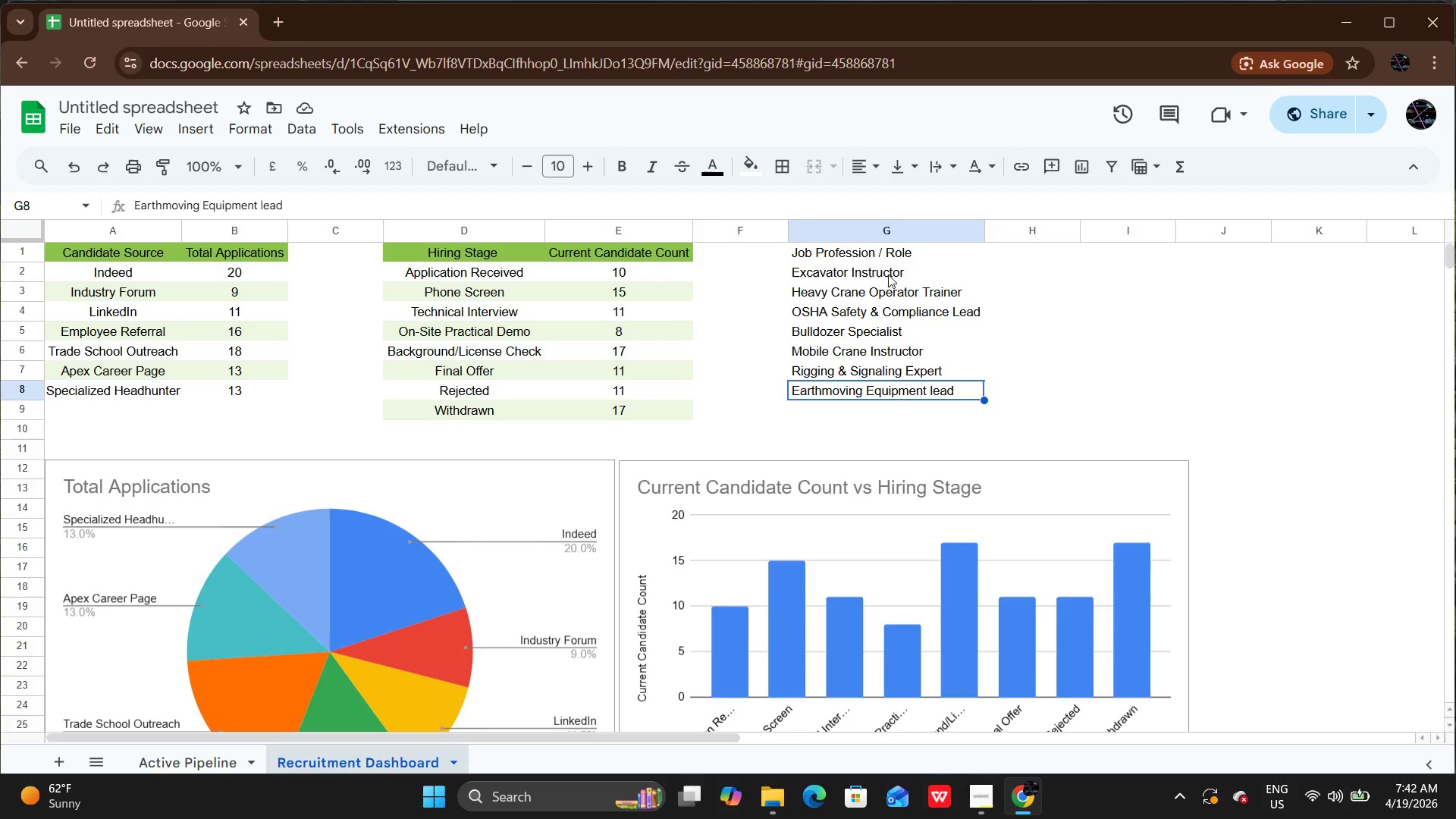 
key(ArrowDown)
 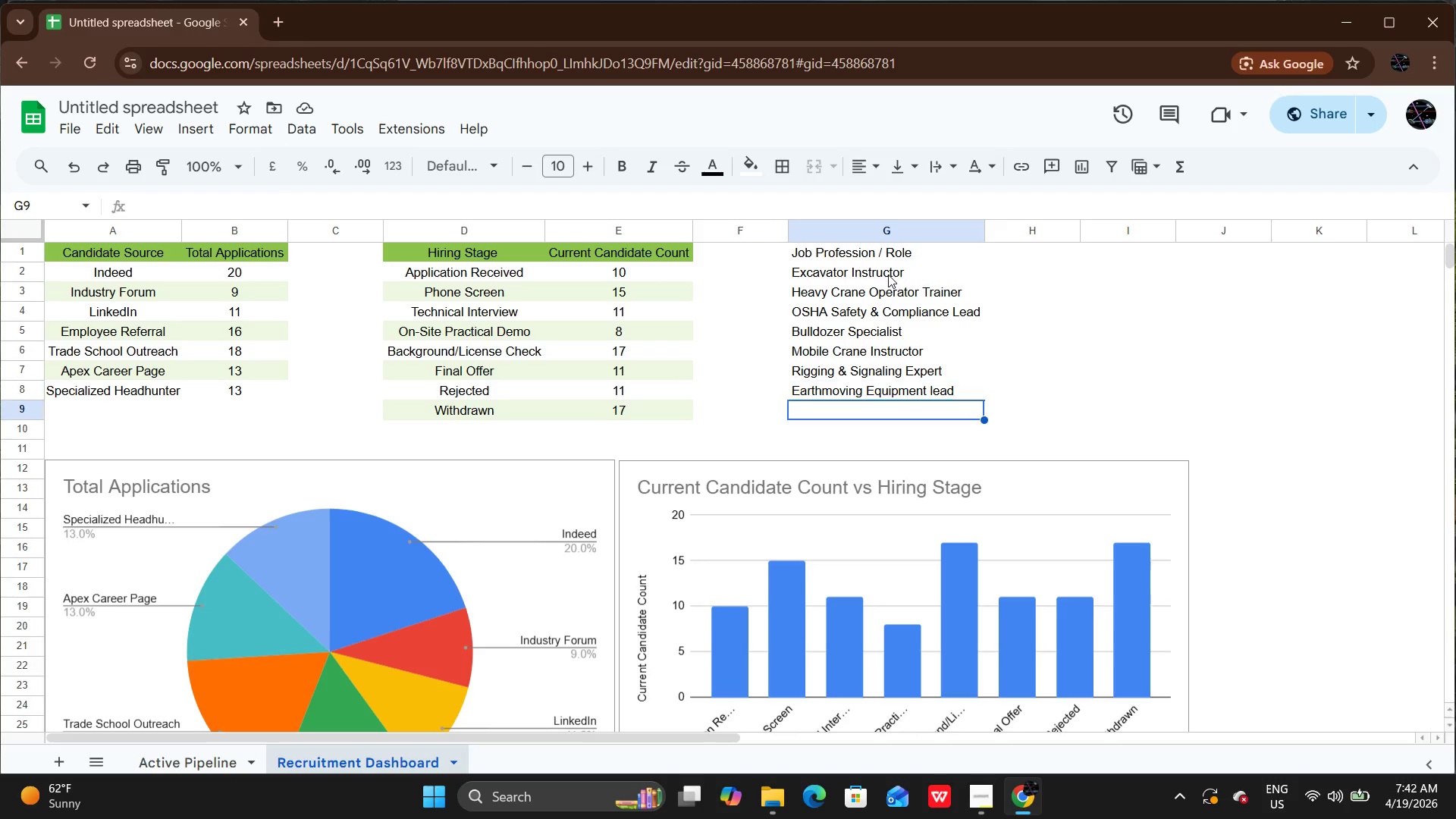 
key(ArrowDown)
 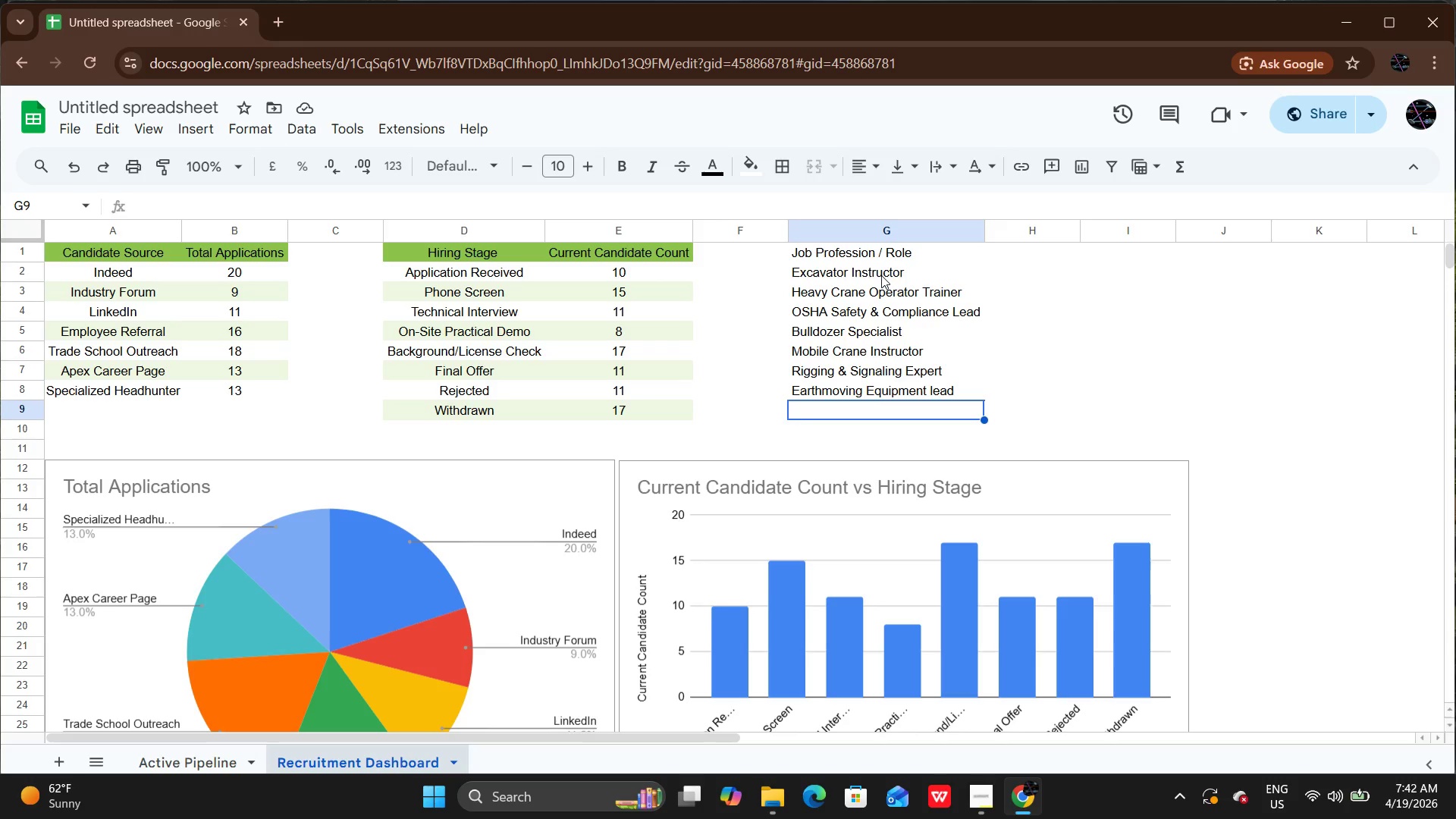 
key(Enter)
 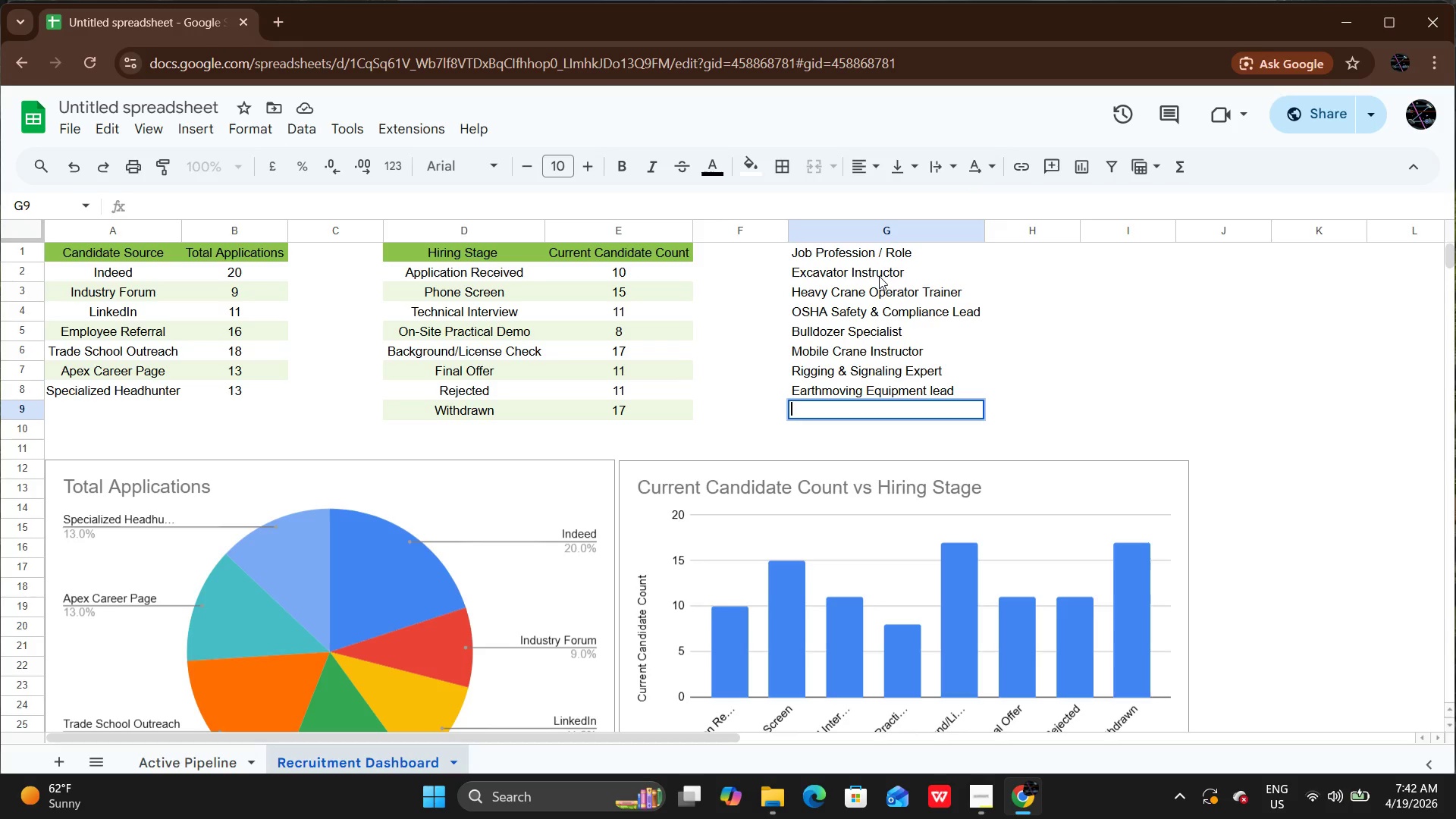 
type(Forklift Certification )
 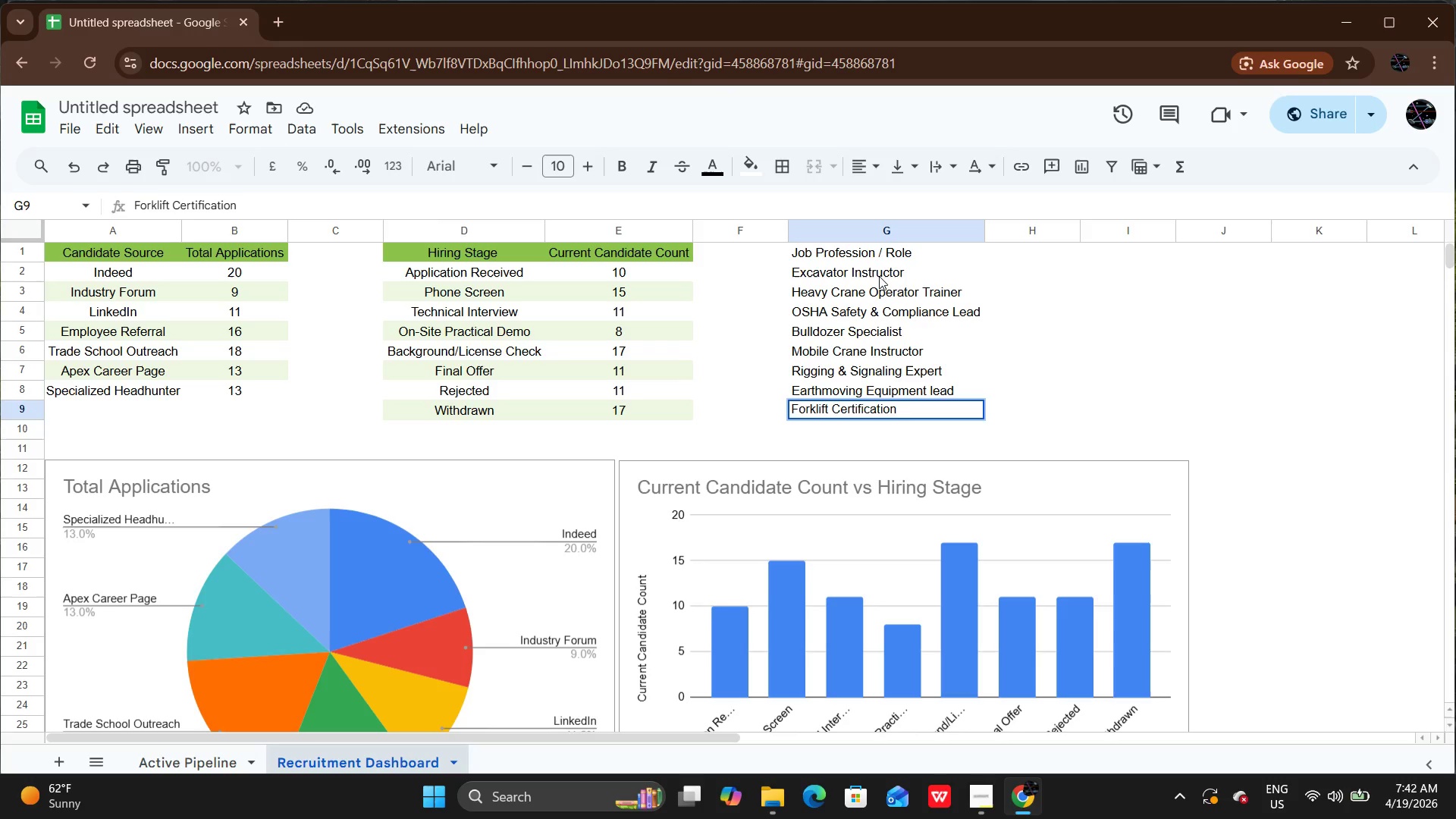 
left_click([879, 276])
 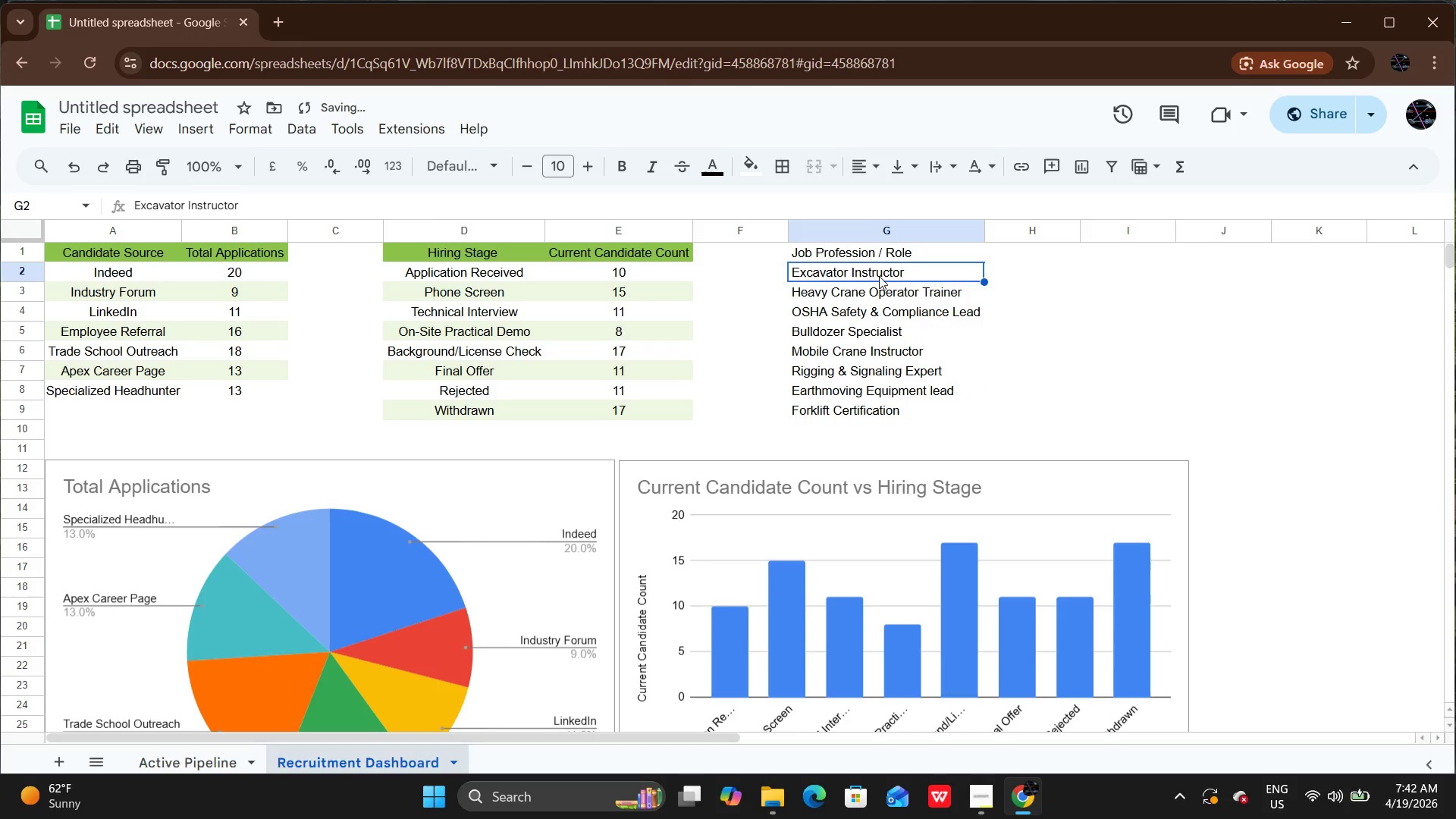 
key(T)
 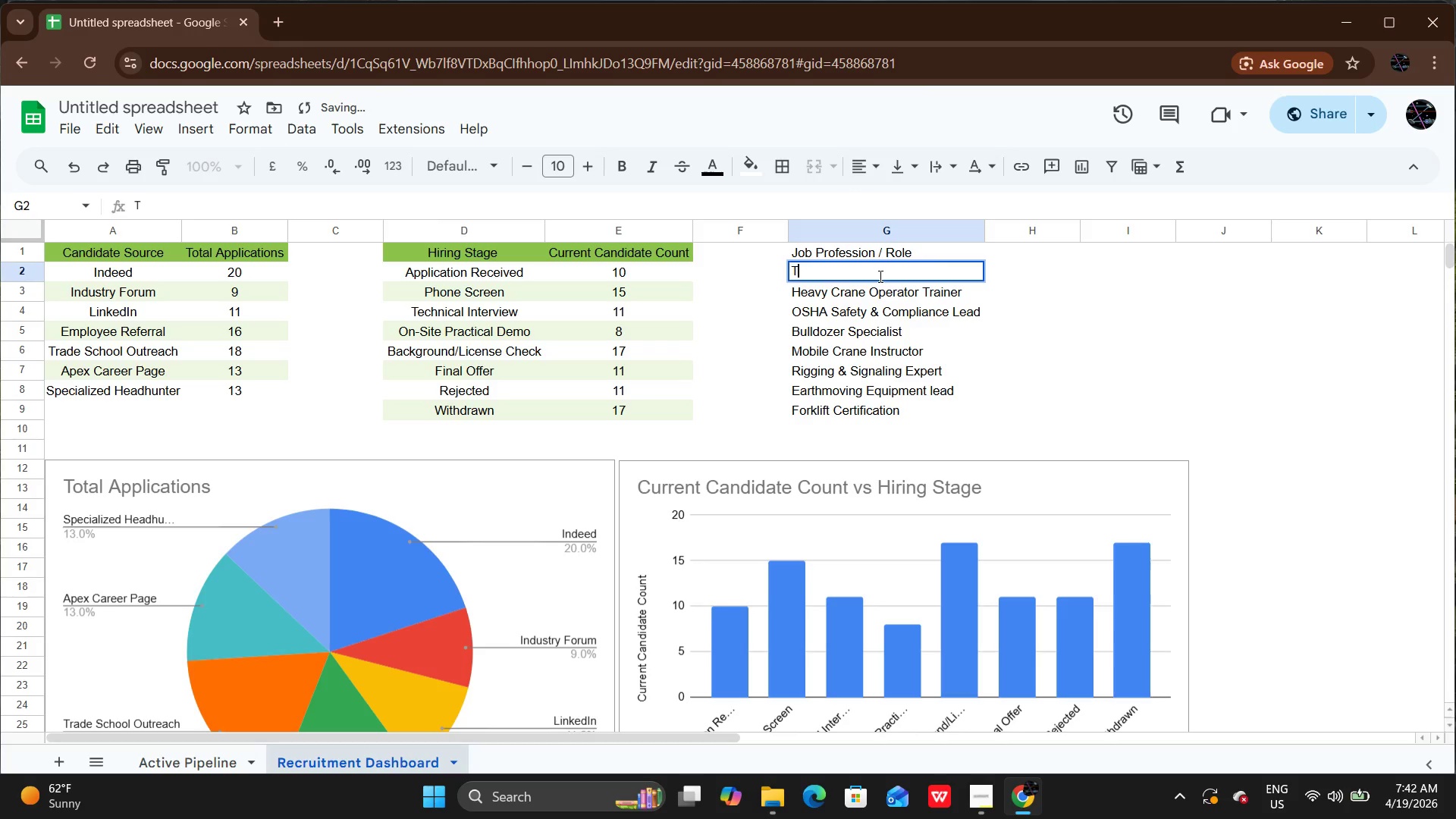 
key(CapsLock)
 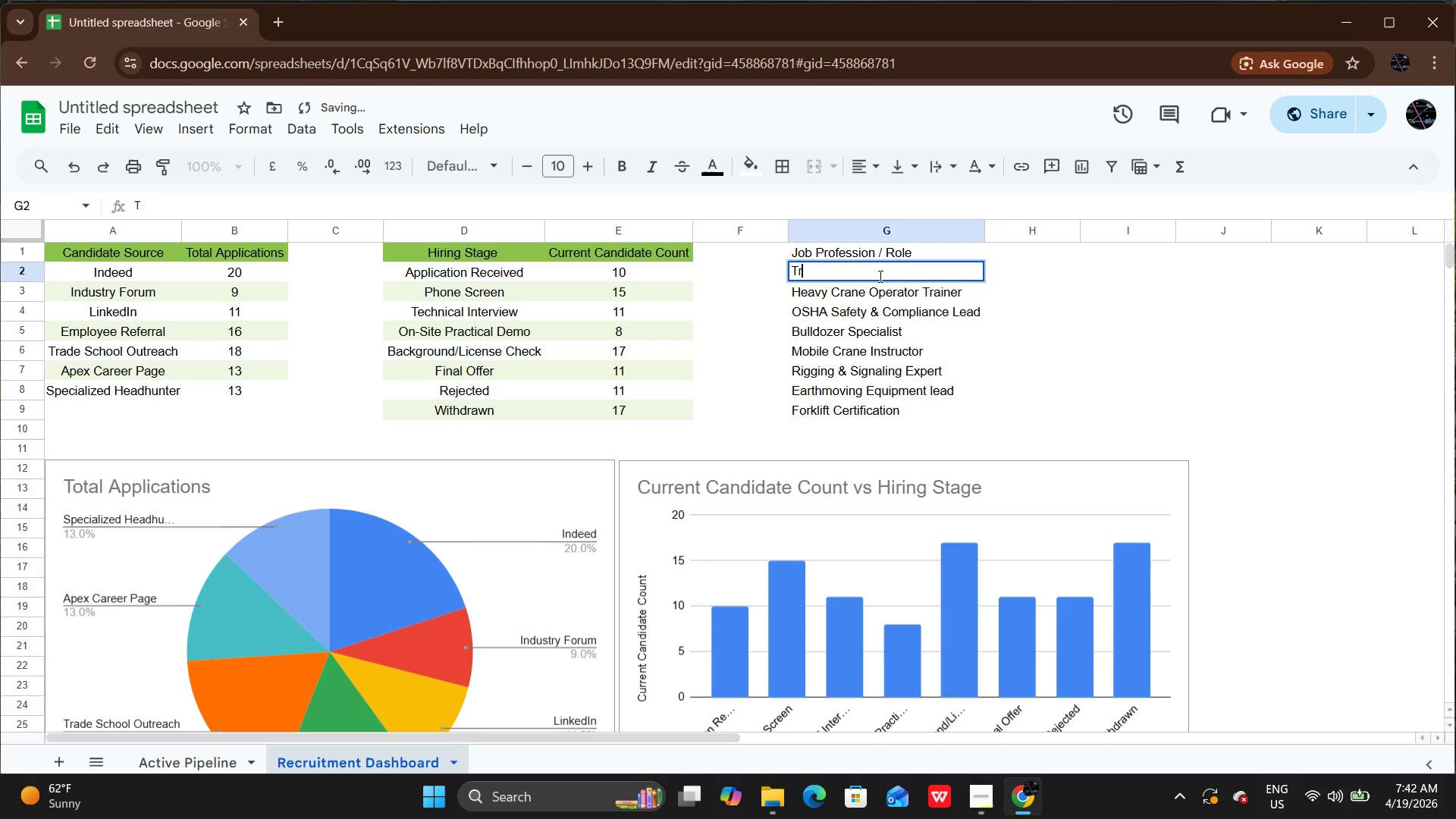 
key(R)
 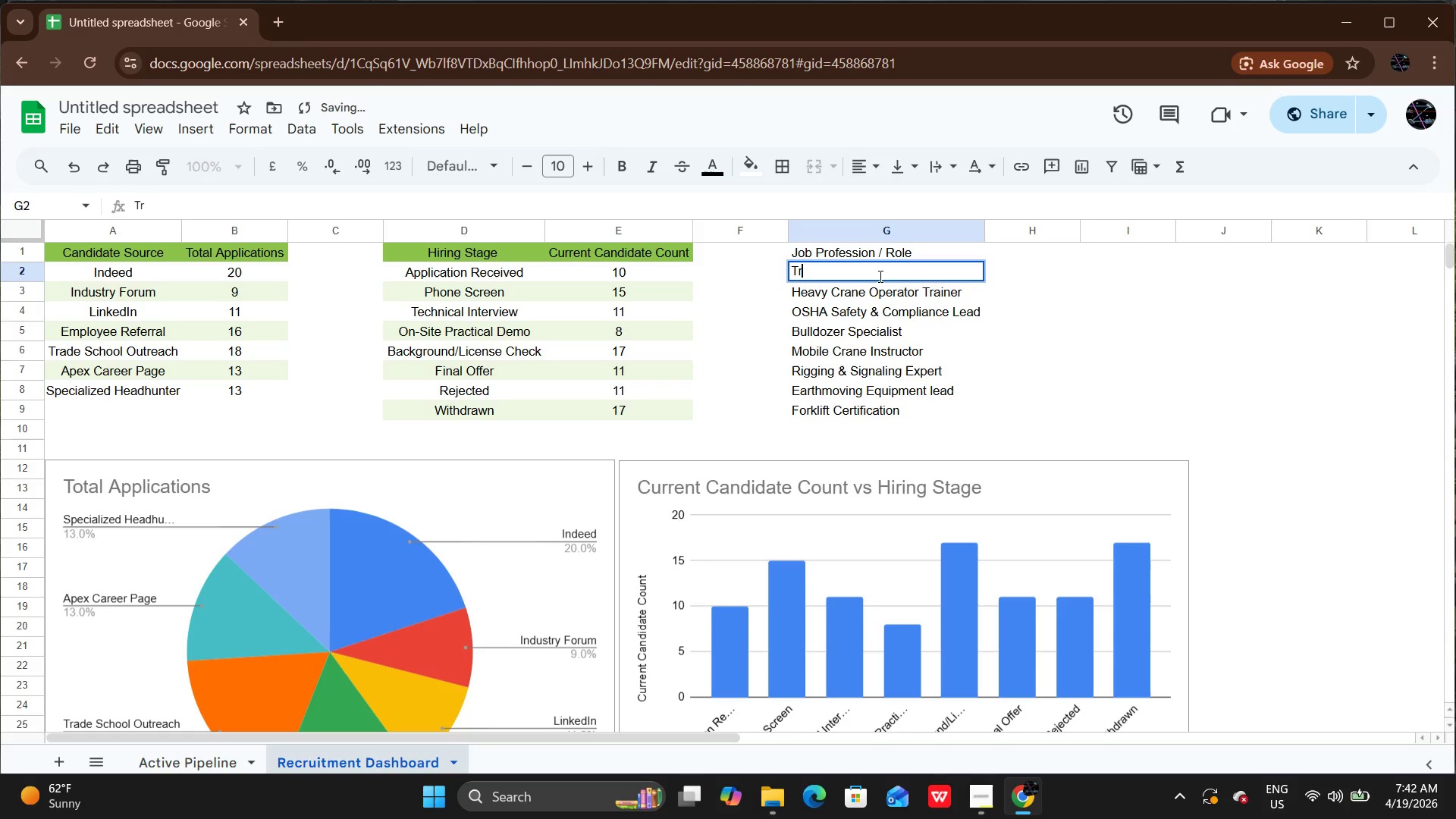 
key(Control+Z)
 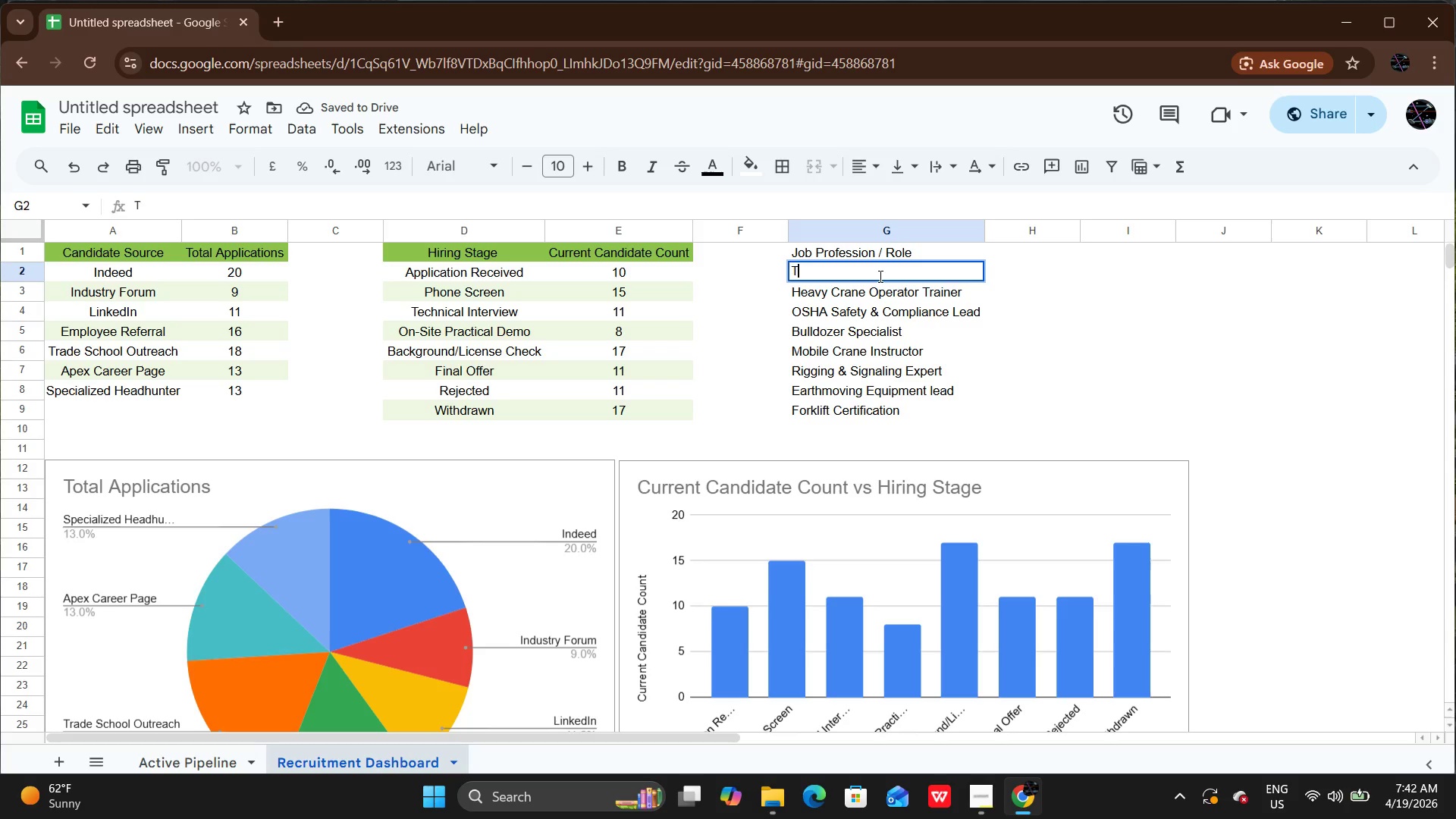 
key(Control+ControlLeft)
 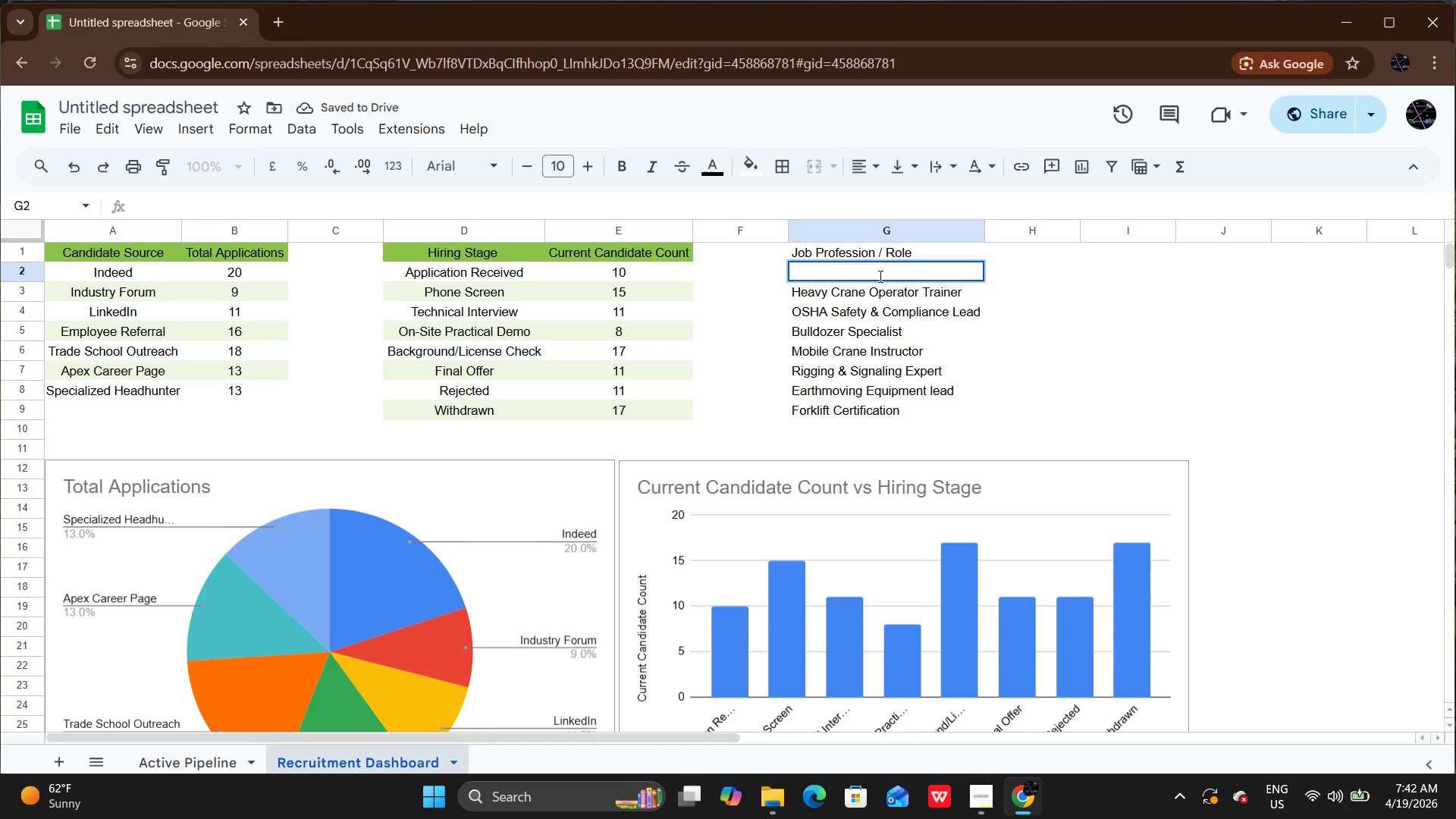 
key(Control+Z)
 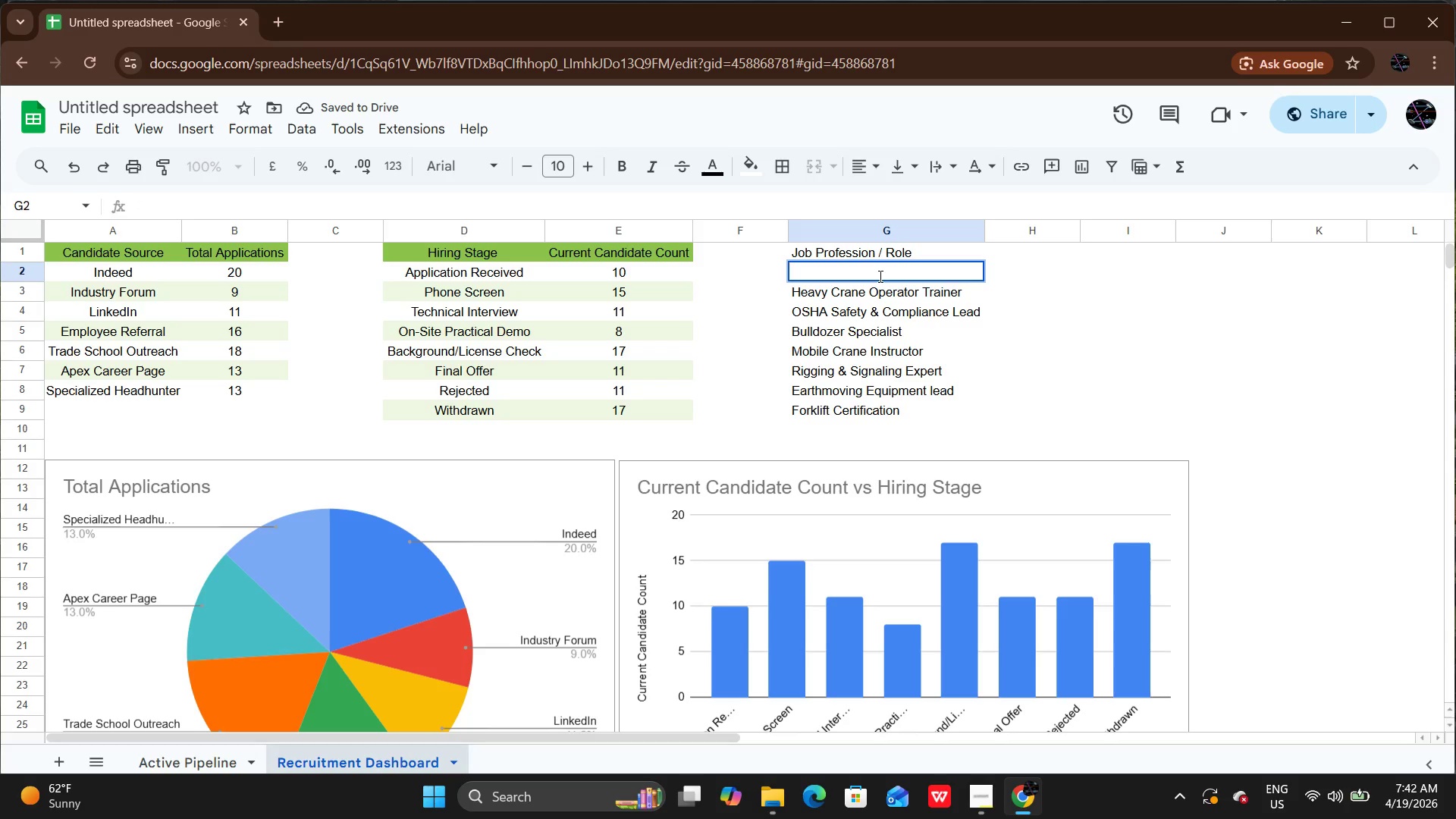 
key(Control+Z)
 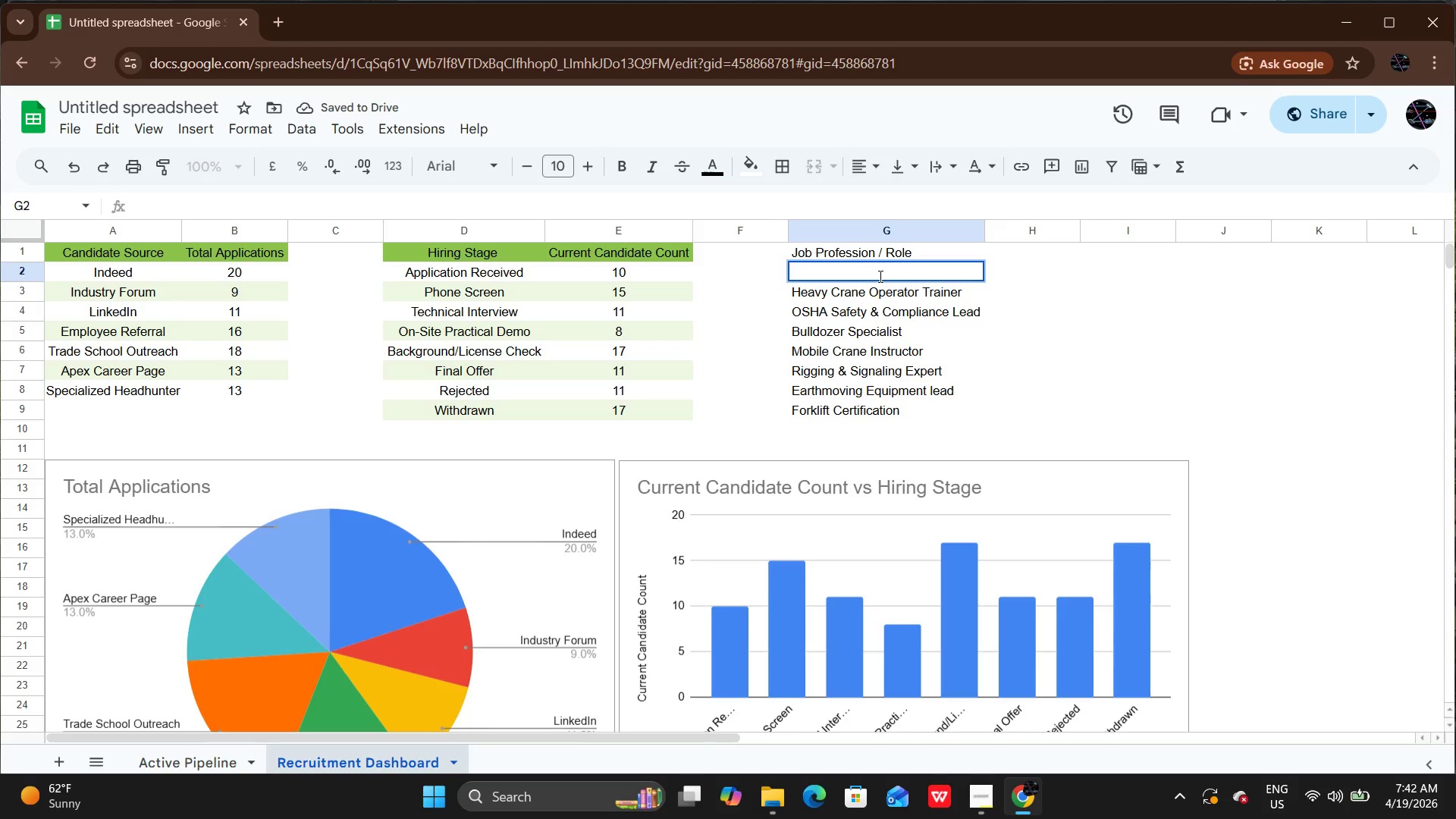 
left_click([918, 408])
 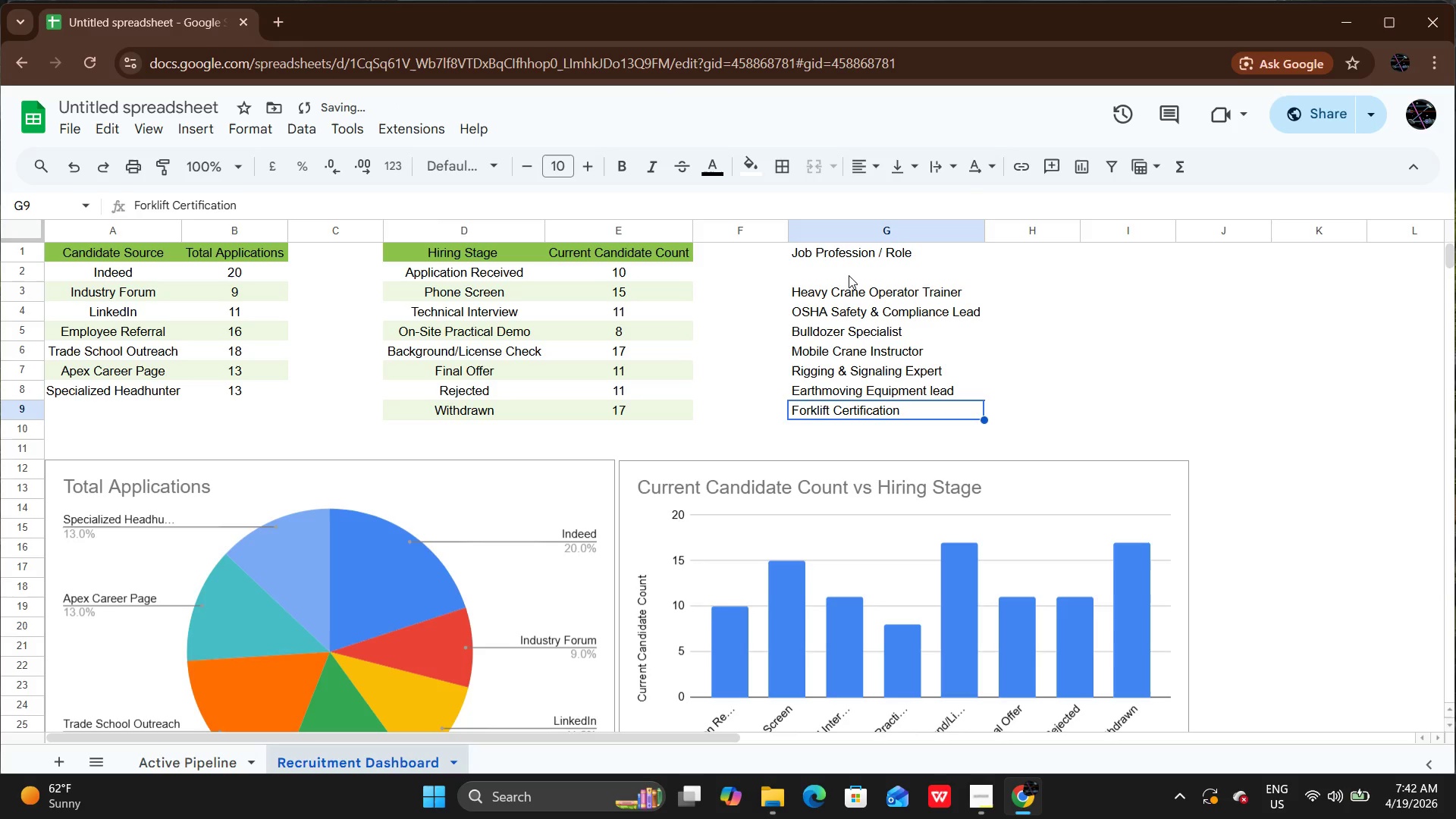 
left_click([849, 275])
 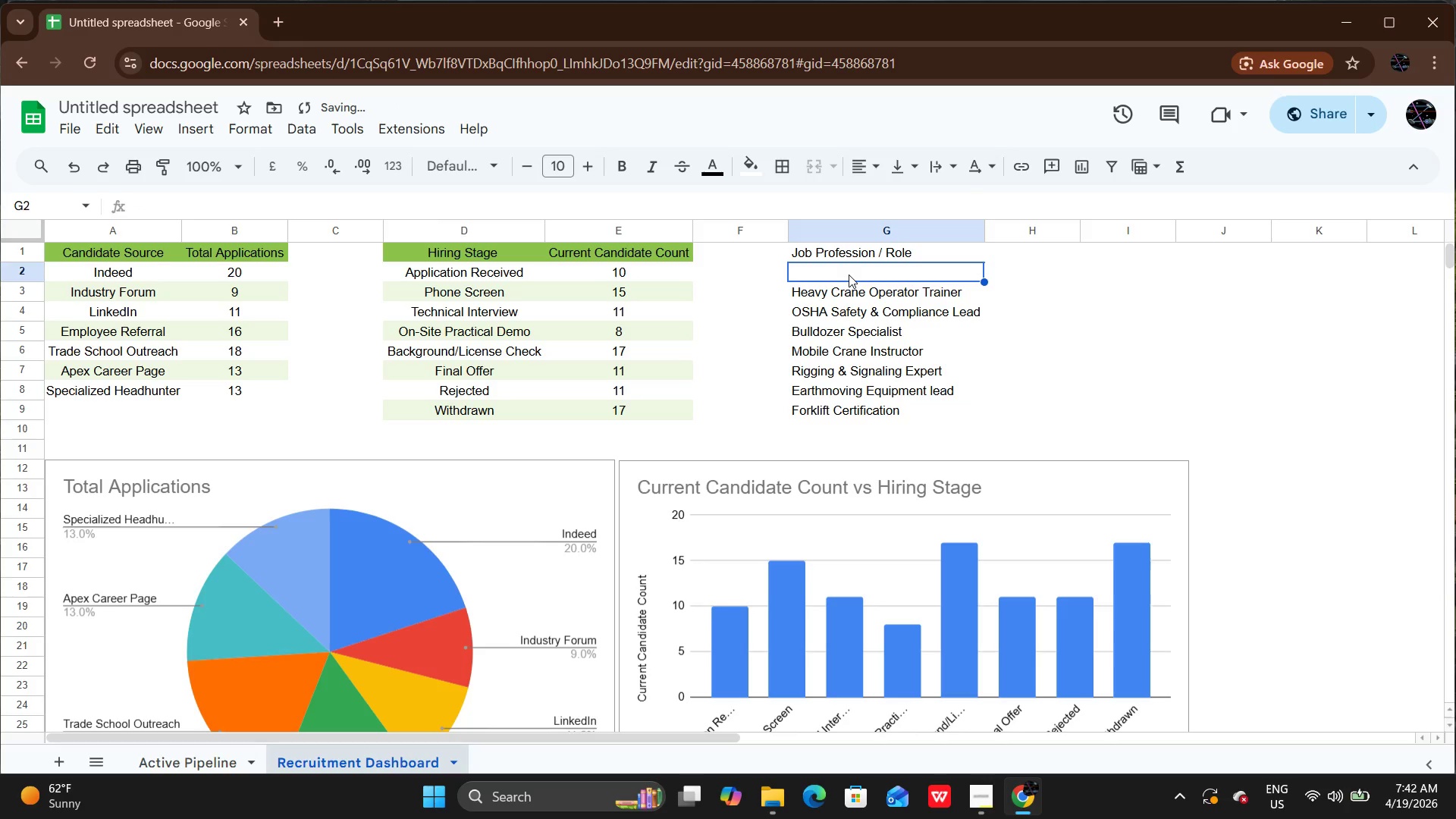 
key(Control+Z)
 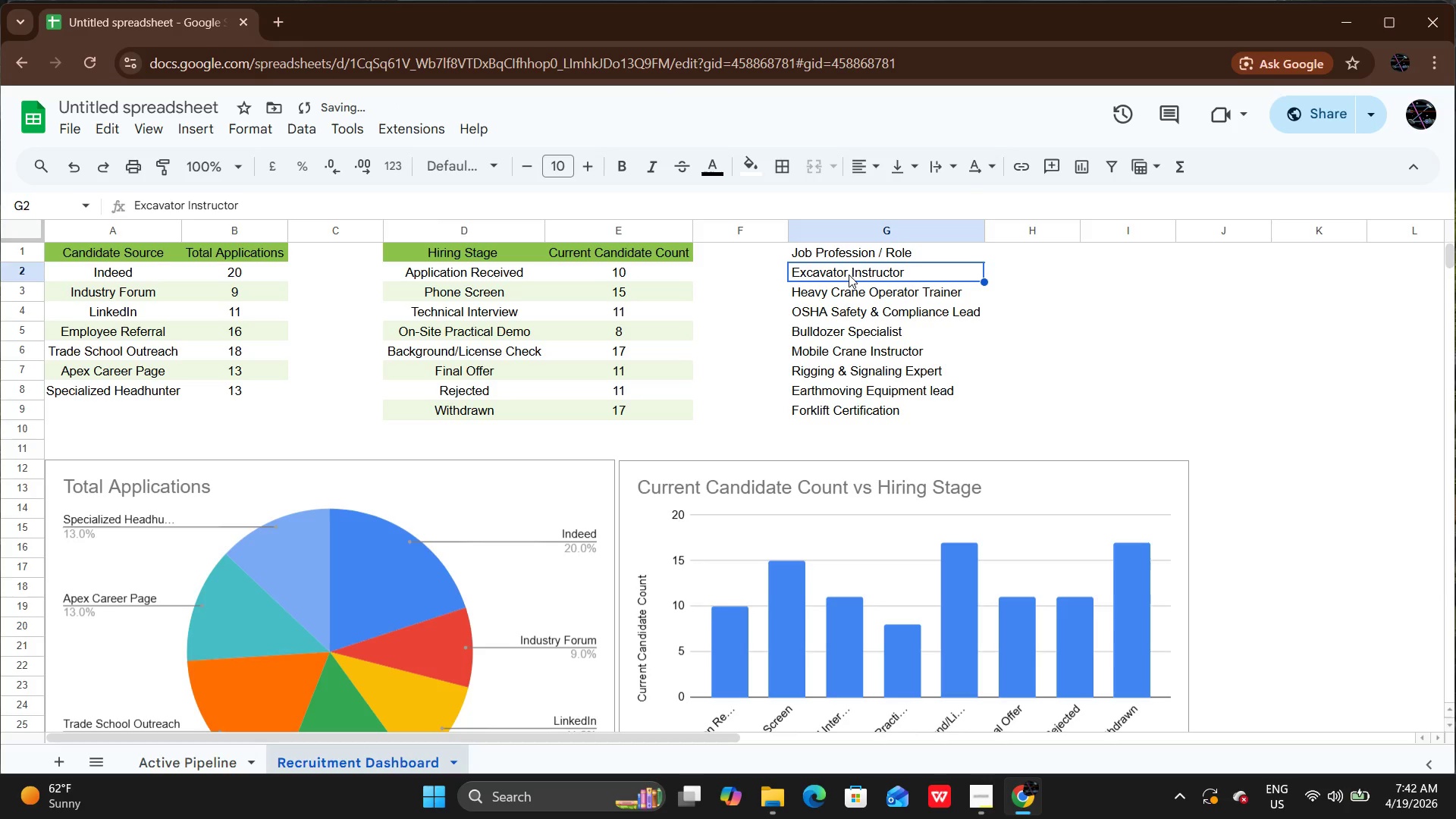 
key(Control+ControlLeft)
 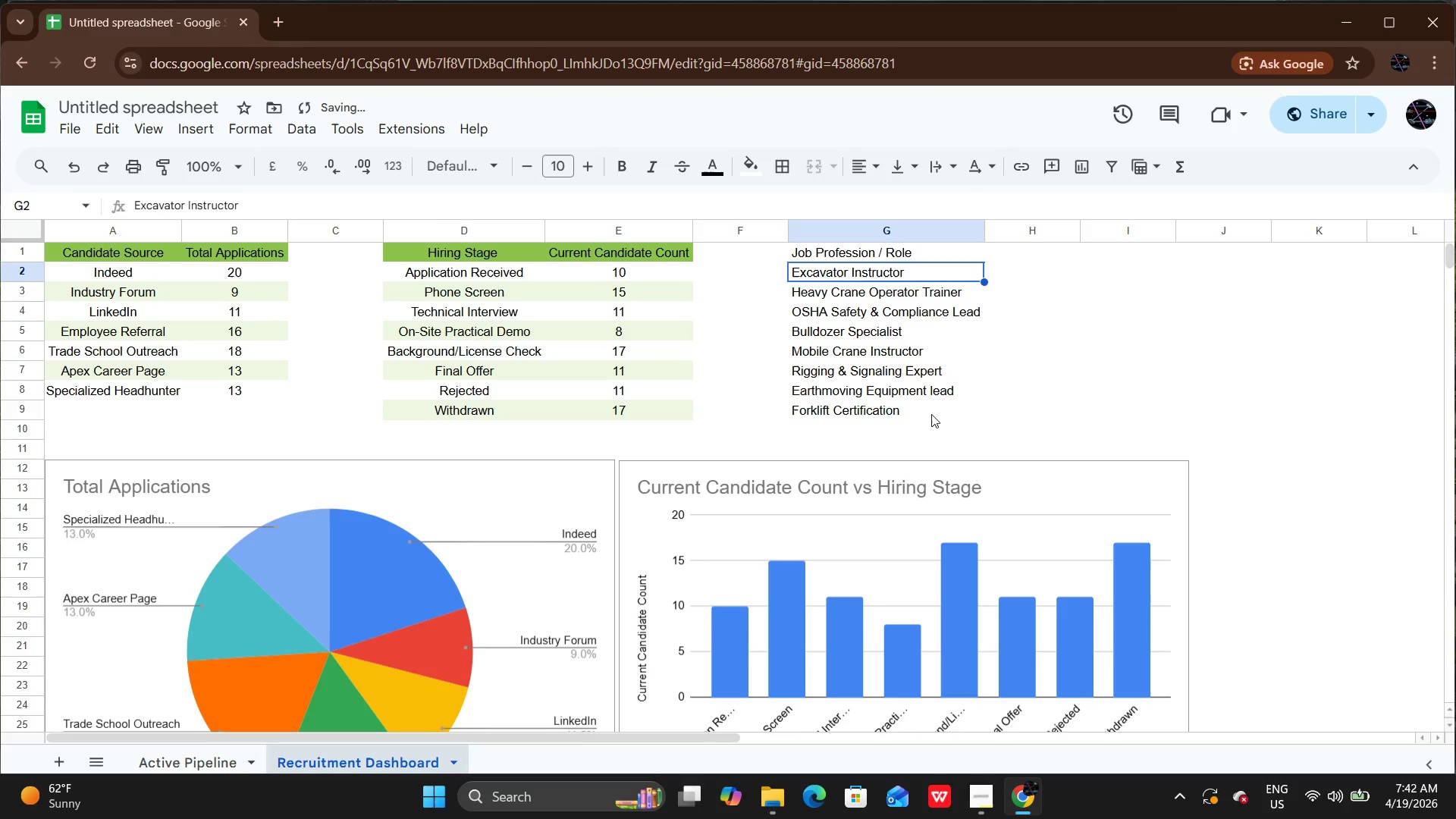 
double_click([931, 415])
 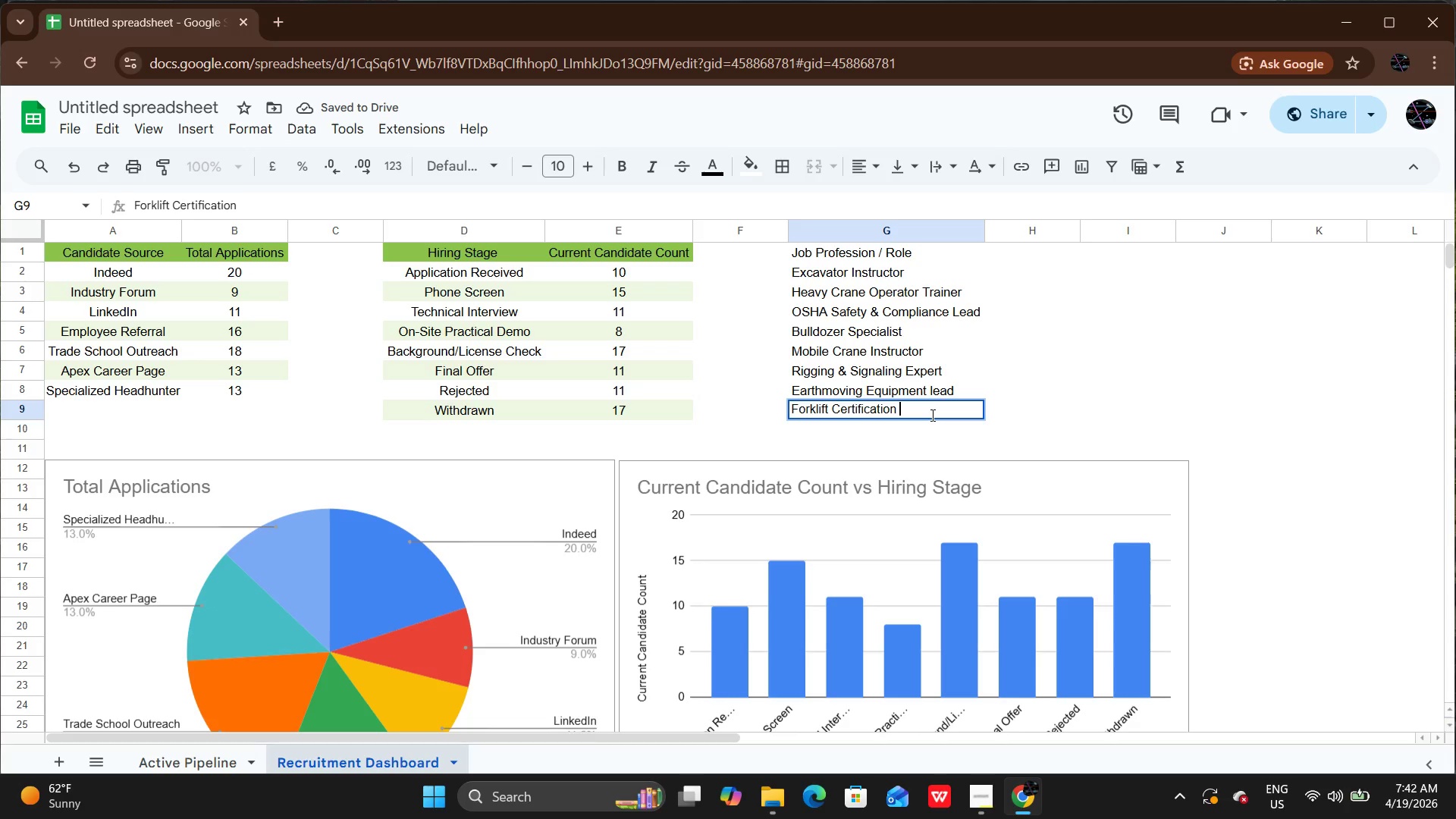 
type(Tra)
 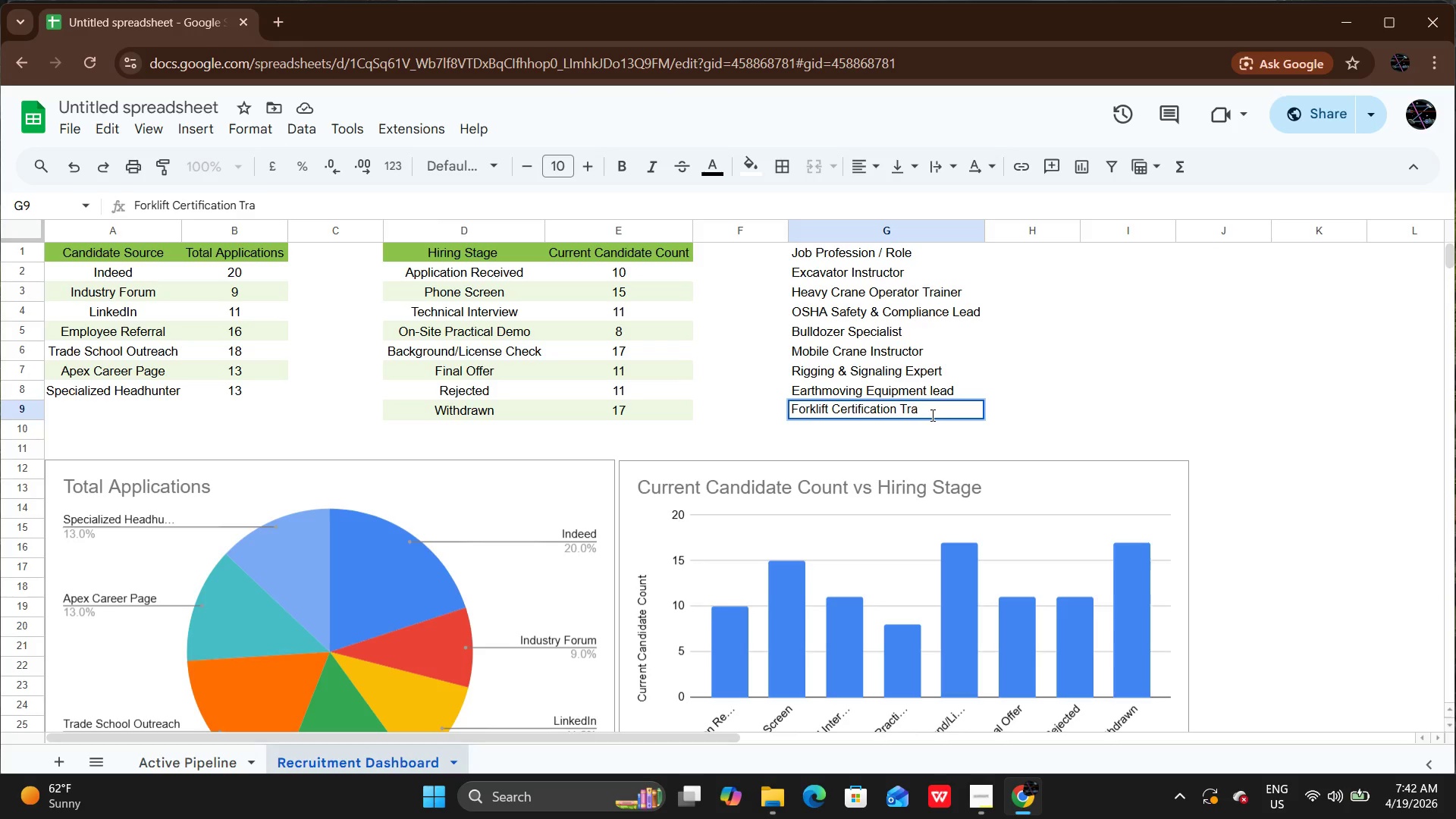 
type(iner)
 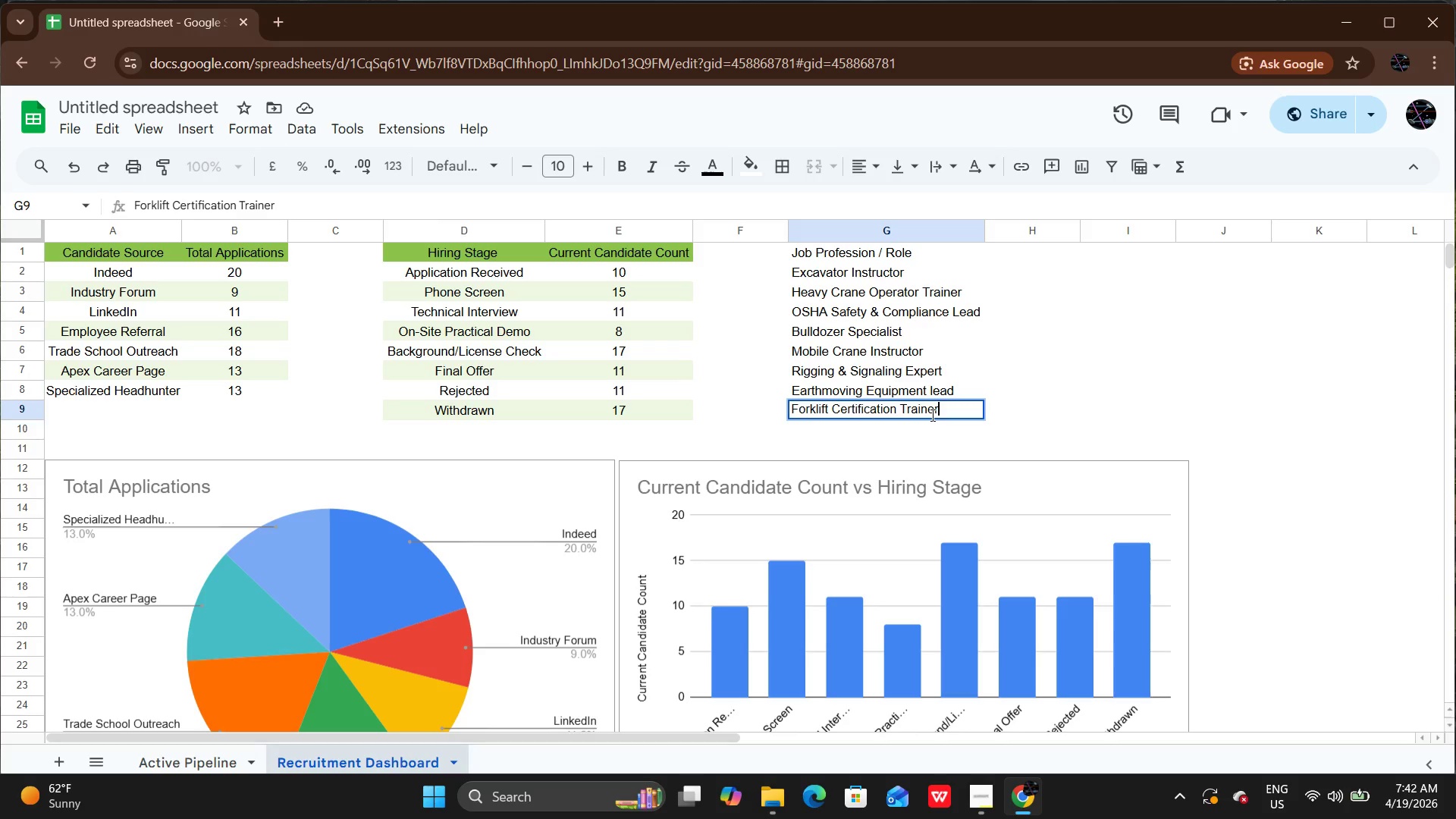 
key(Enter)
 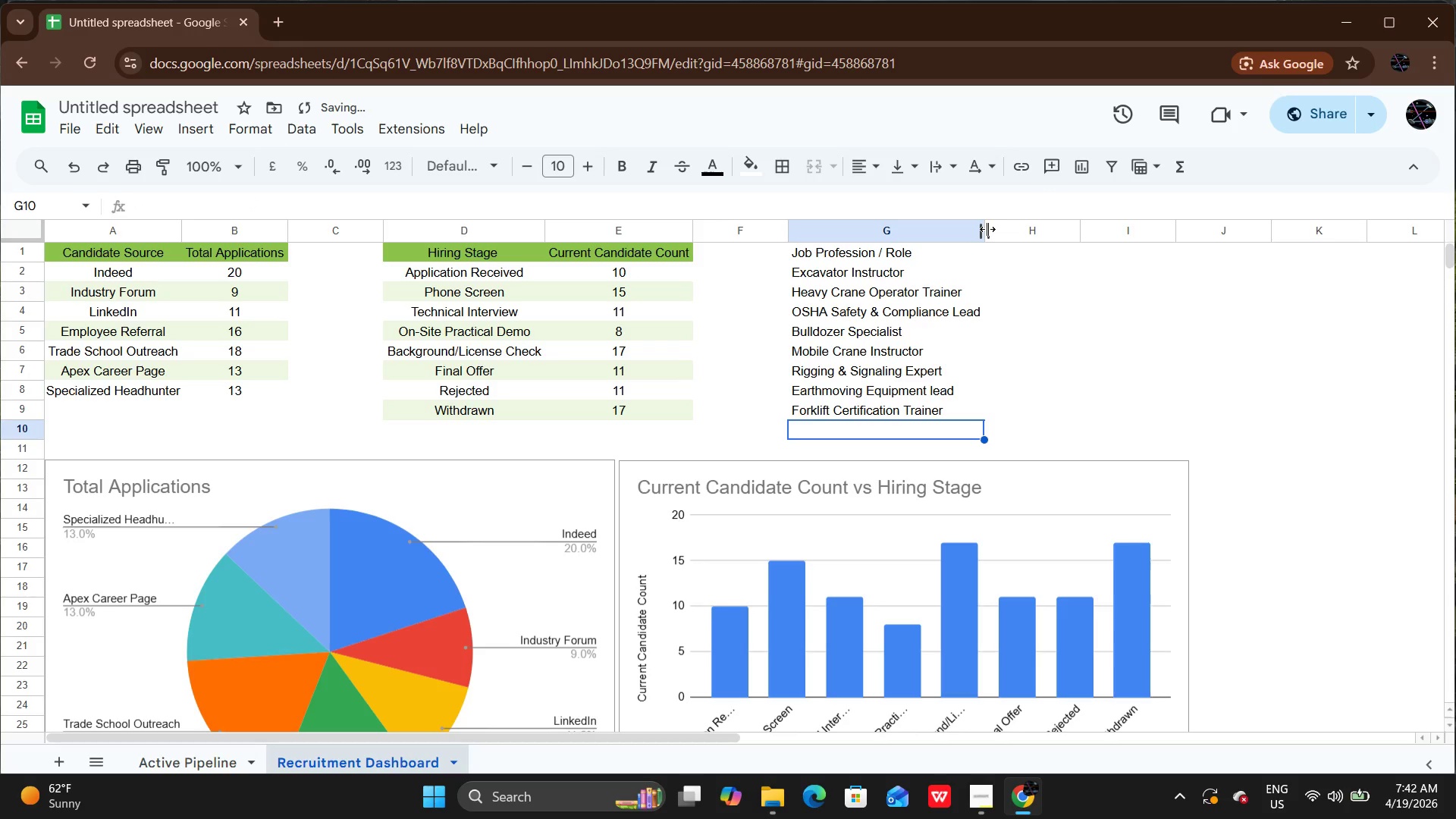 
double_click([987, 228])
 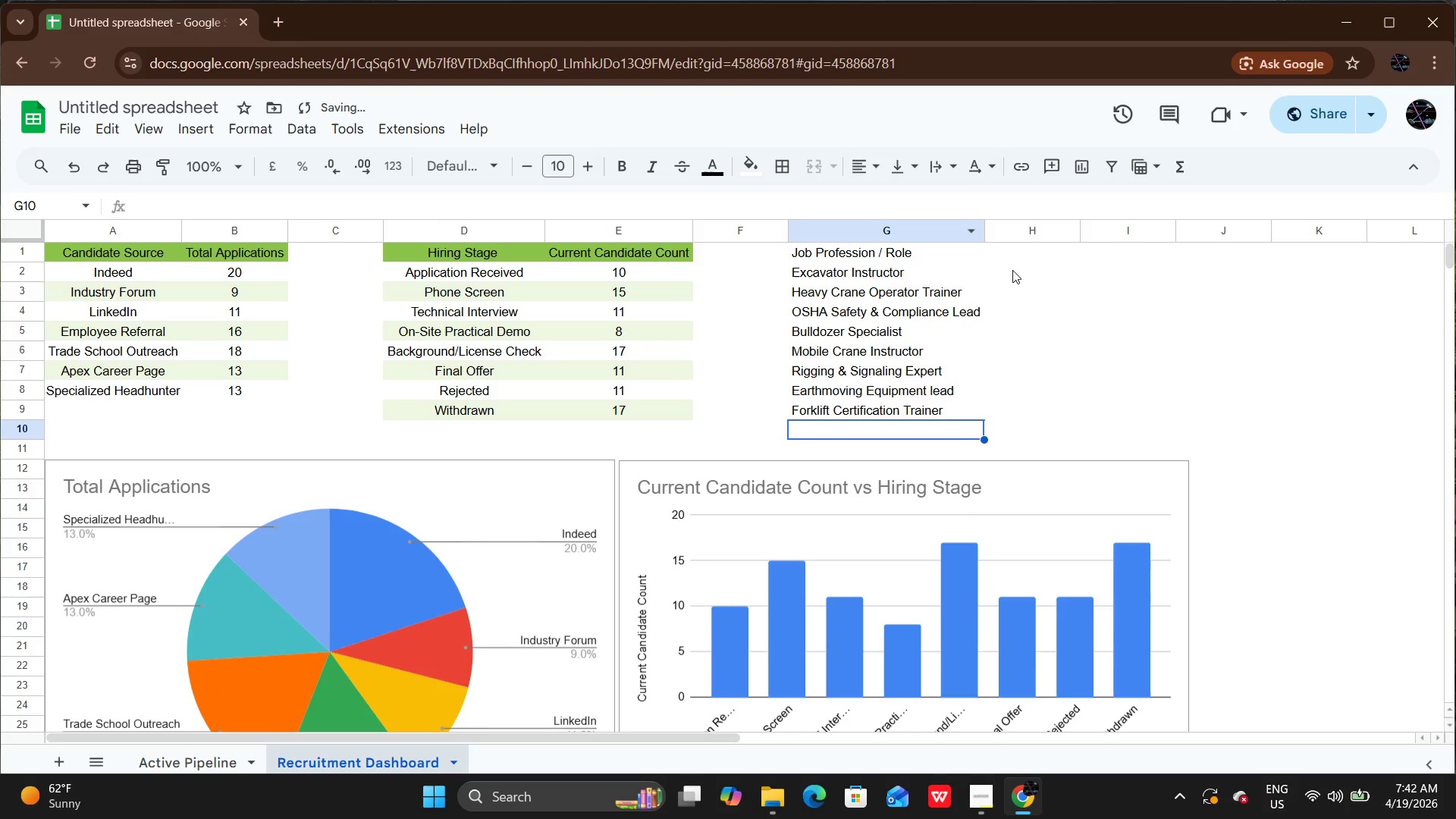 
double_click([1013, 270])
 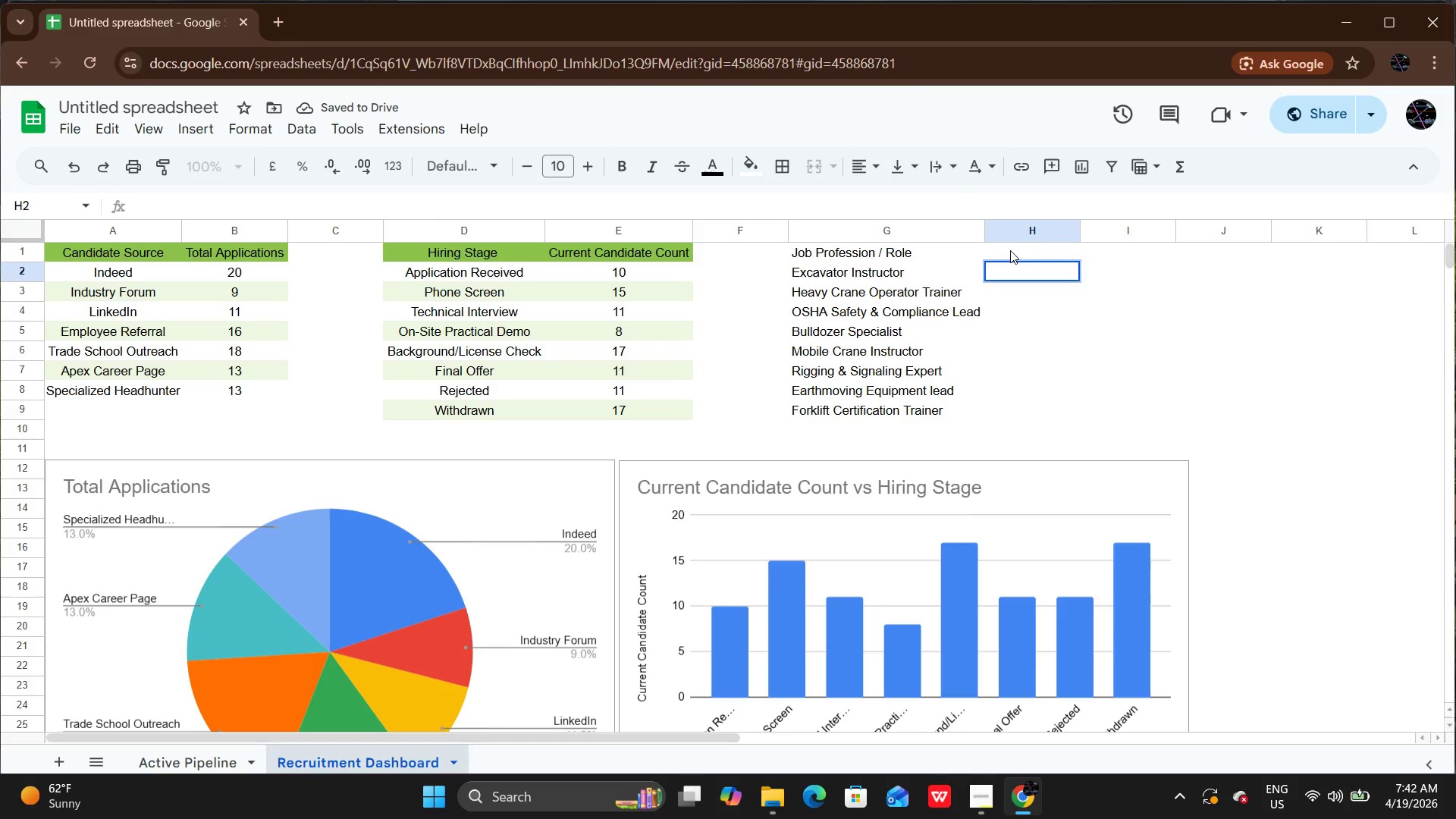 
double_click([1010, 250])
 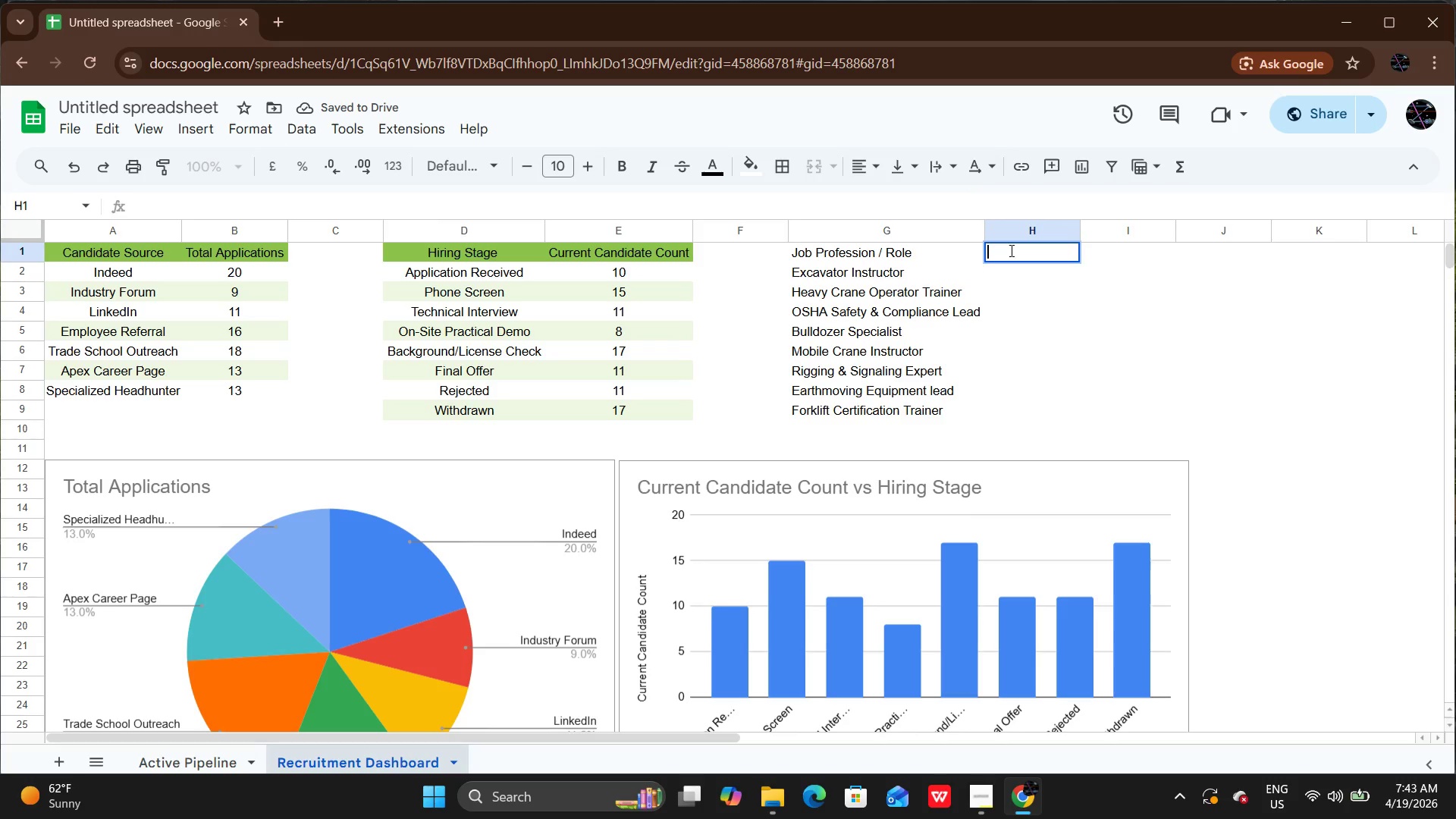 
type(Avg. DA)
key(Backspace)
type(ays to Hire)
 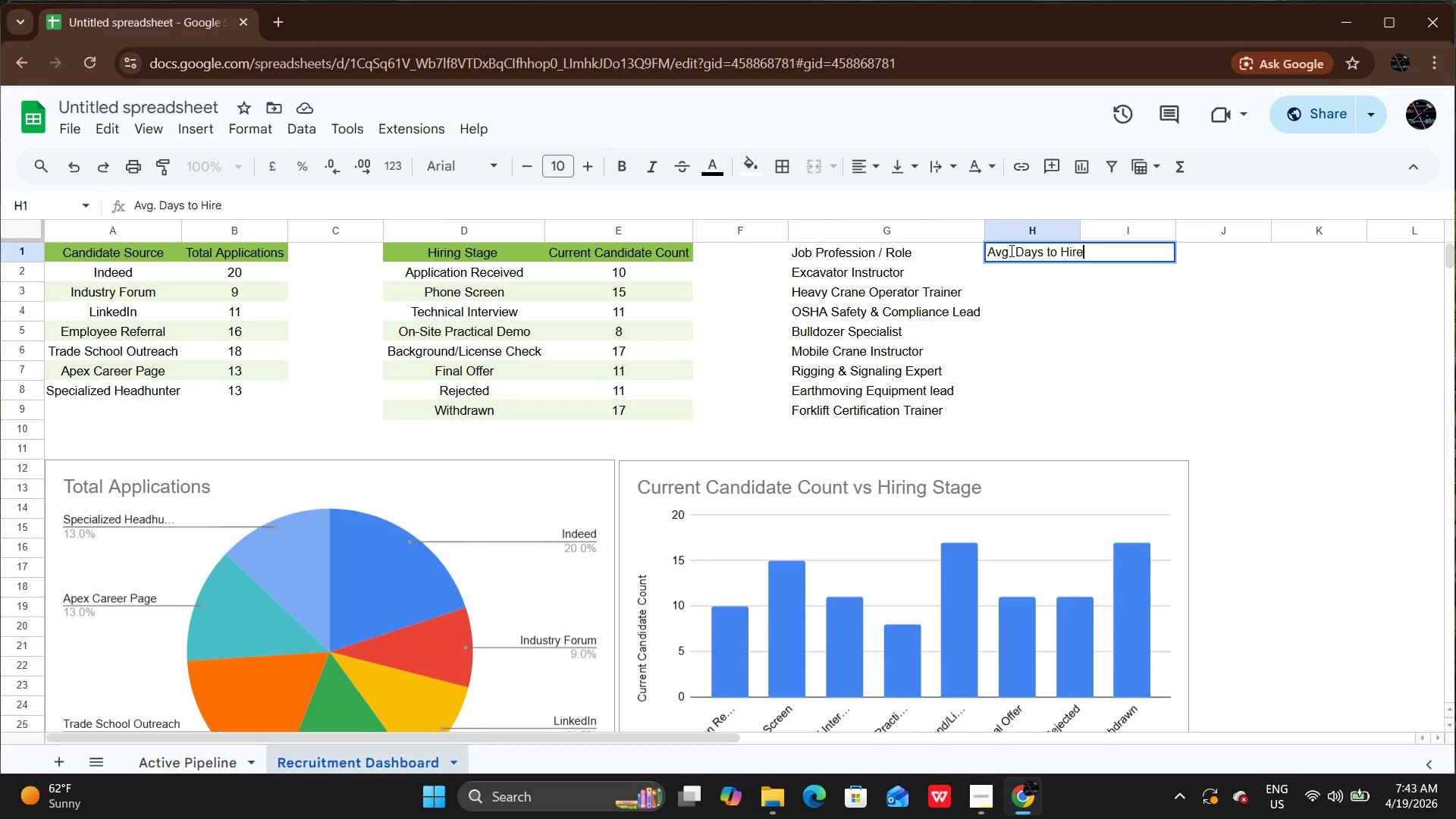 
key(Enter)
 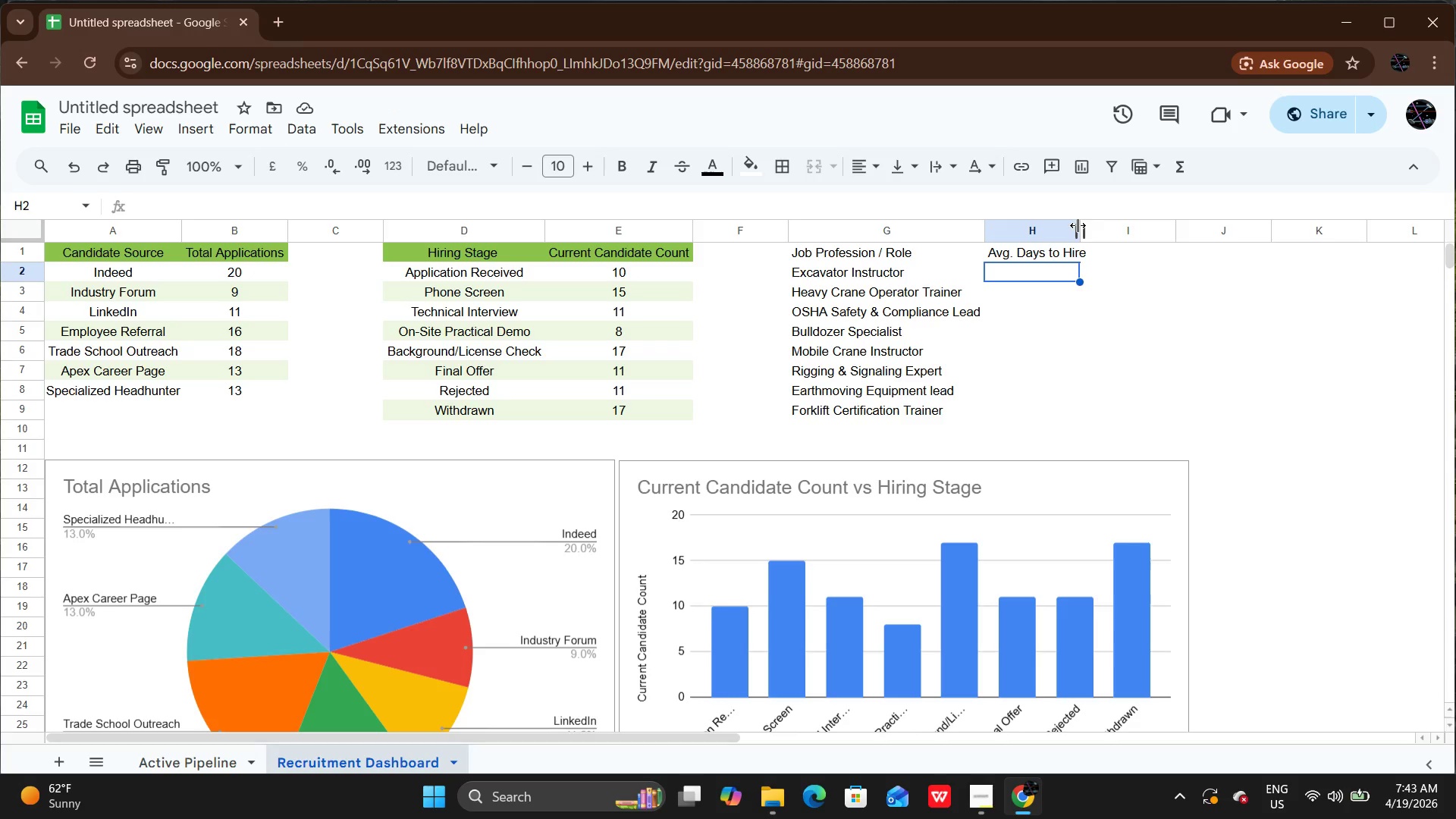 
wait(10.42)
 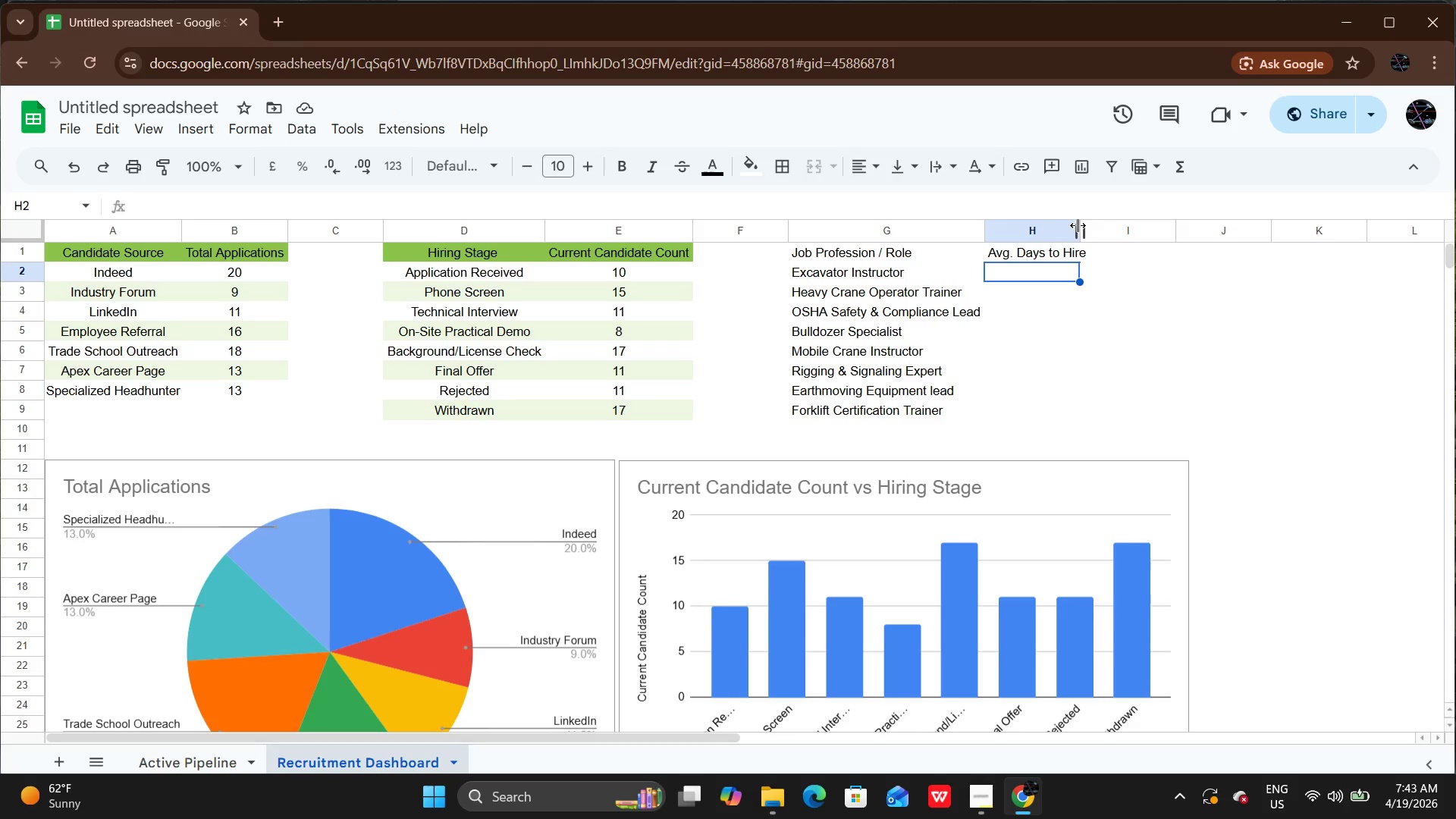 
double_click([1078, 227])
 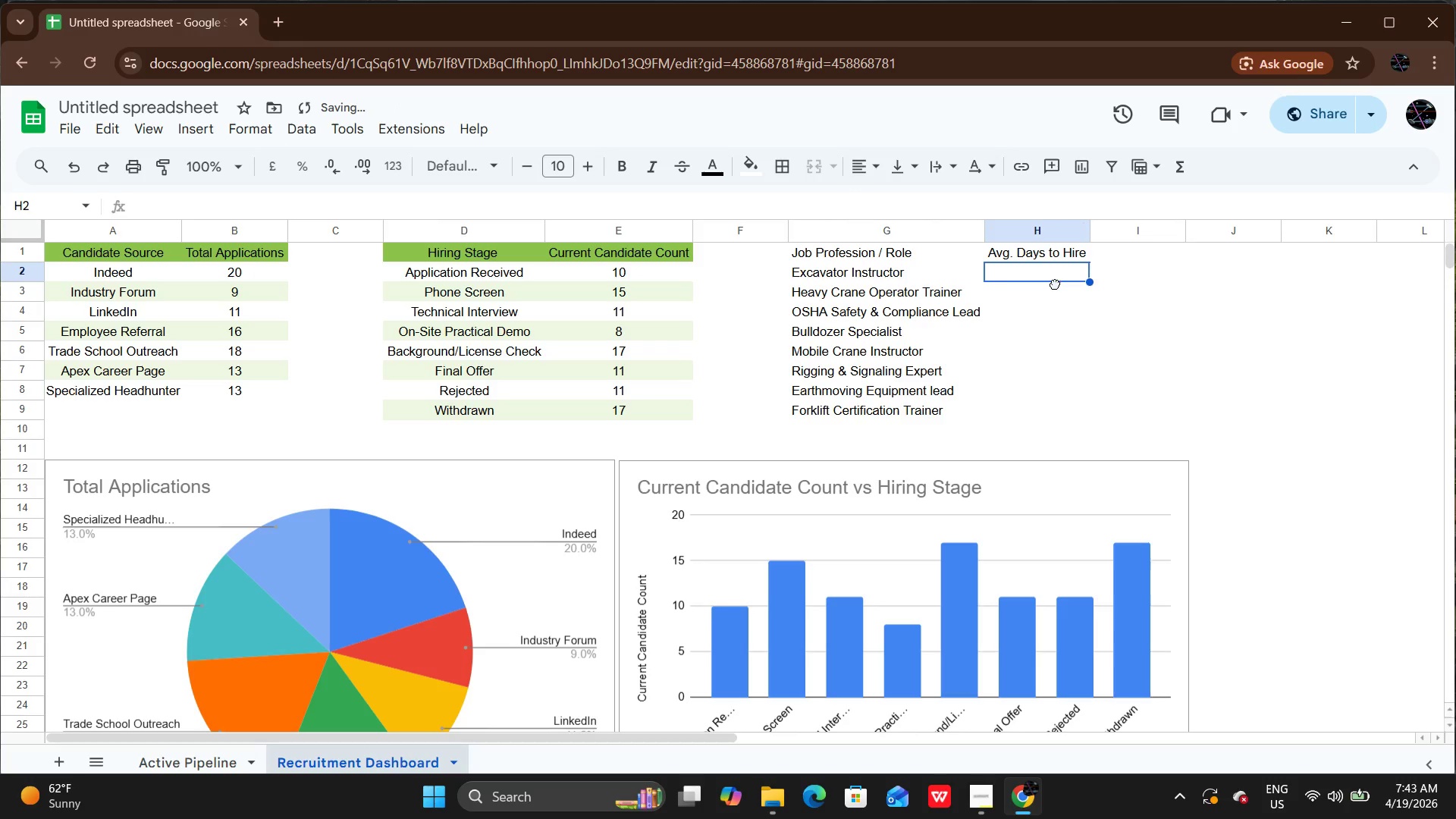 
double_click([1055, 284])
 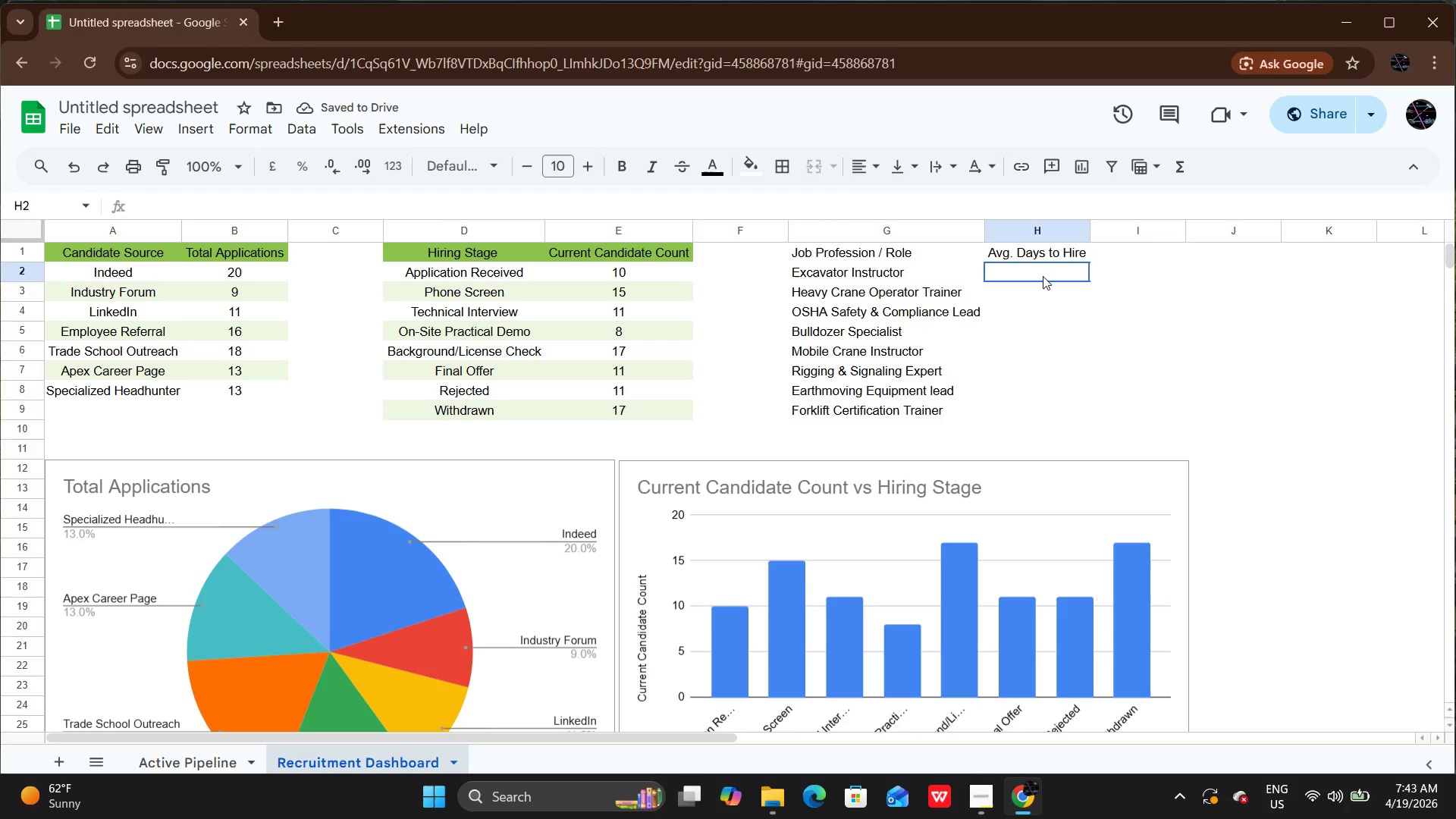 
double_click([1043, 276])
 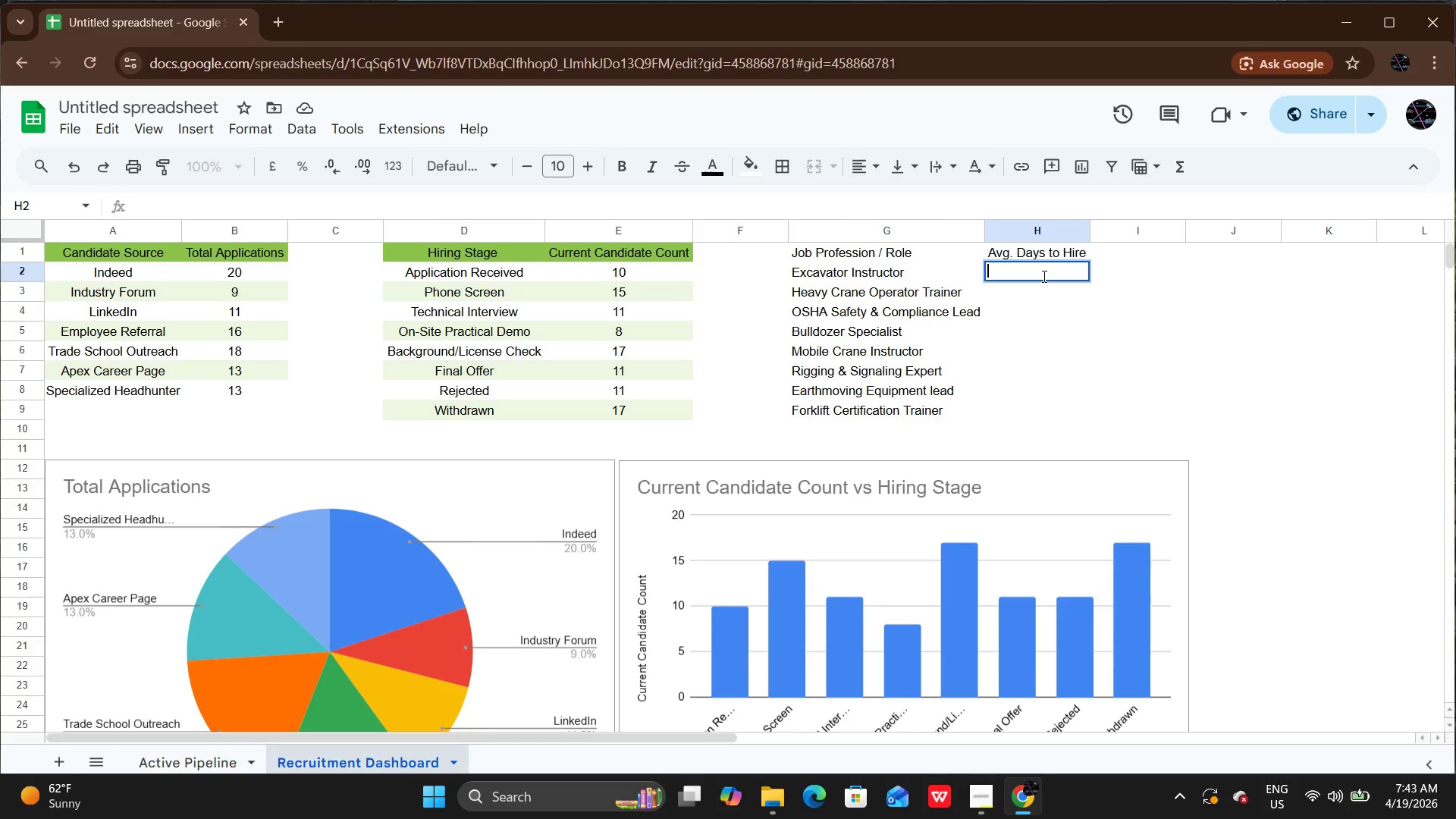 
left_click([1024, 266])
 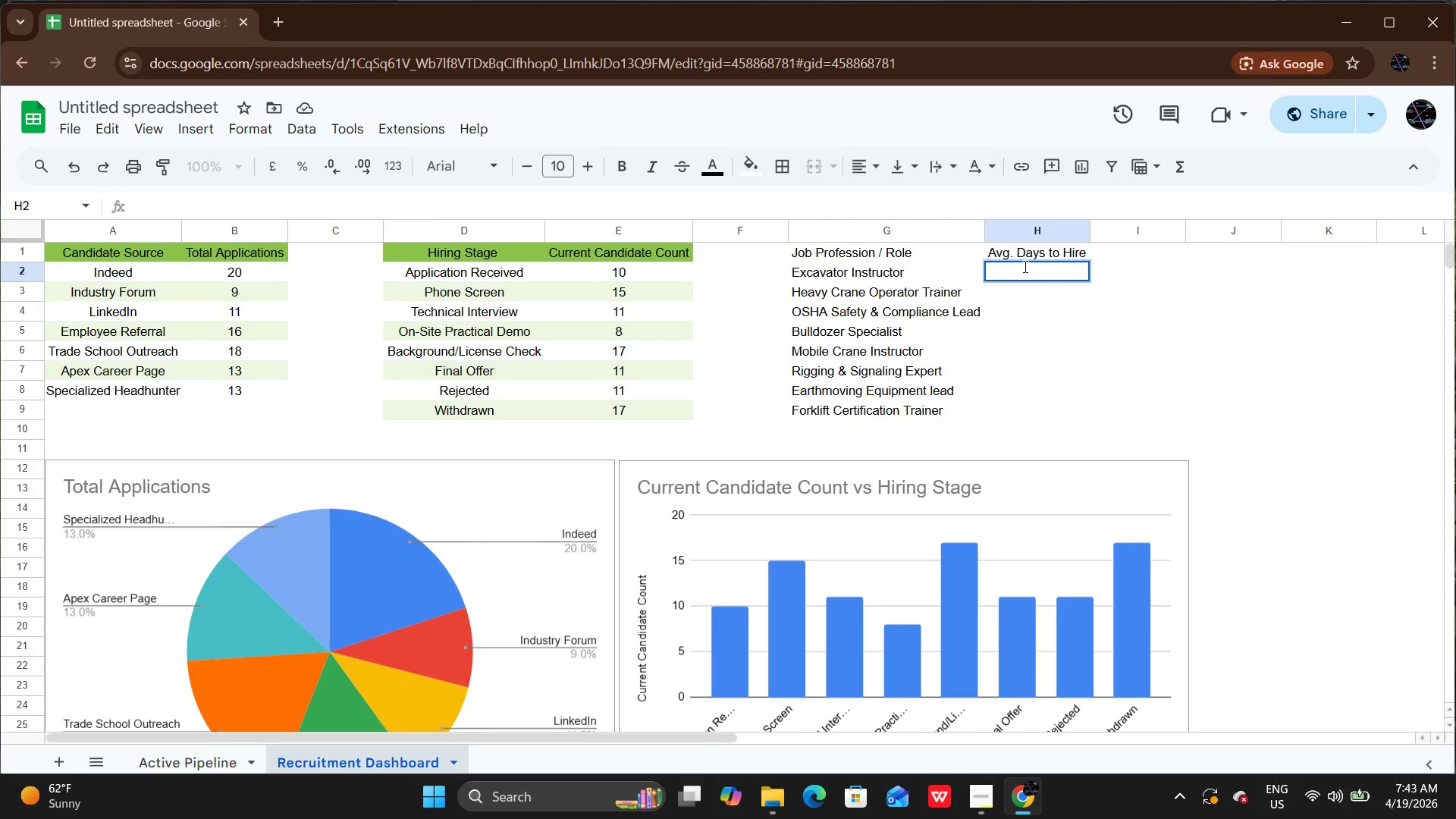 
type(=IFERR)
 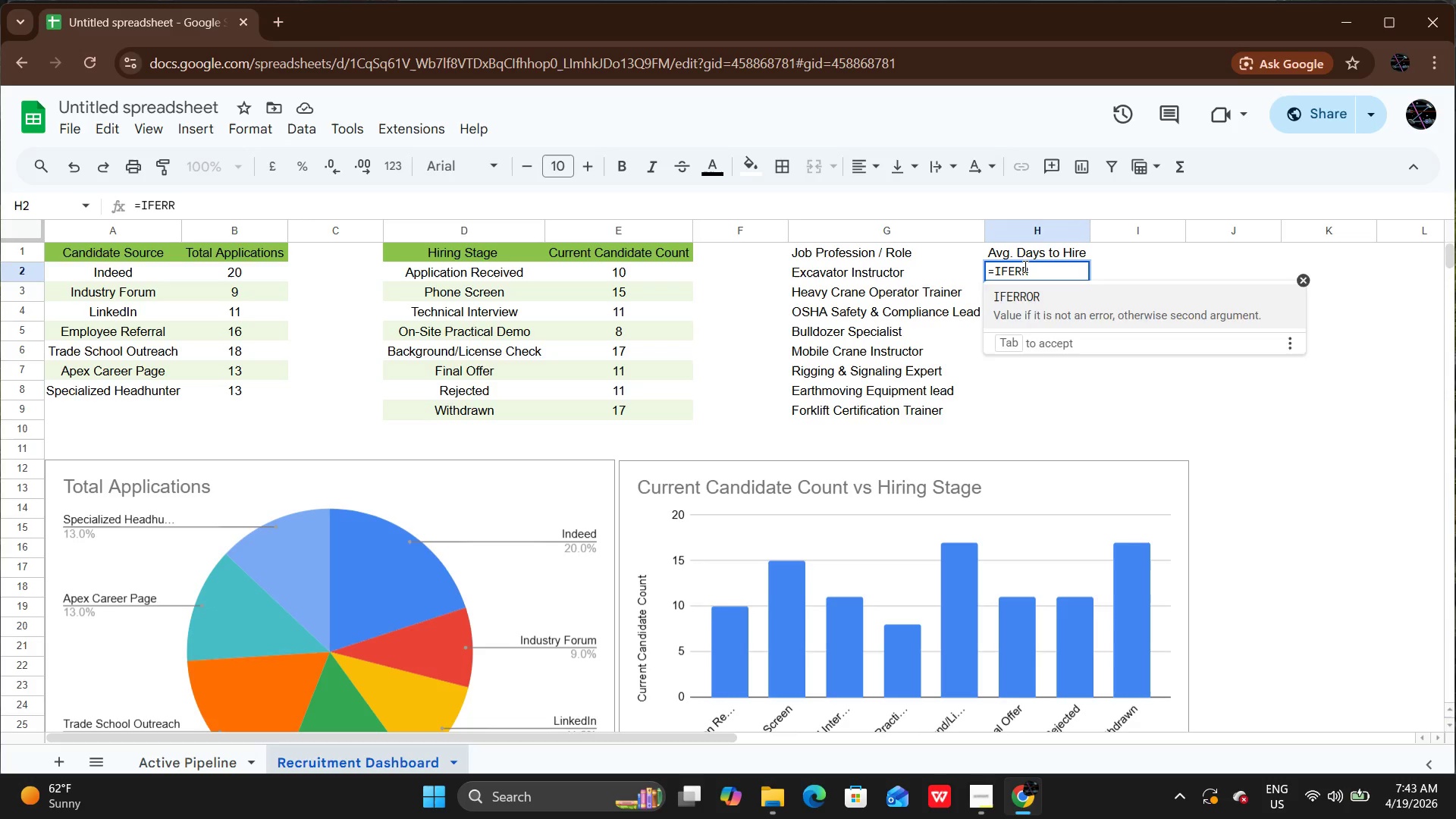 
key(Enter)
 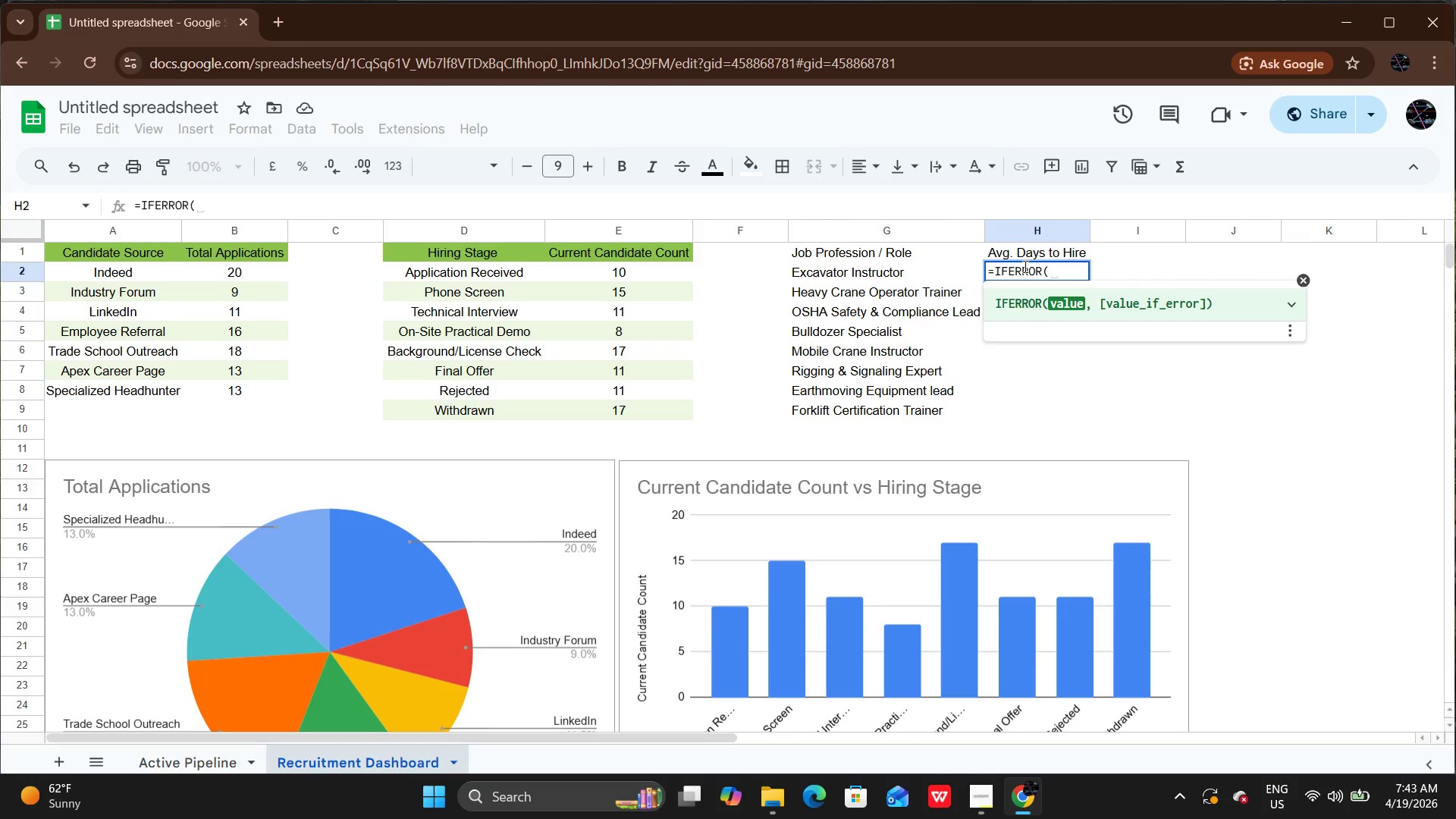 
type(AVERAE)
 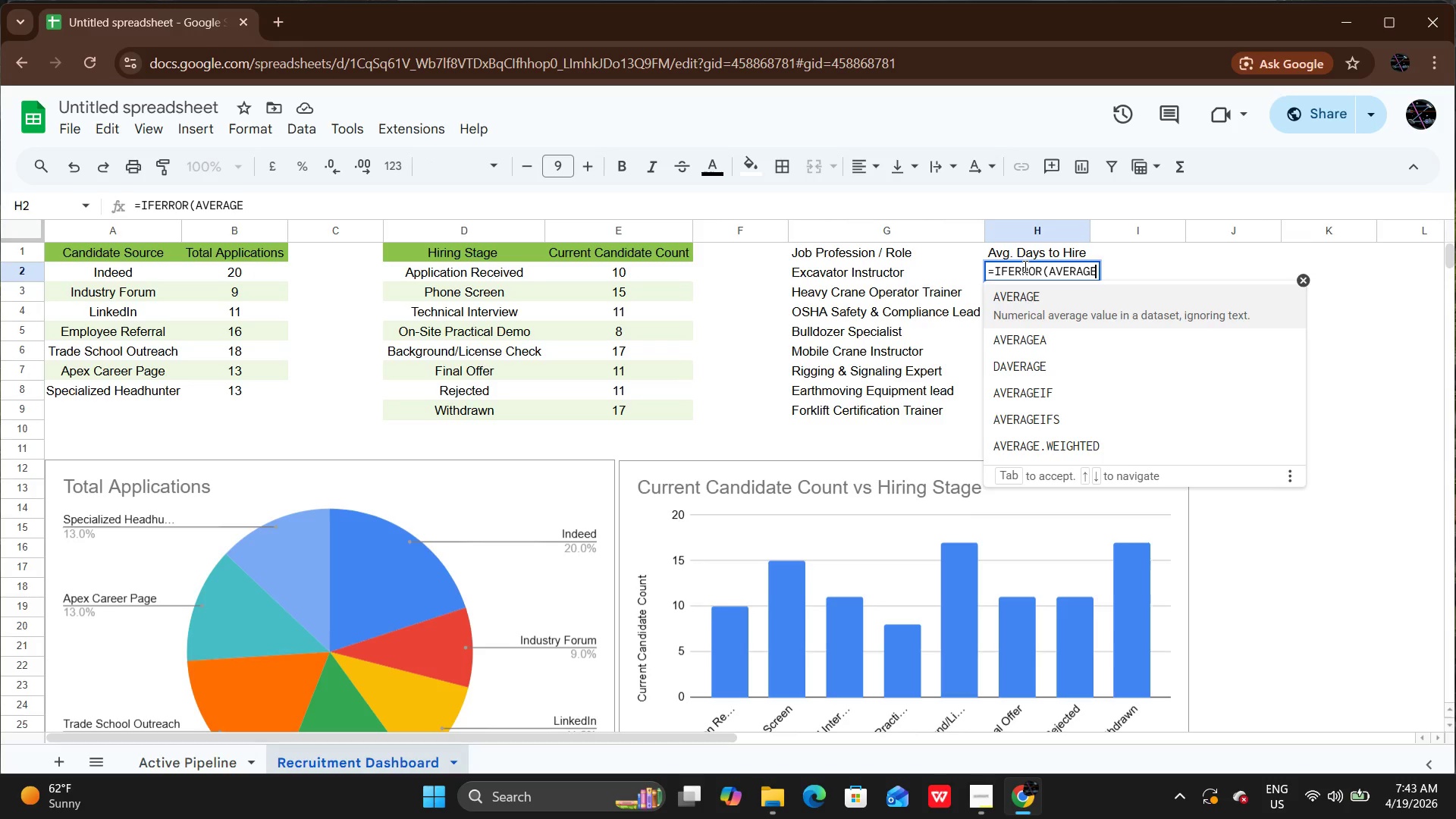 
hold_key(key=G, duration=0.33)
 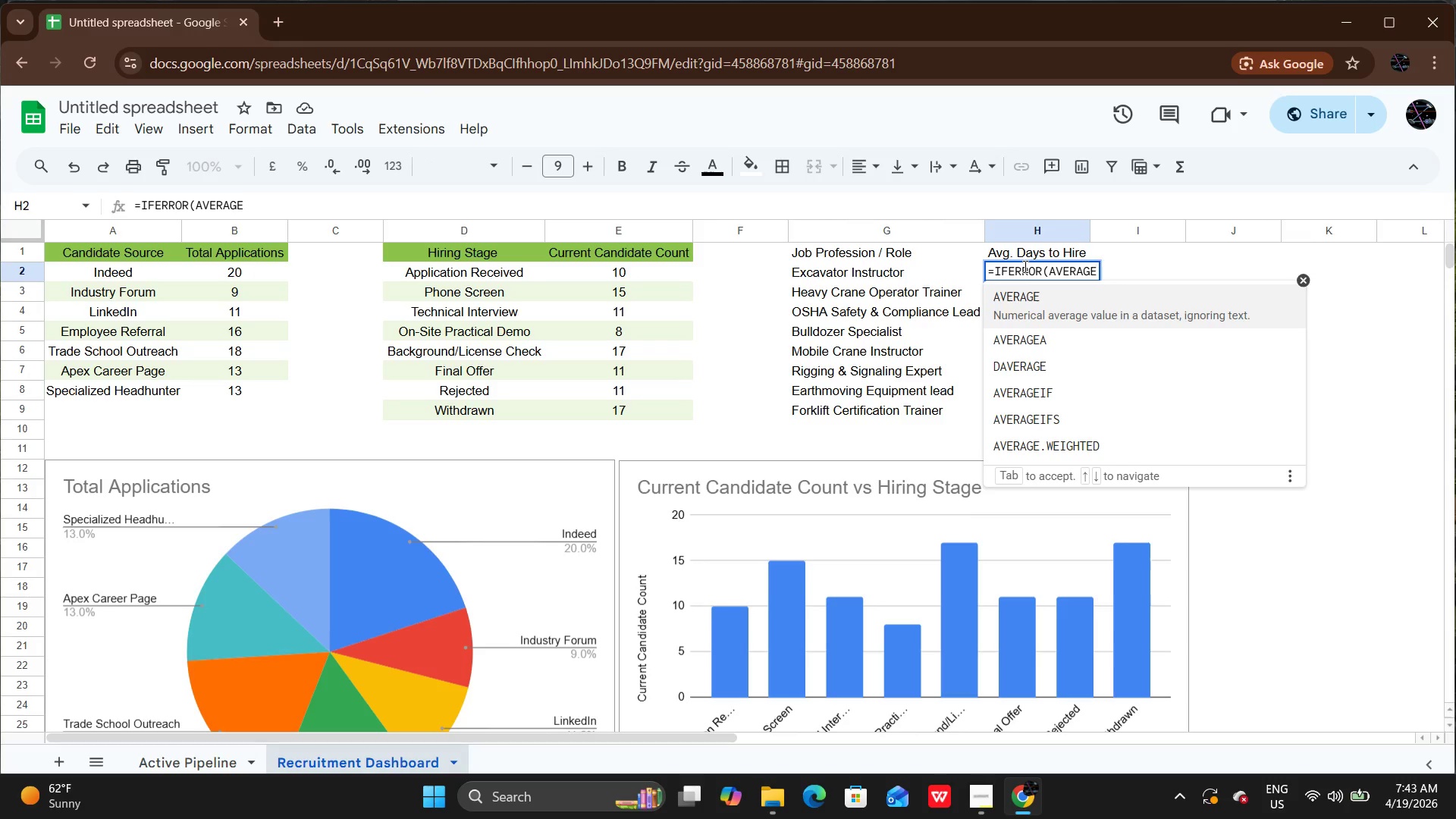 
type(IF)
 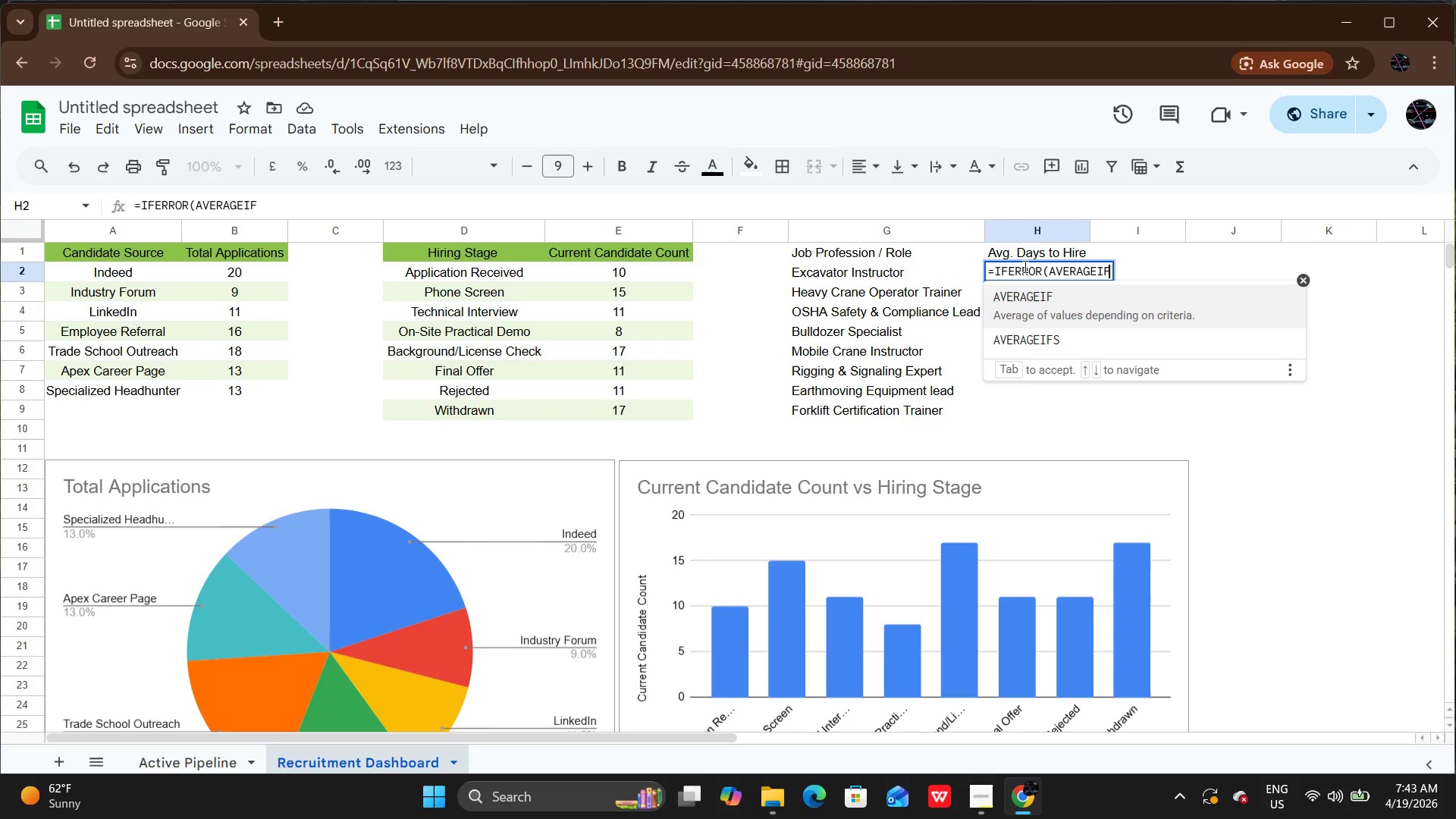 
key(Shift+9)
 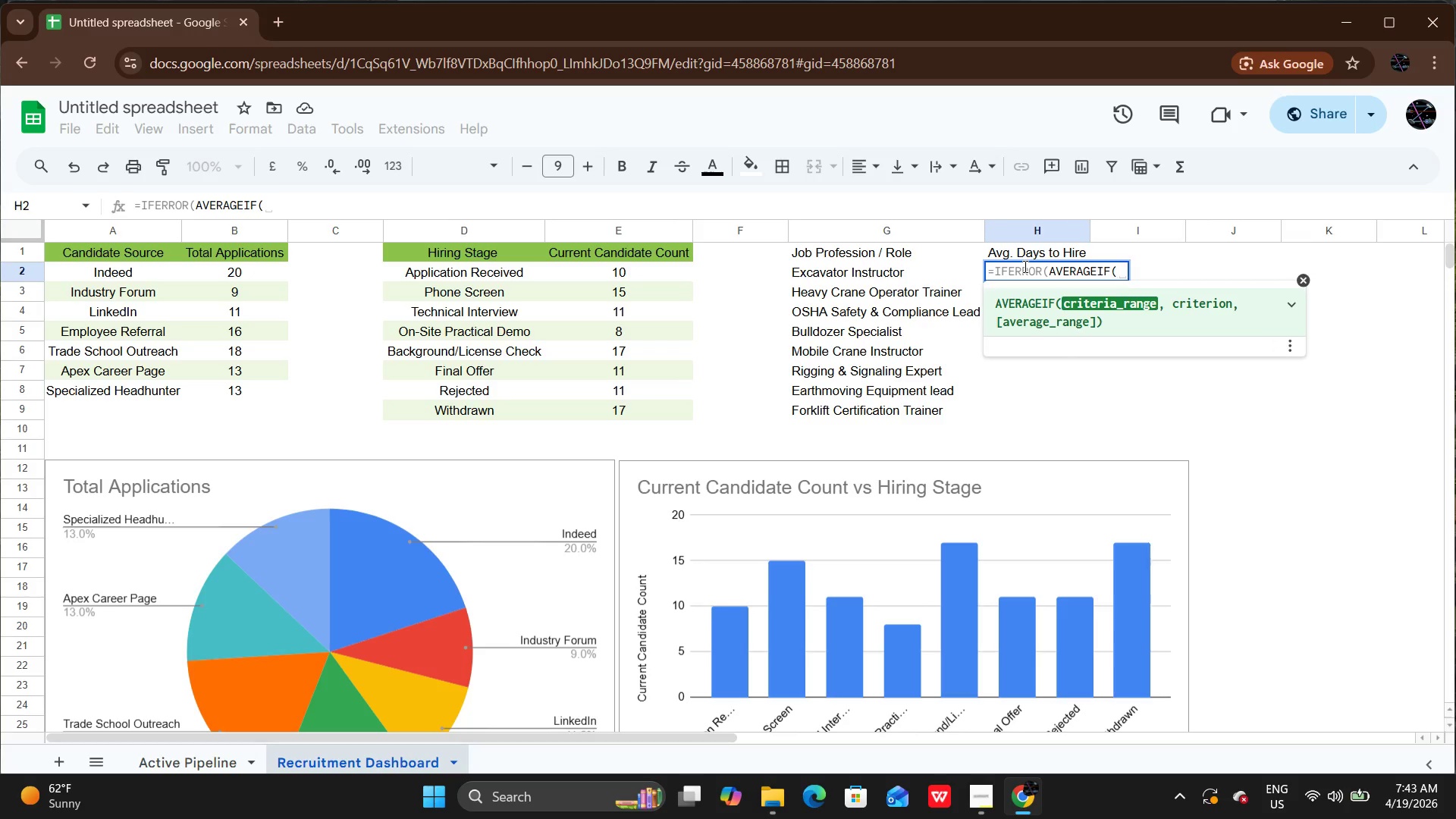 
key(Quote)
 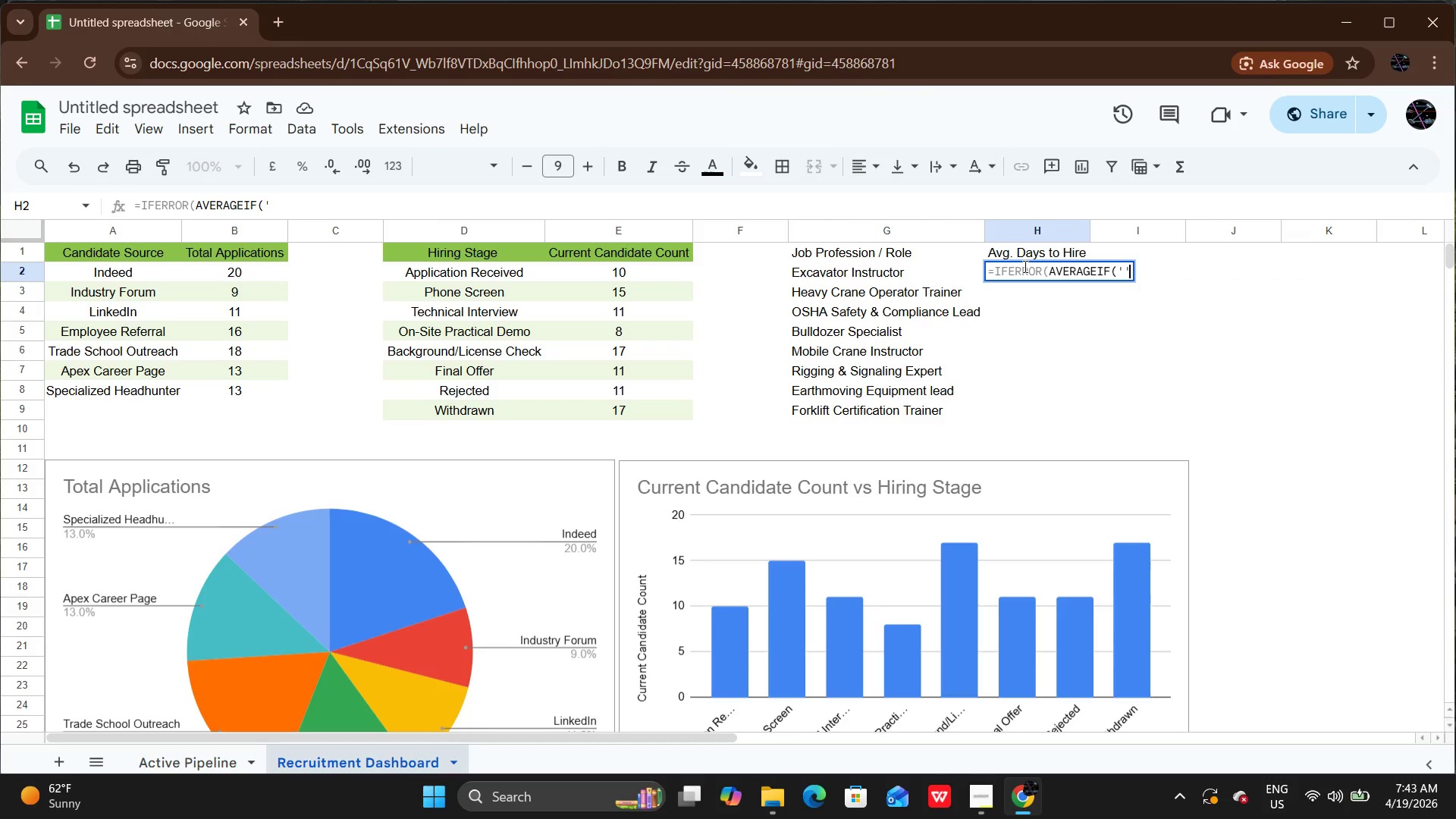 
key(Quote)
 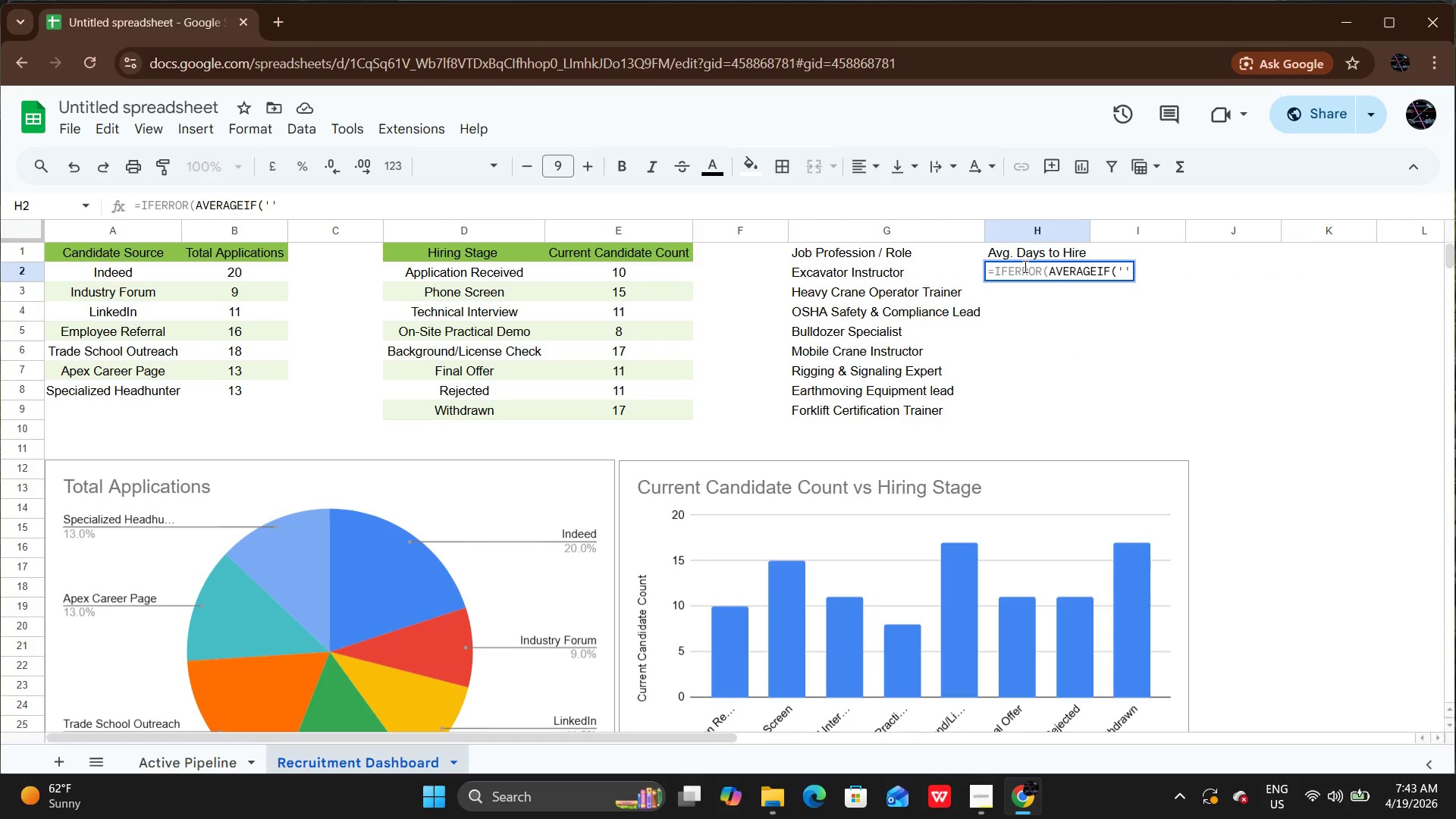 
key(ArrowLeft)
 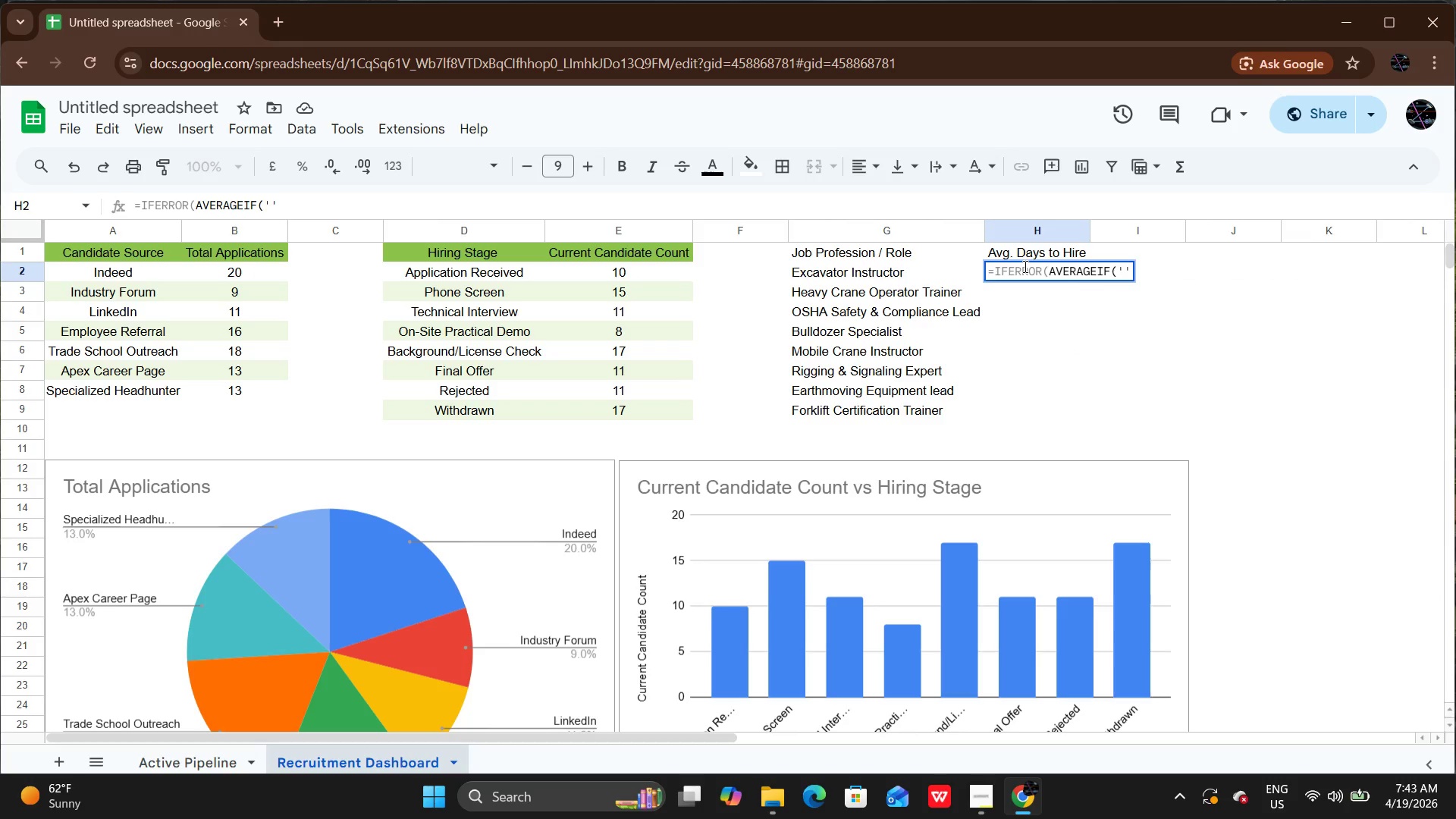 
type(a)
key(Backspace)
type(Active Pipeline)
 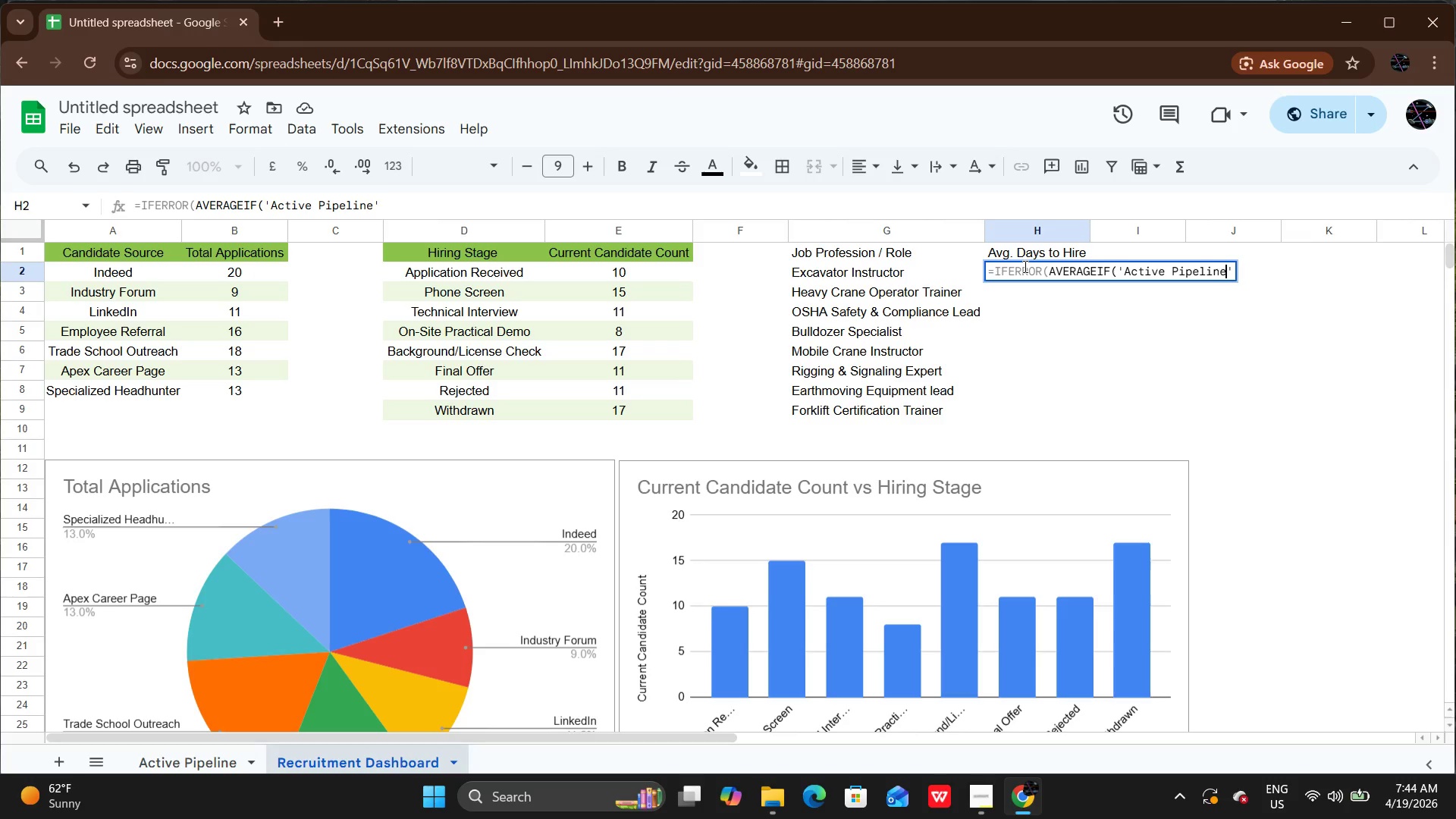 
key(ArrowRight)
 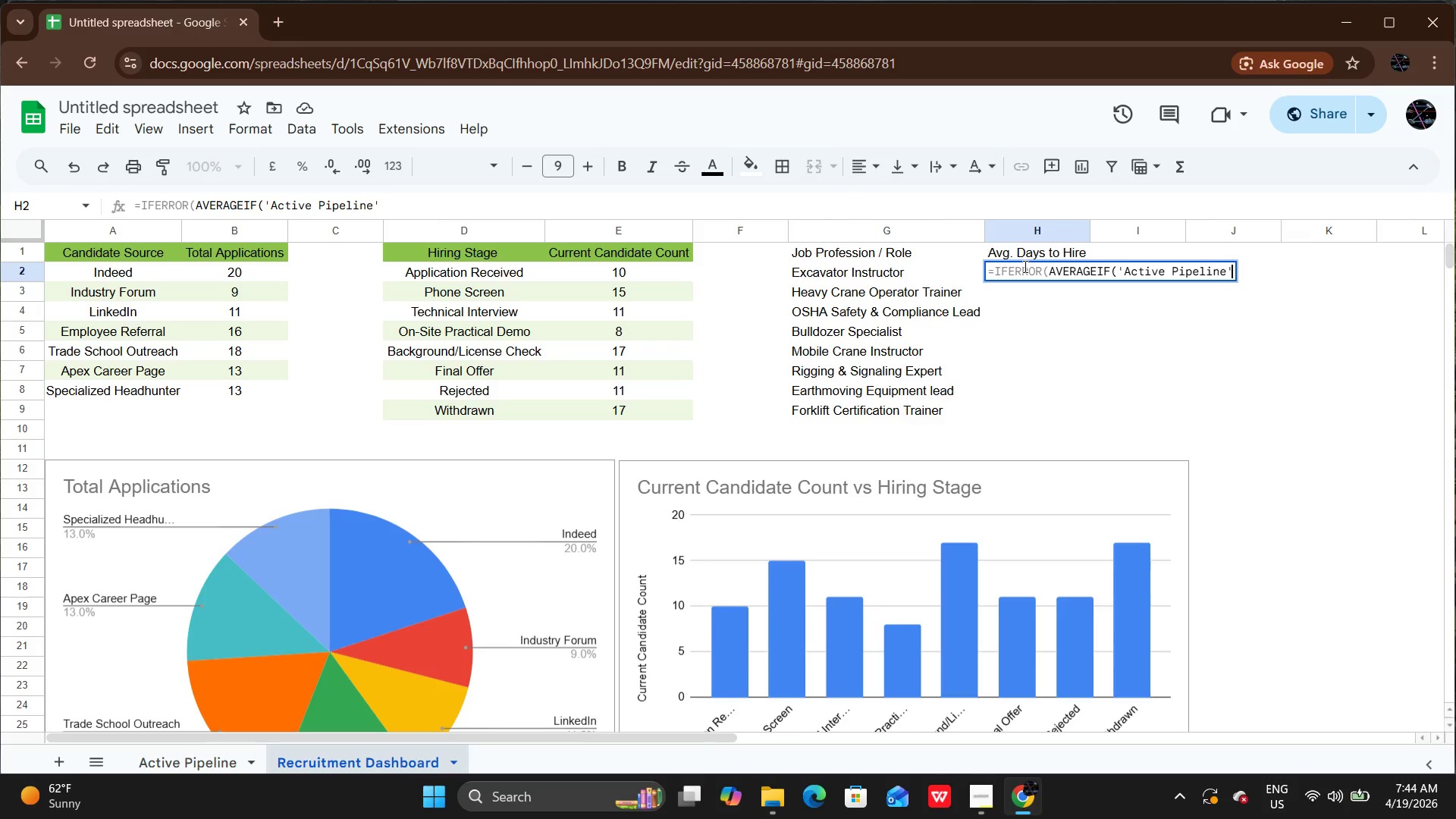 
key(ArrowRight)
 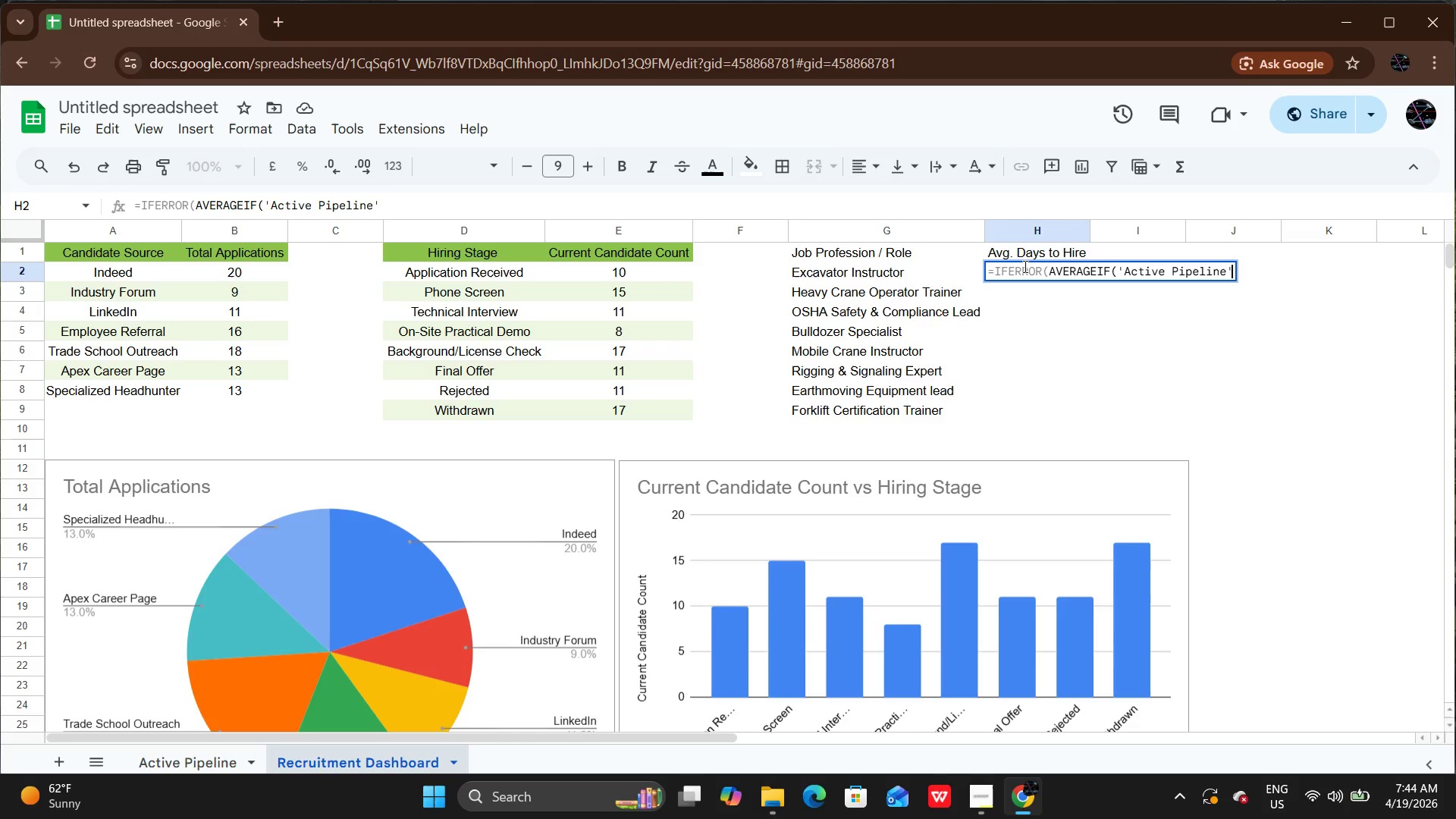 
type(!C:C, G2, '')
 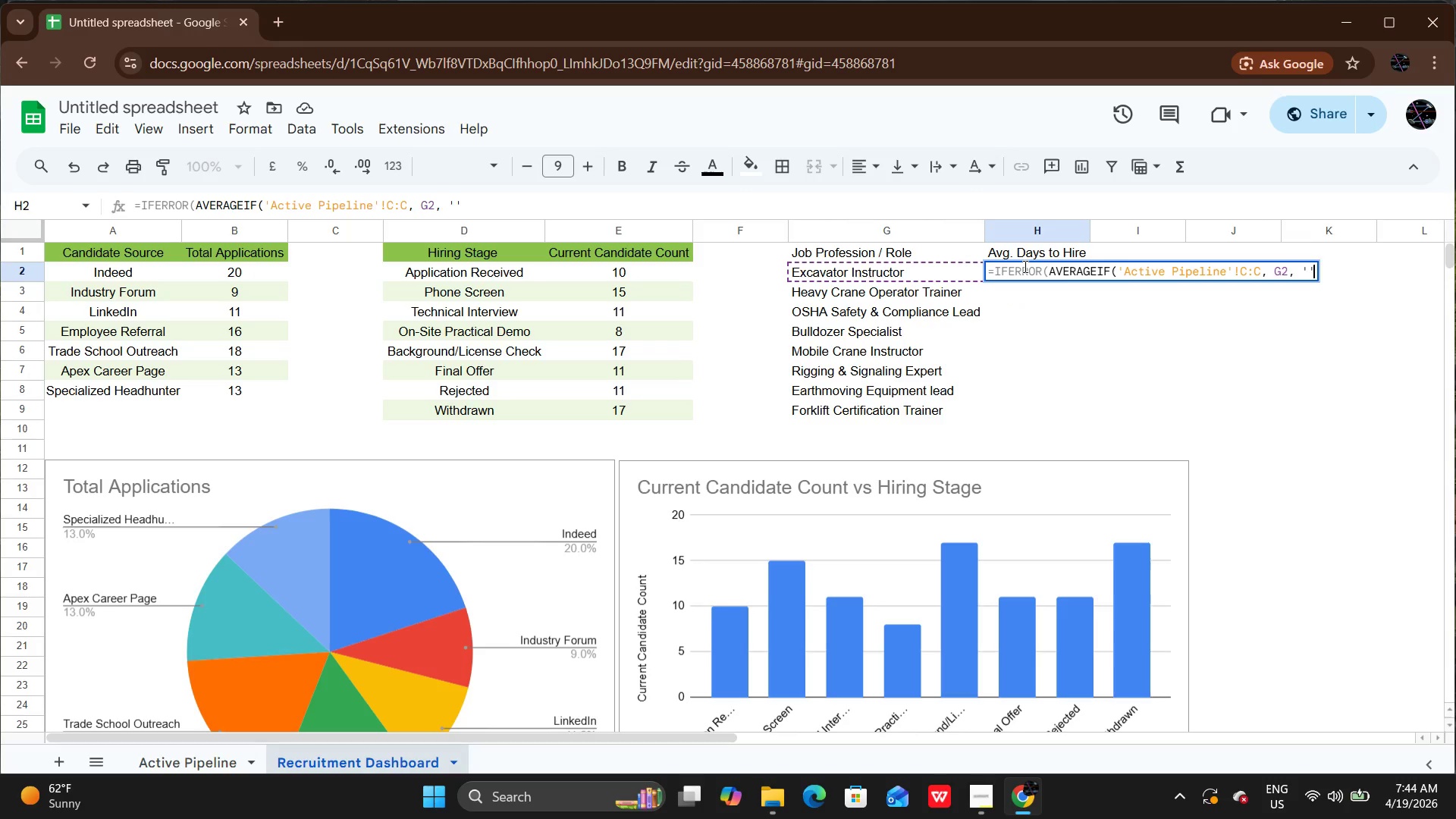 
key(ArrowLeft)
 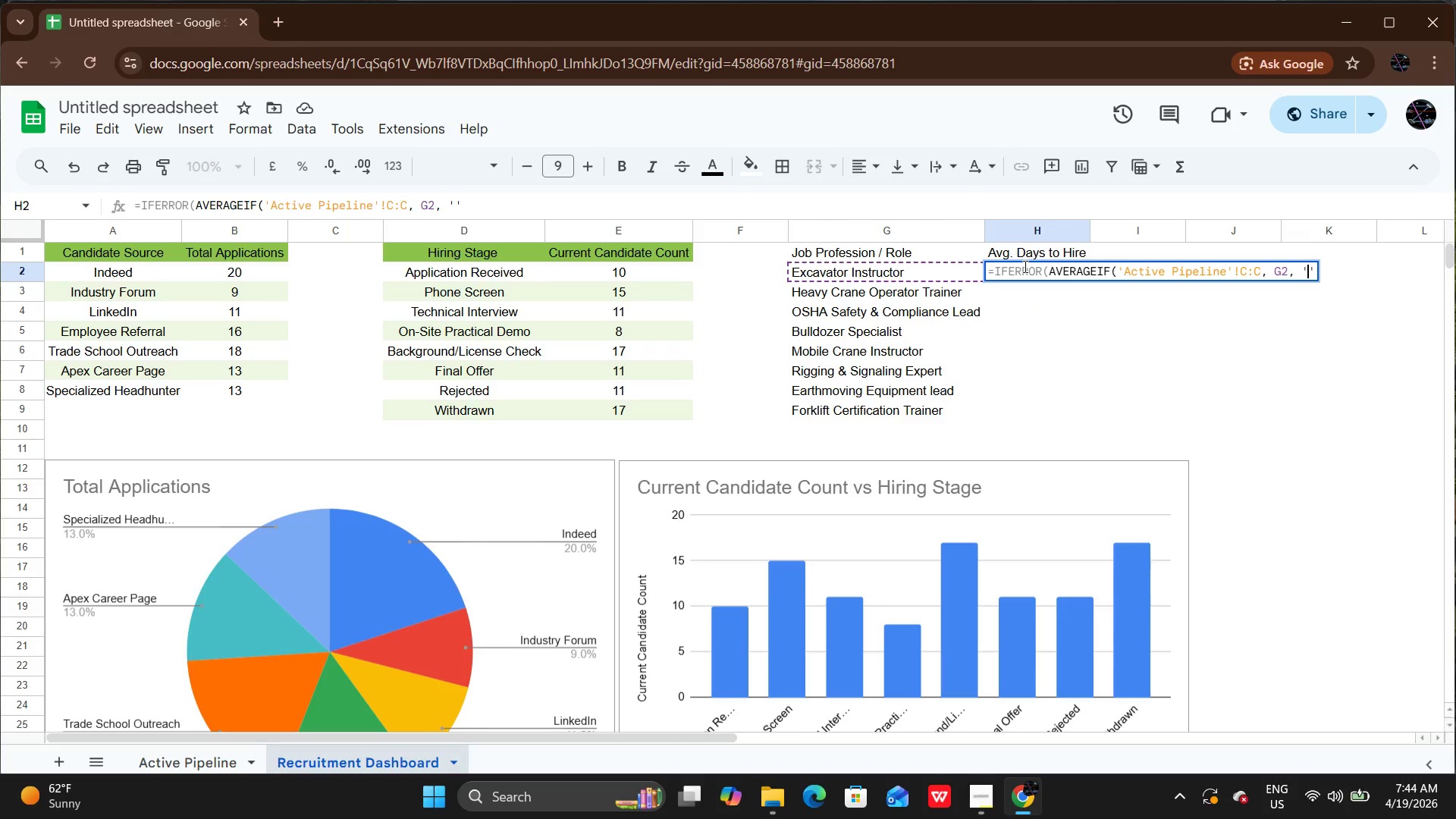 
type(a)
key(Backspace)
type(a)
key(Backspace)
type(Active Pipeline)
 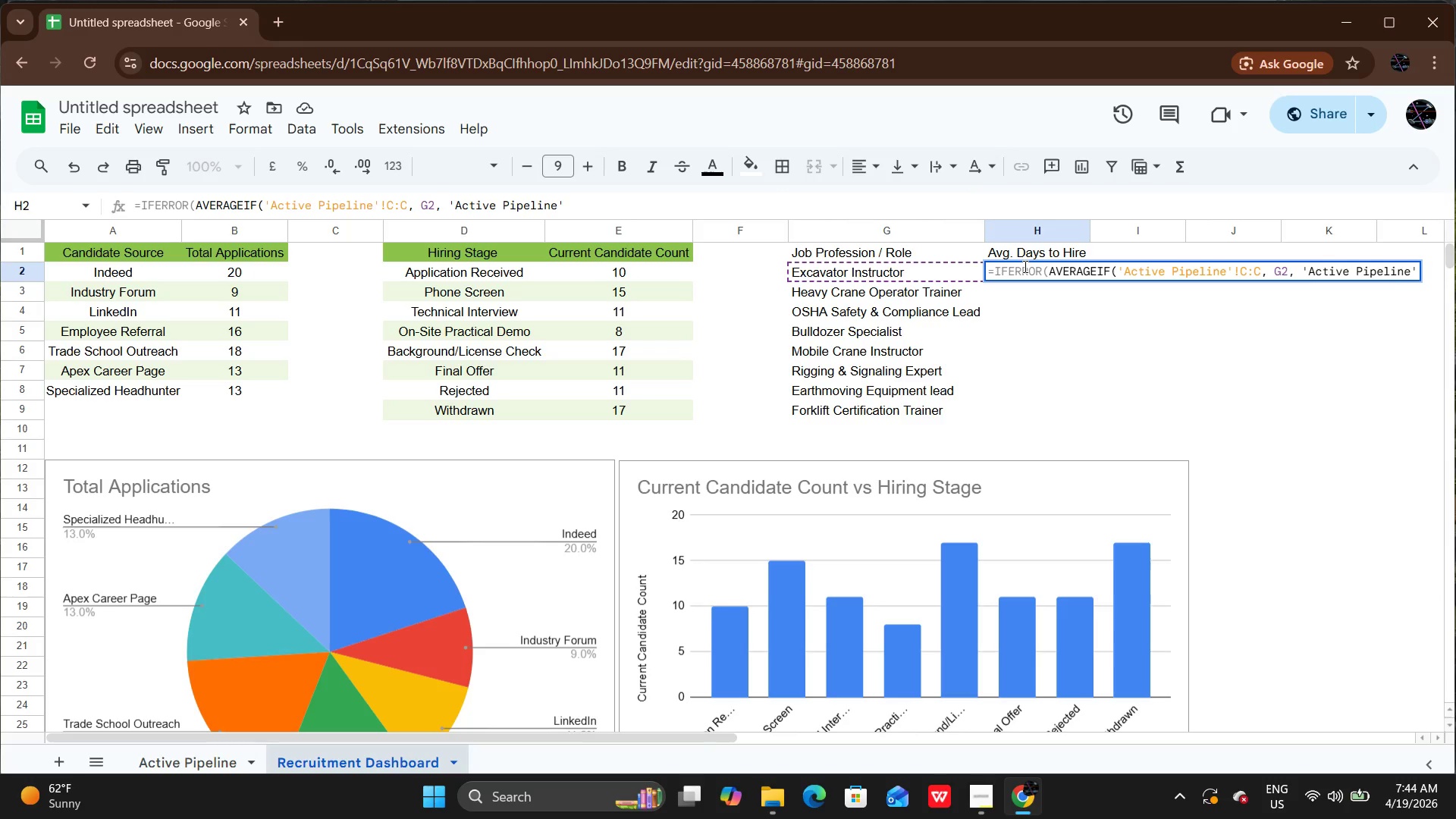 
key(ArrowRight)
 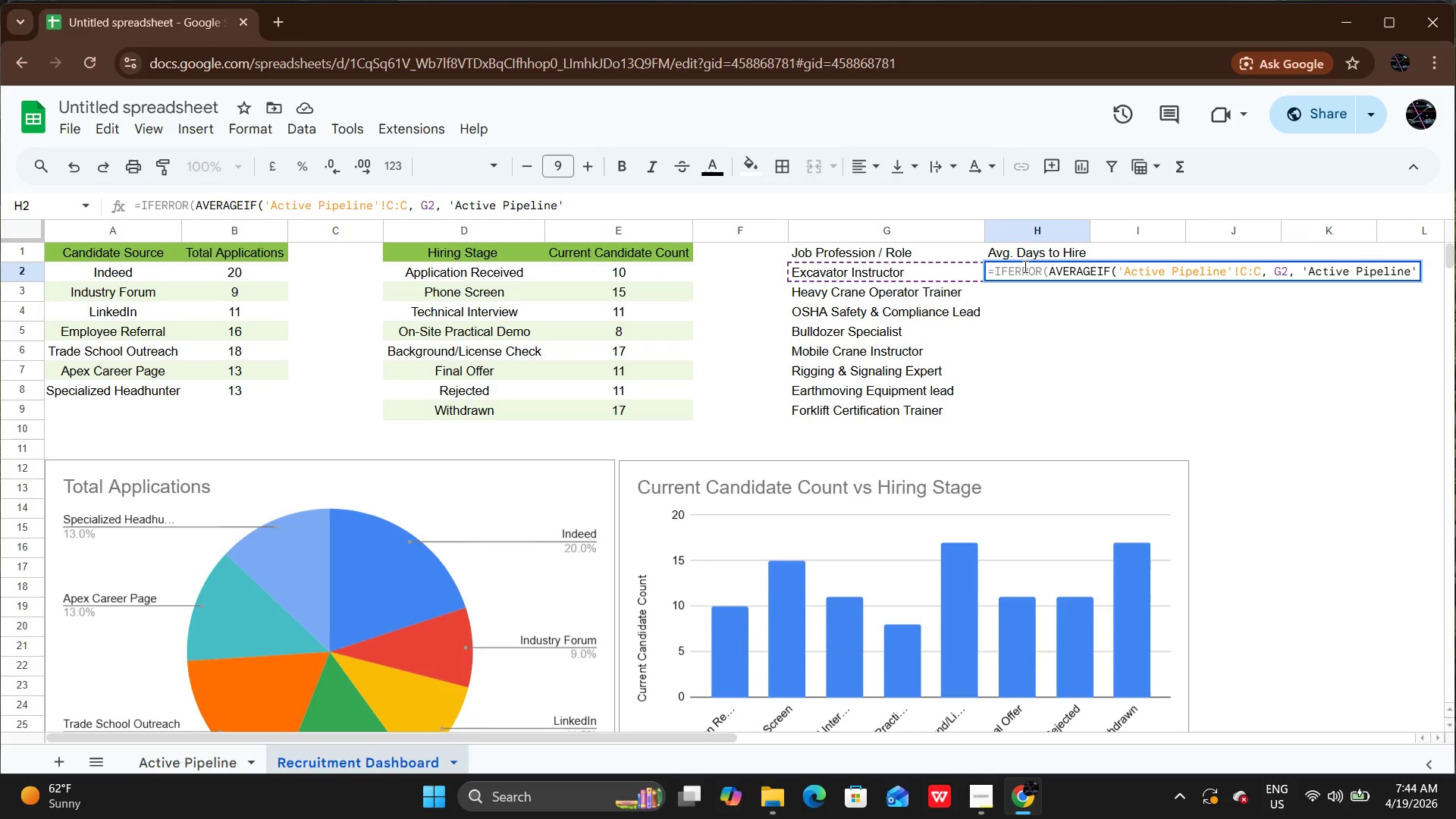 
type( !l)
key(Backspace)
type(L:L)
 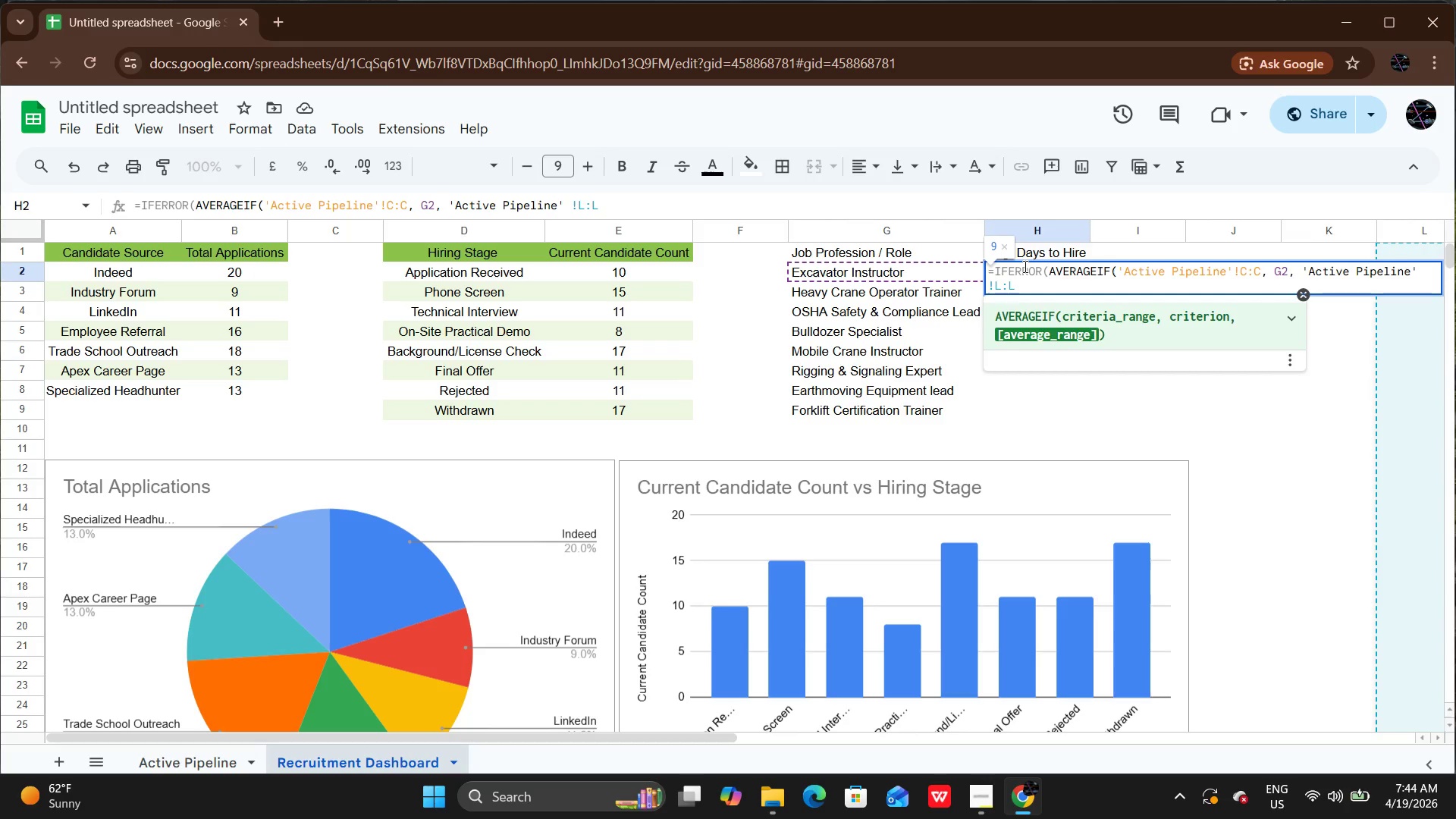 
wait(6.49)
 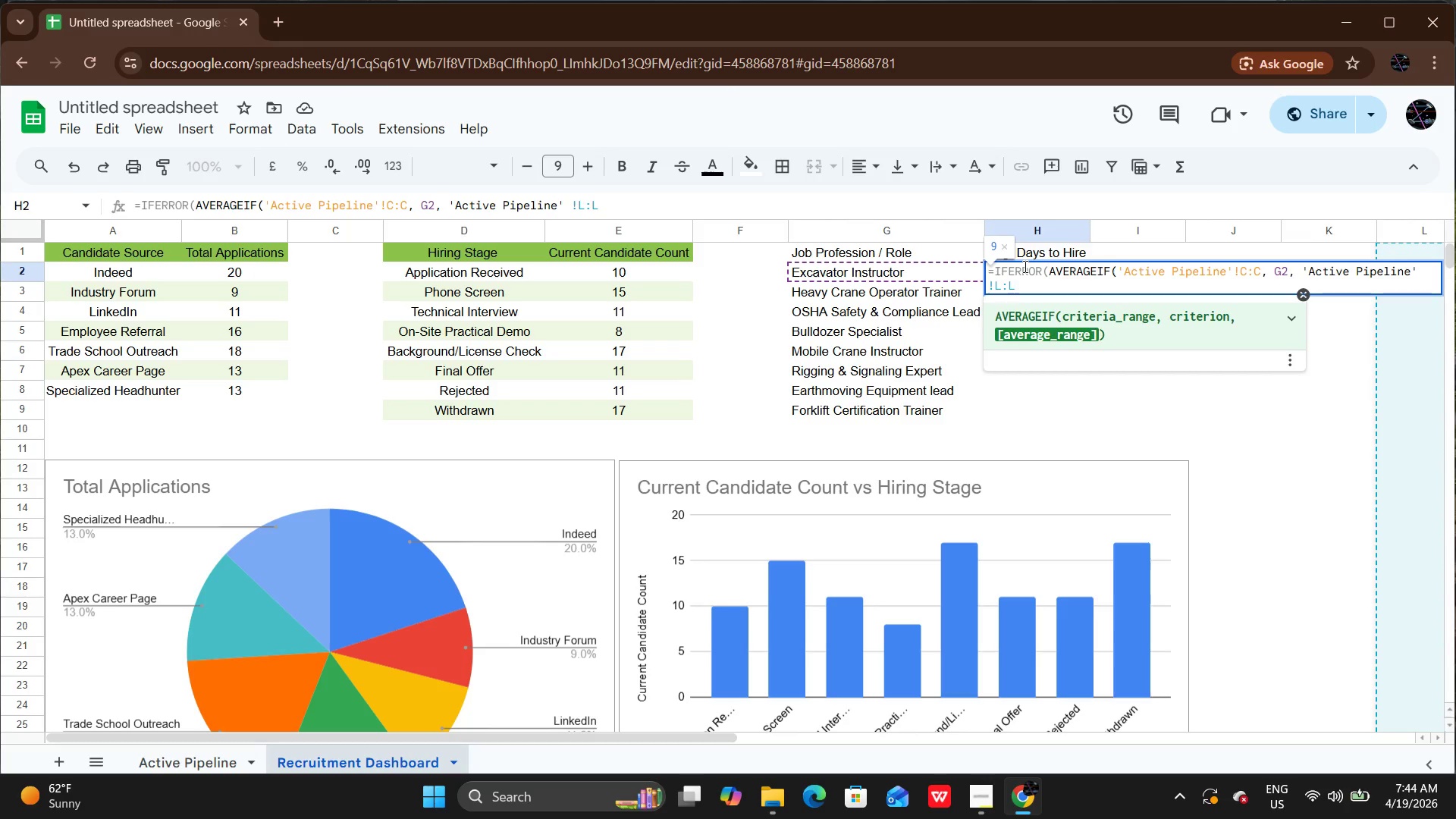 
type(), 0))
 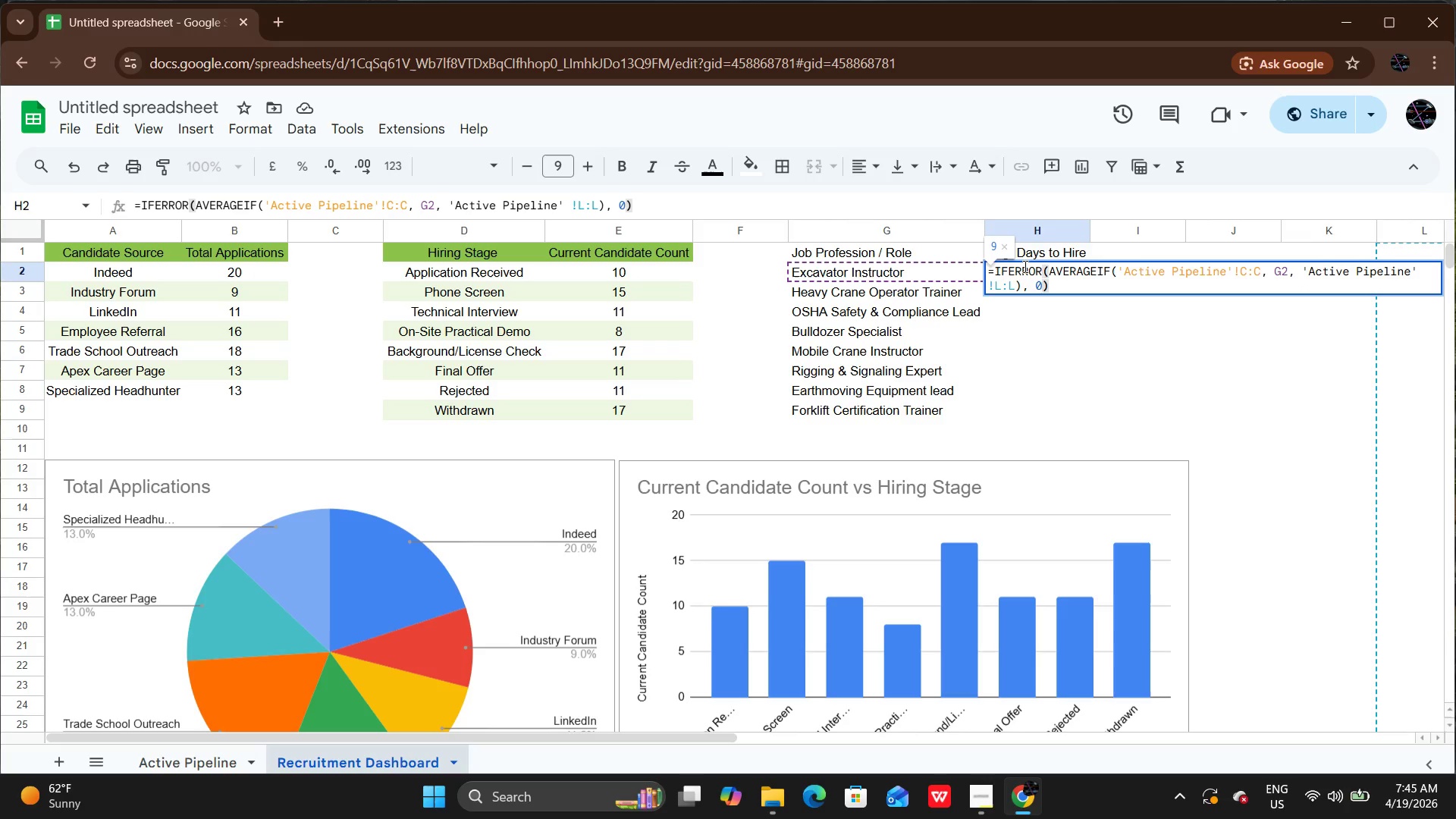 
key(Enter)
 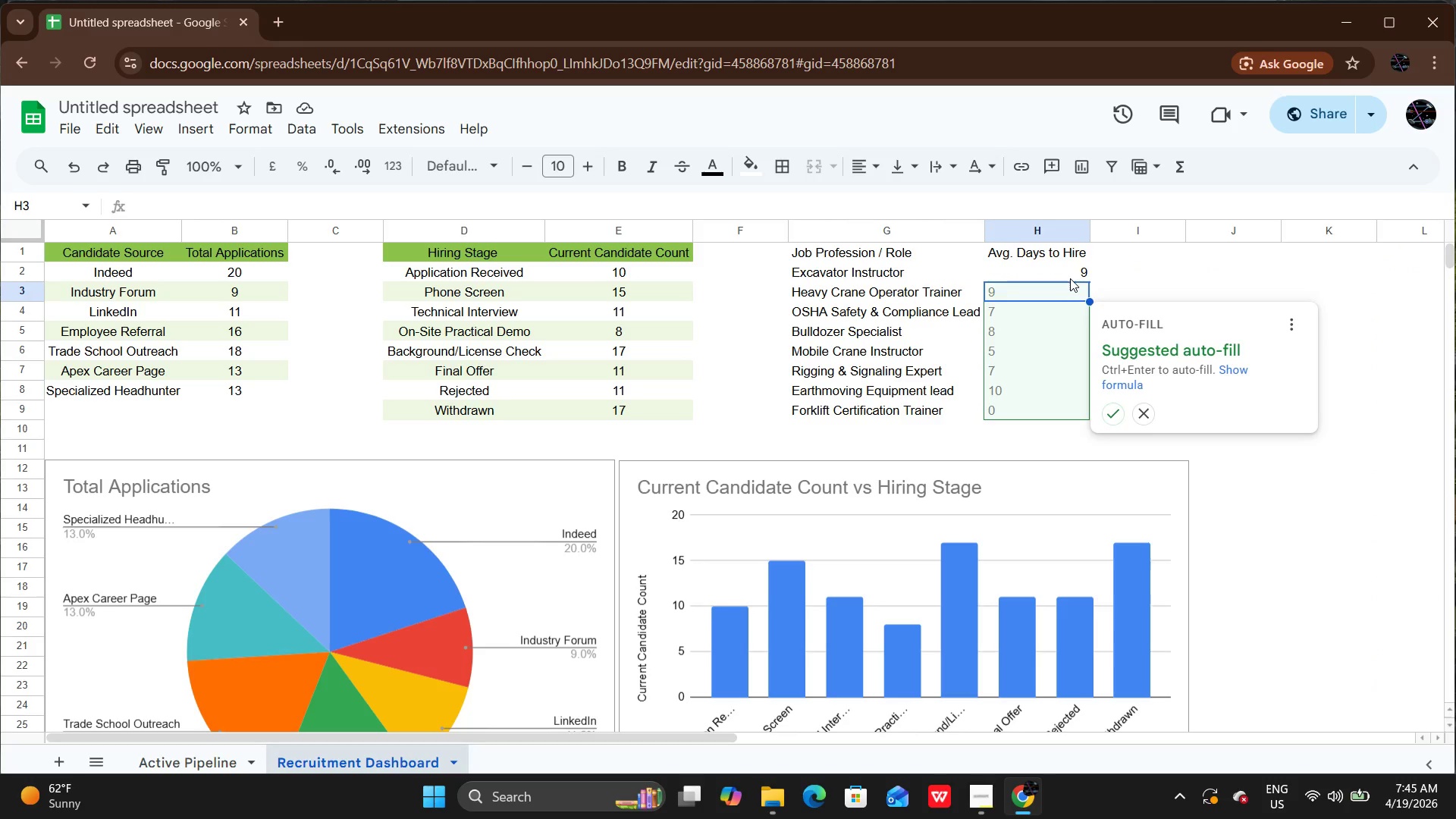 
wait(7.69)
 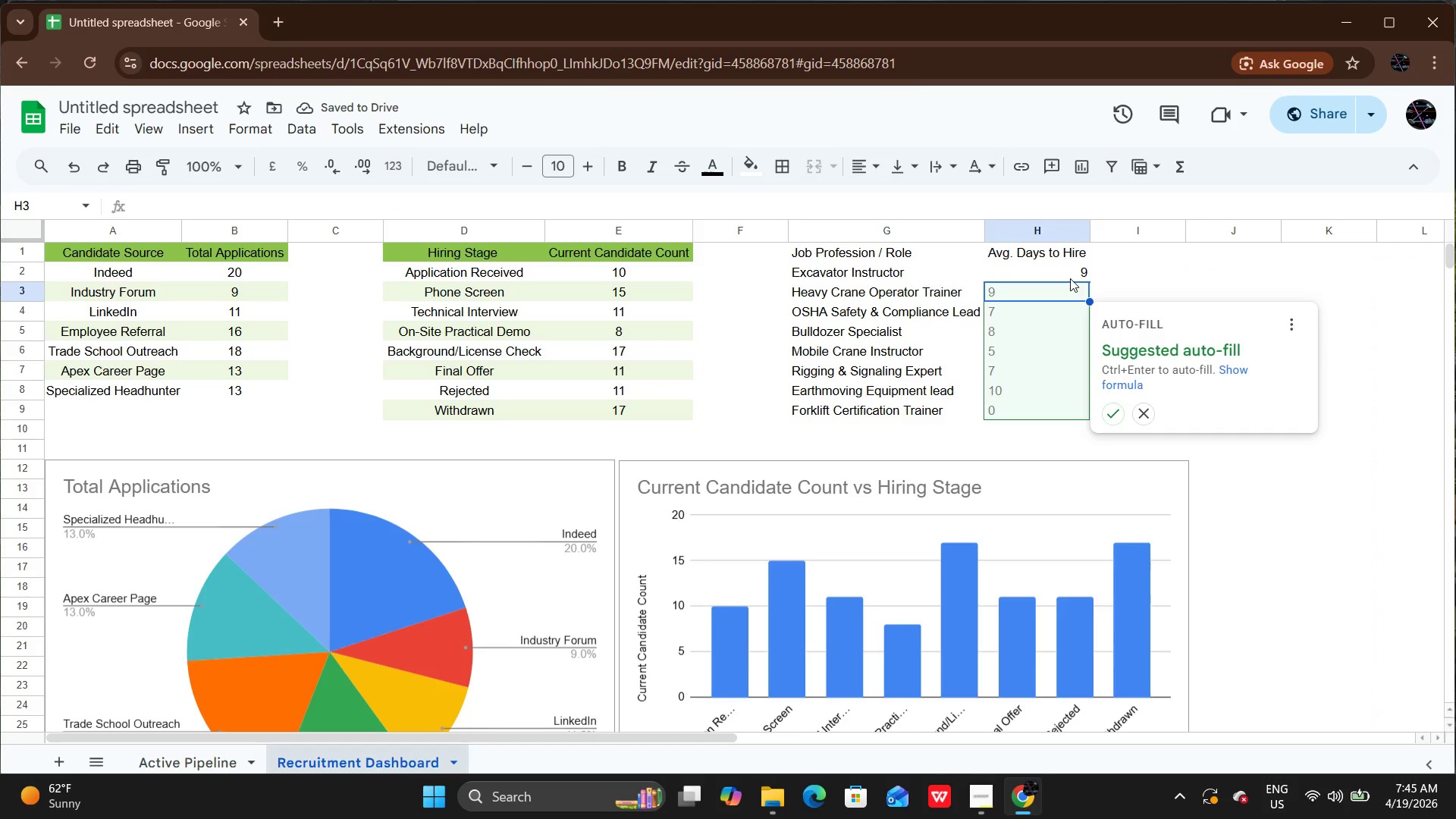 
key(Enter)
 